 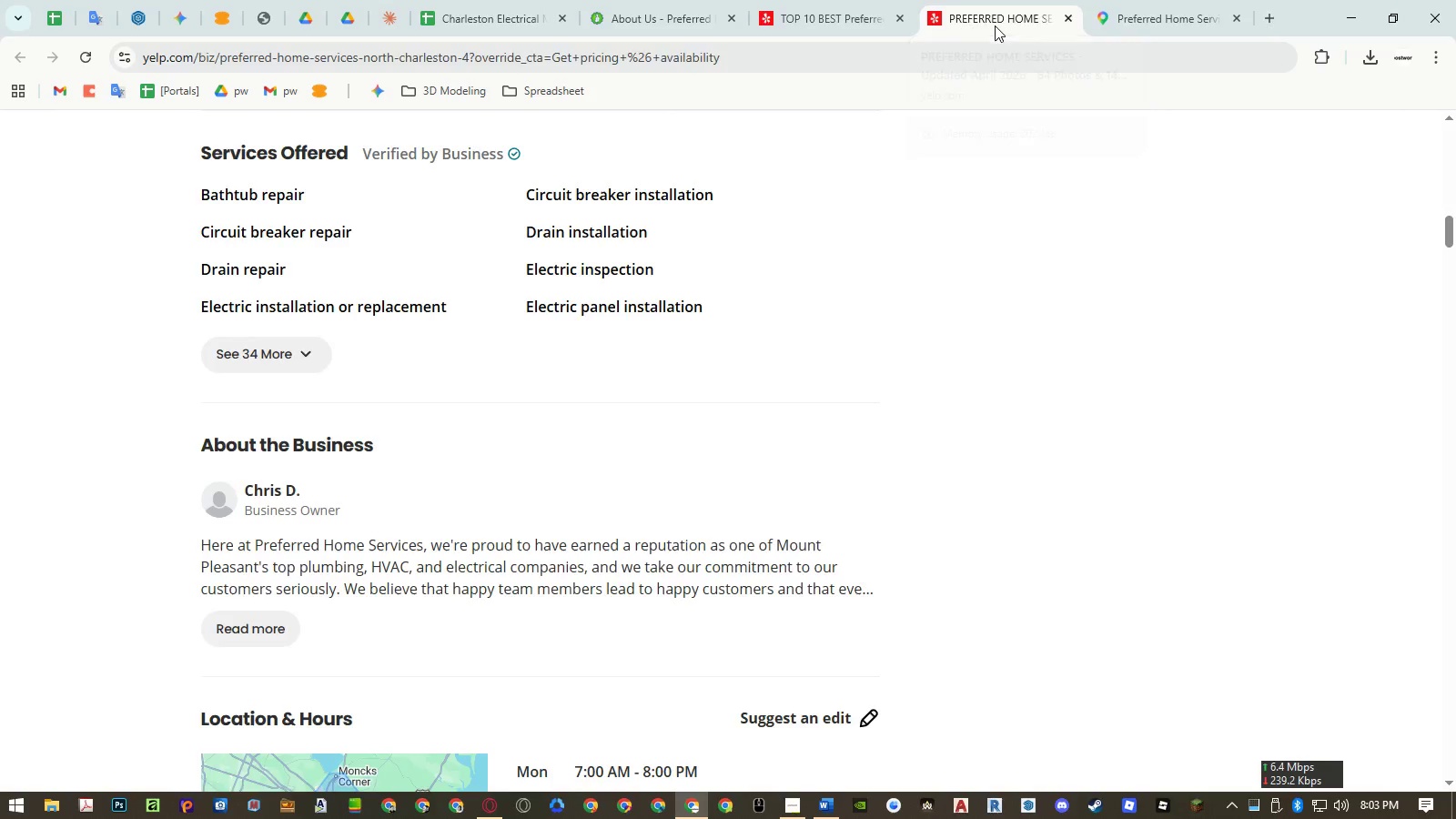 
left_click([523, 18])
 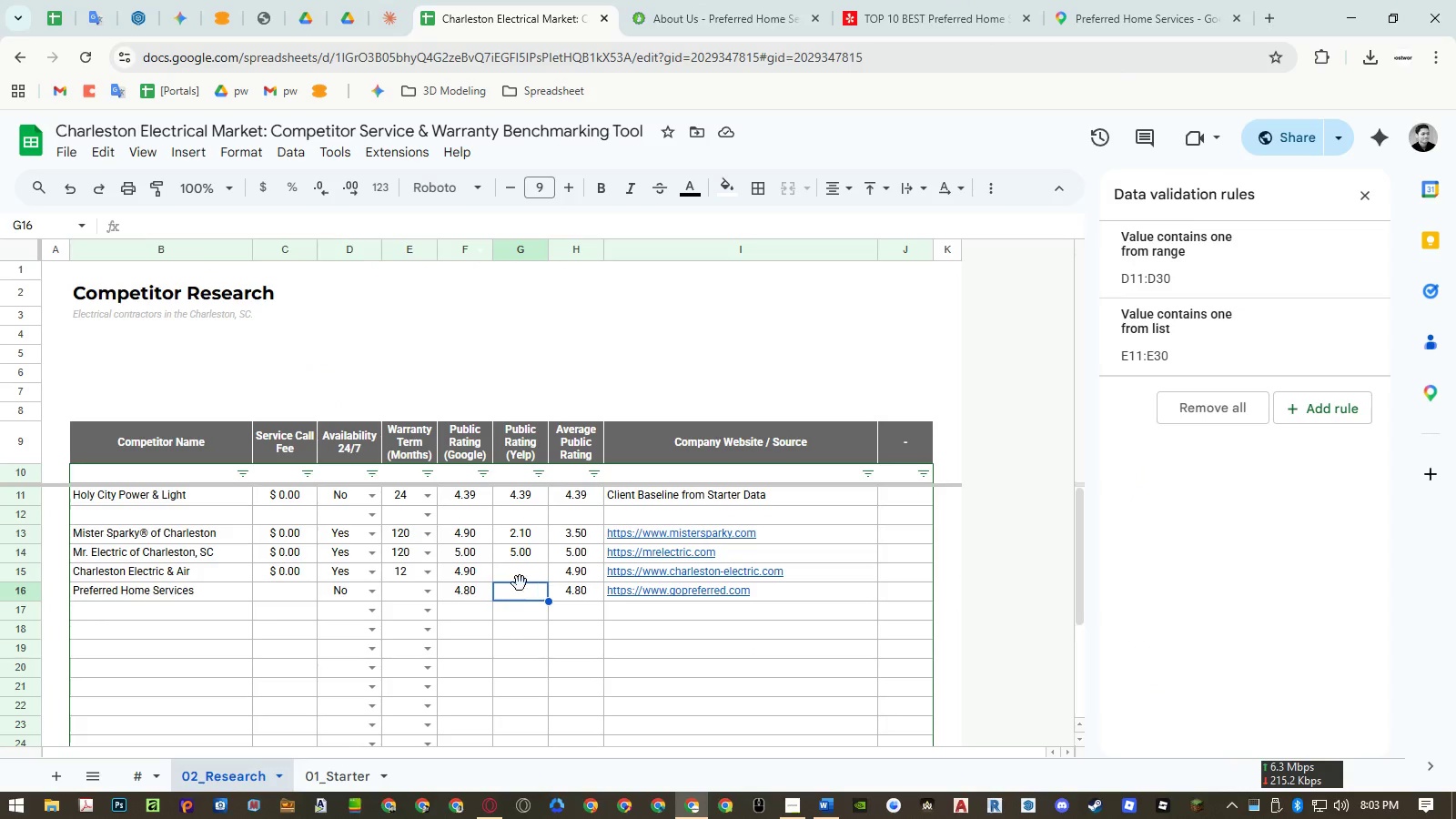 
left_click([520, 587])
 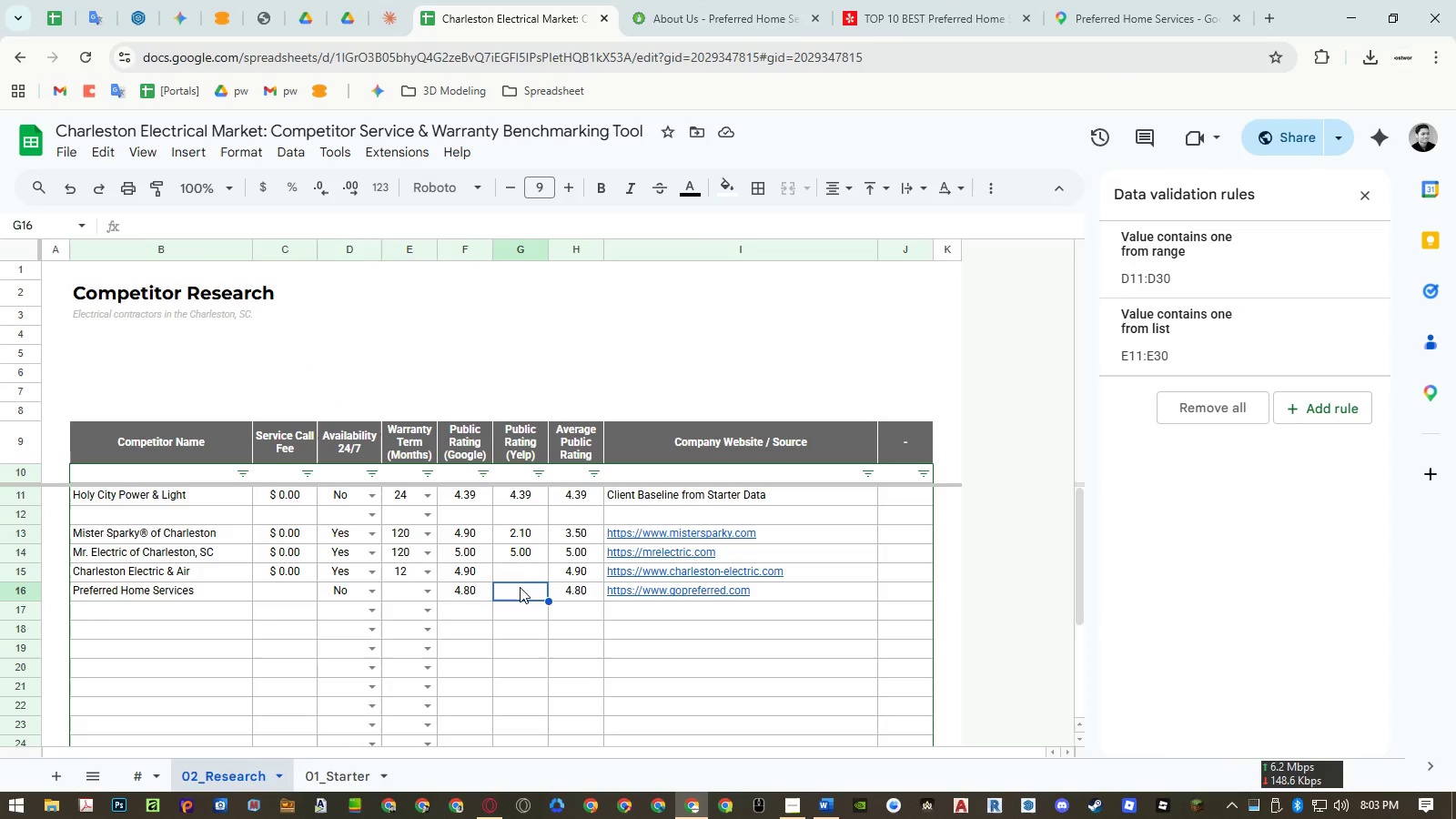 
key(Numpad3)
 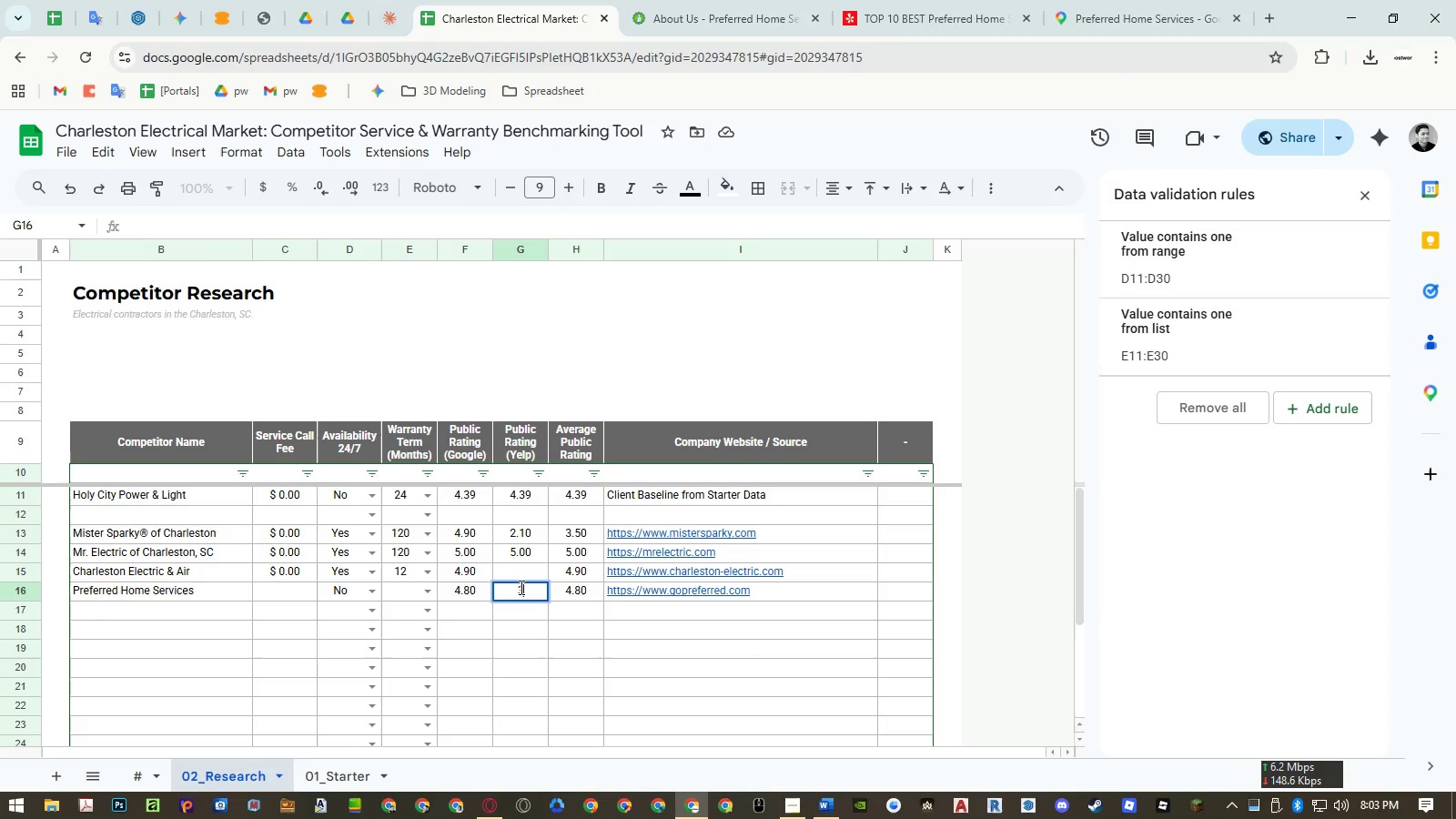 
key(NumpadDecimal)
 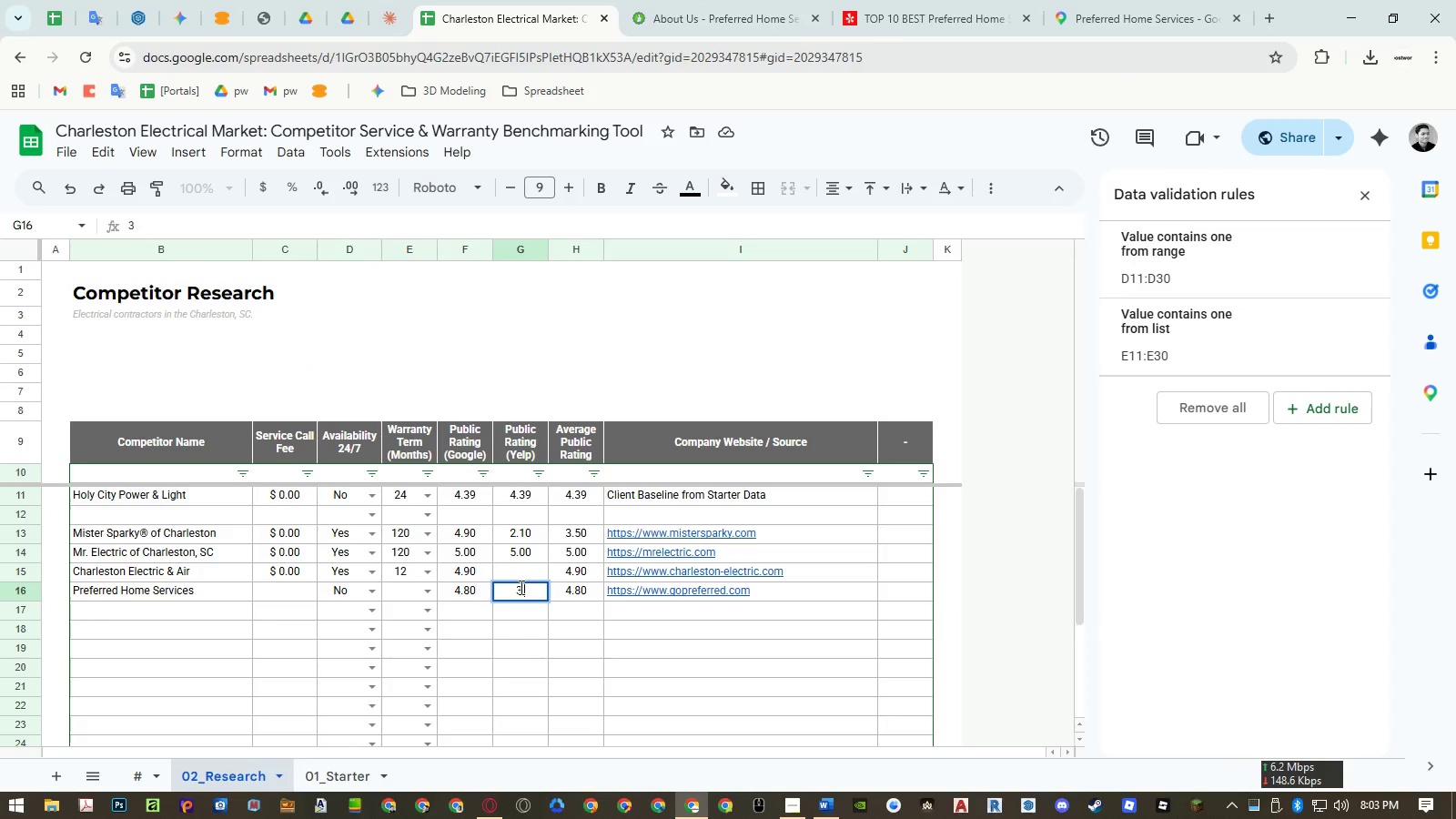 
key(Numpad3)
 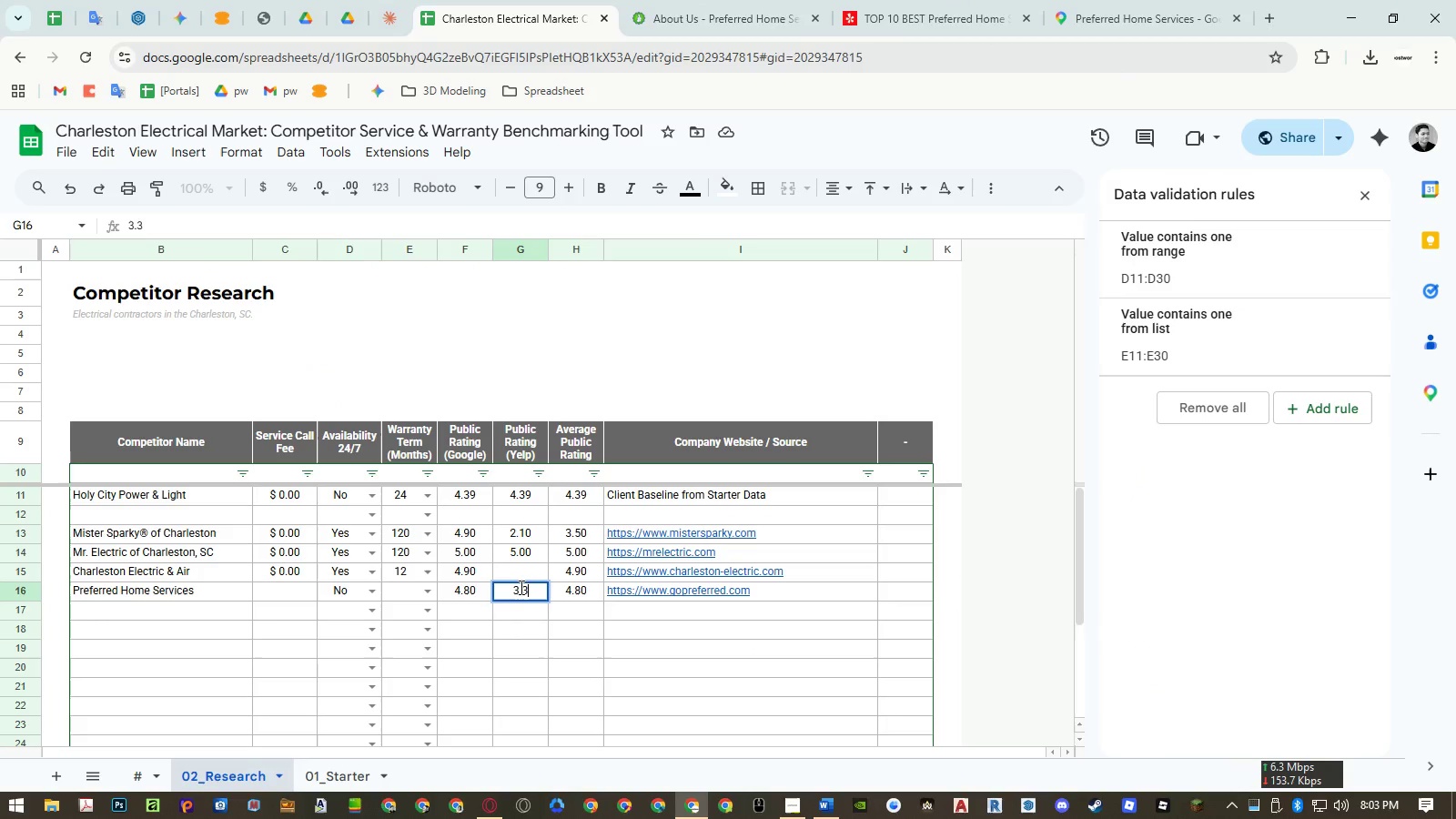 
key(NumpadEnter)
 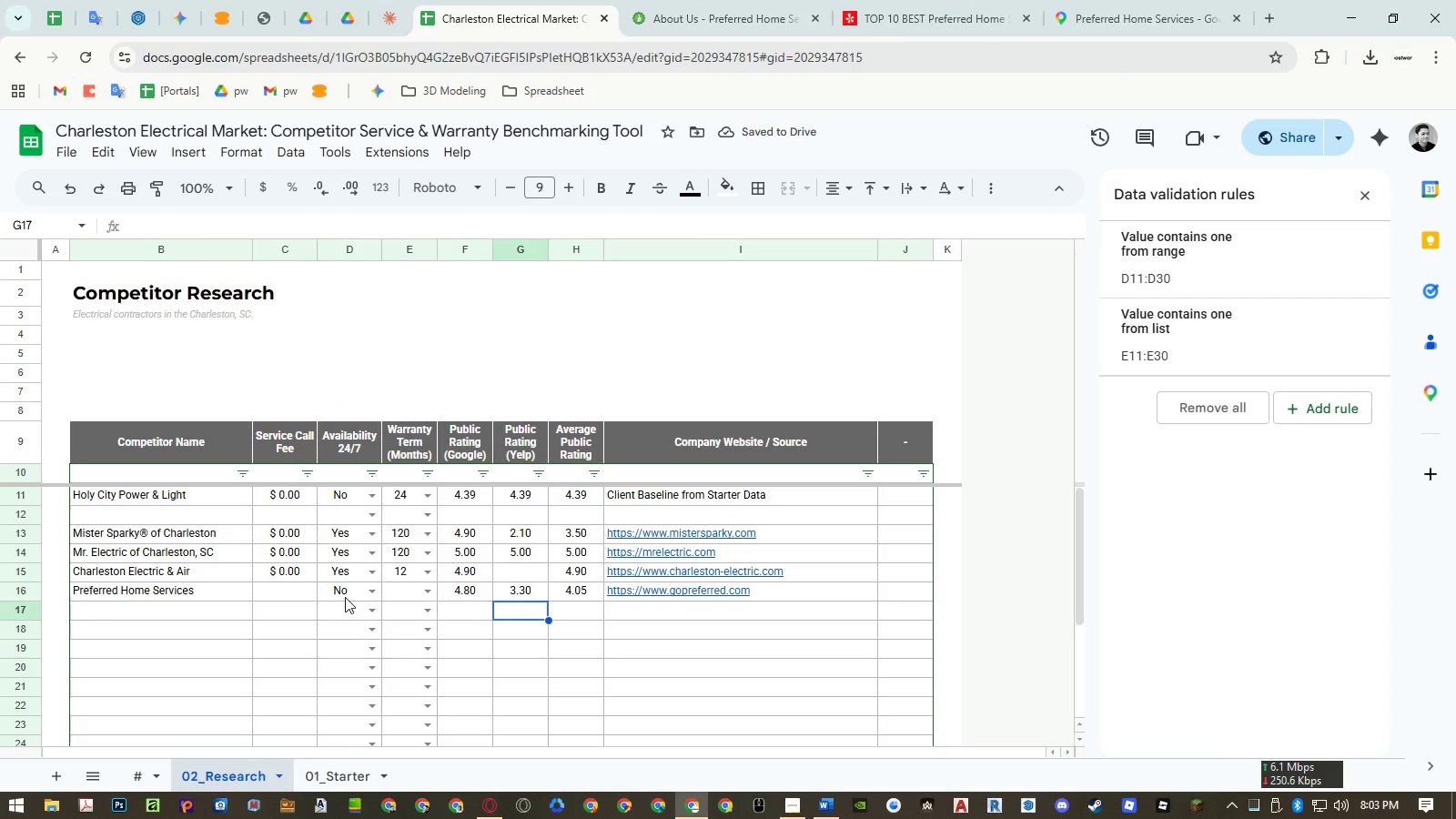 
left_click([710, 13])
 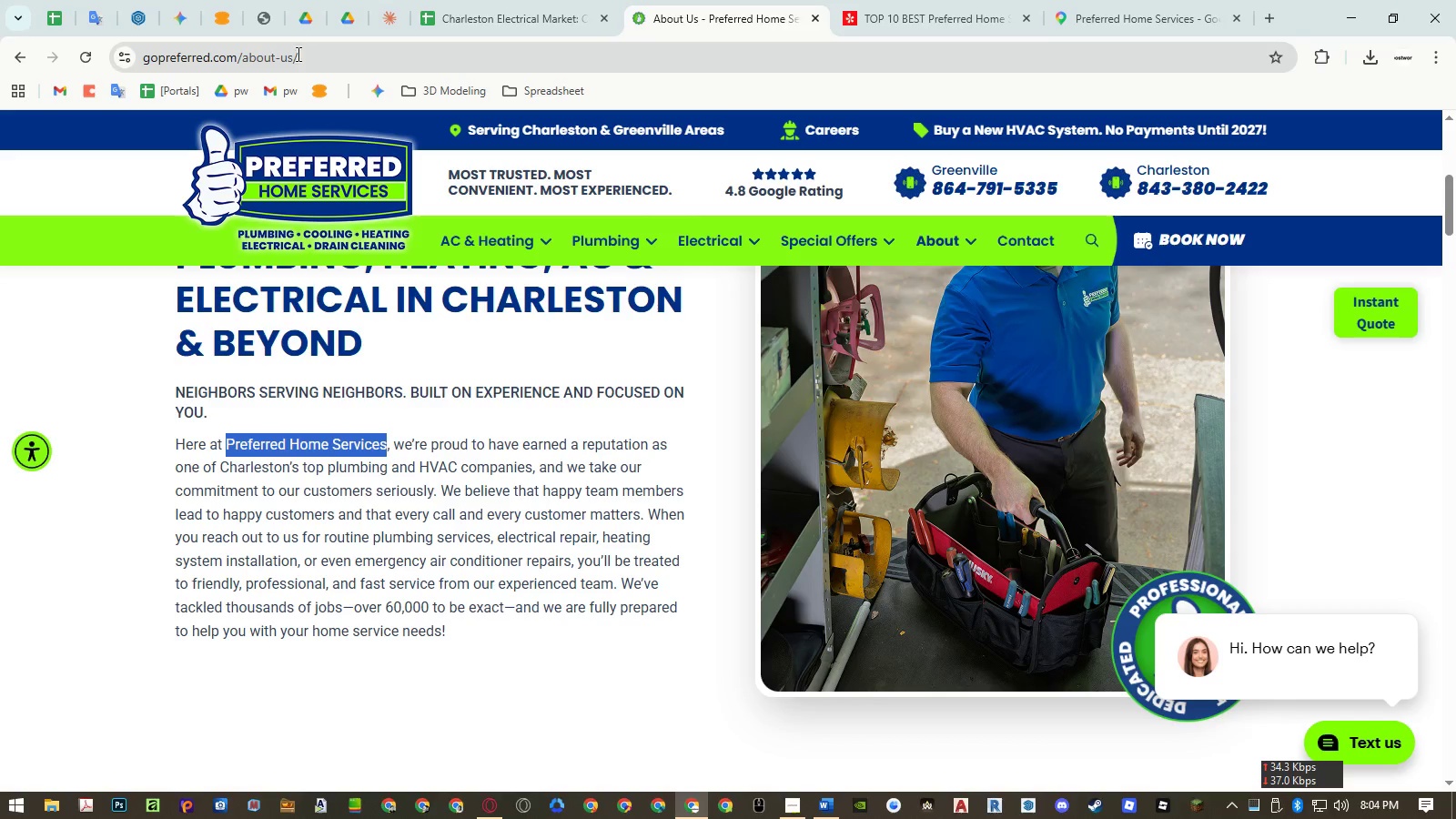 
left_click([241, 56])
 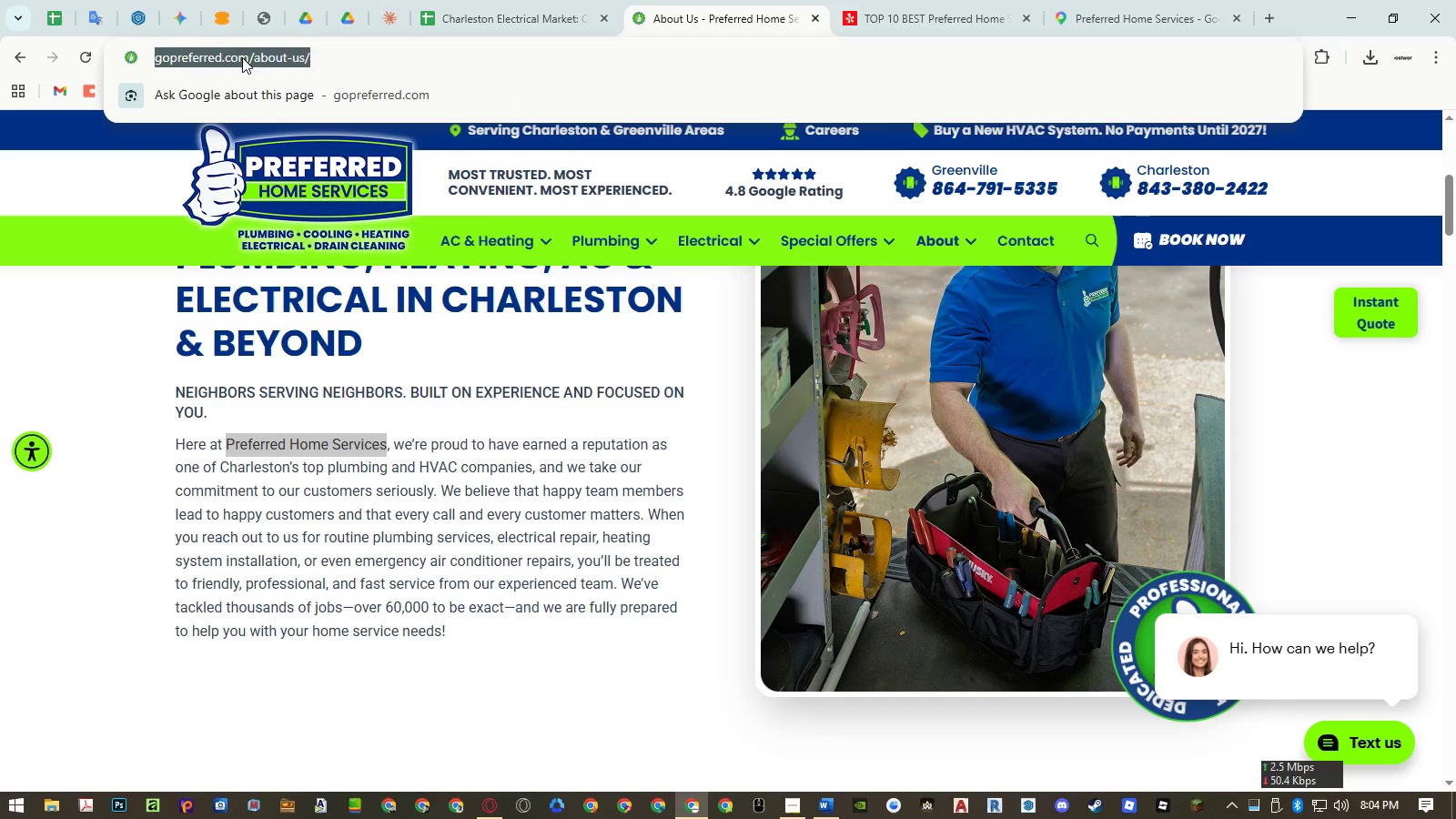 
left_click([257, 57])
 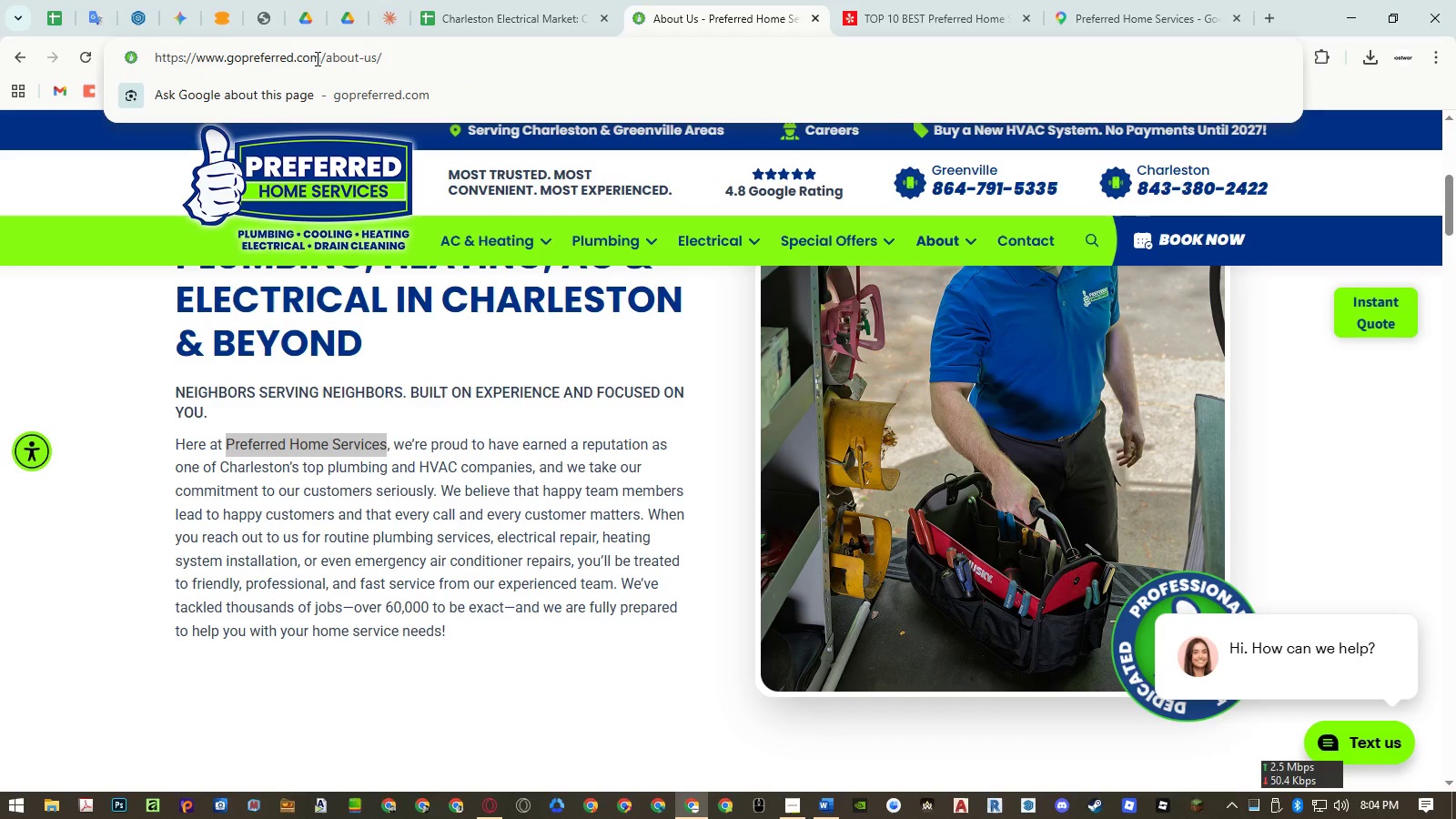 
left_click_drag(start_coordinate=[319, 58], to_coordinate=[679, 72])
 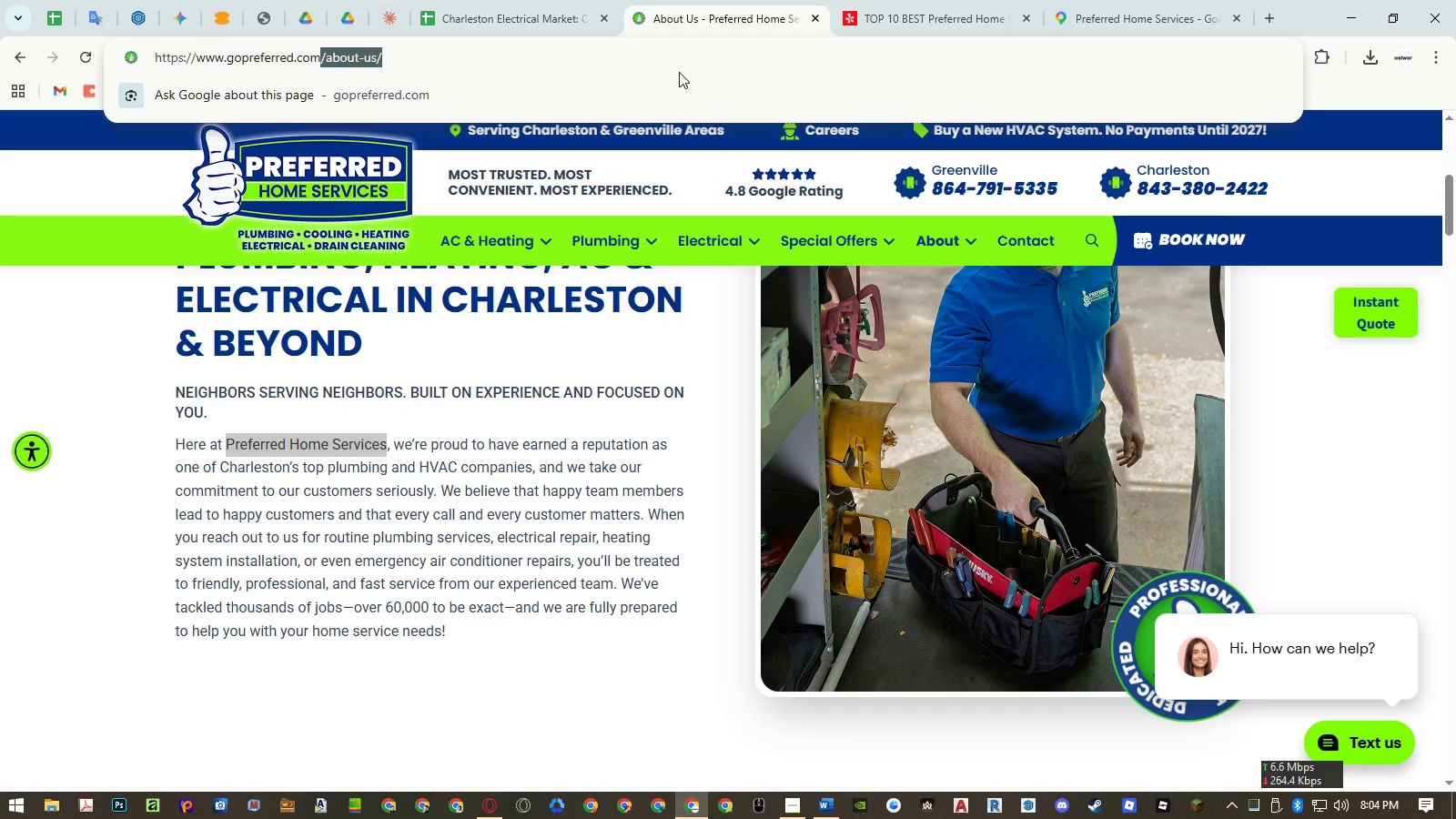 
type( warranty)
 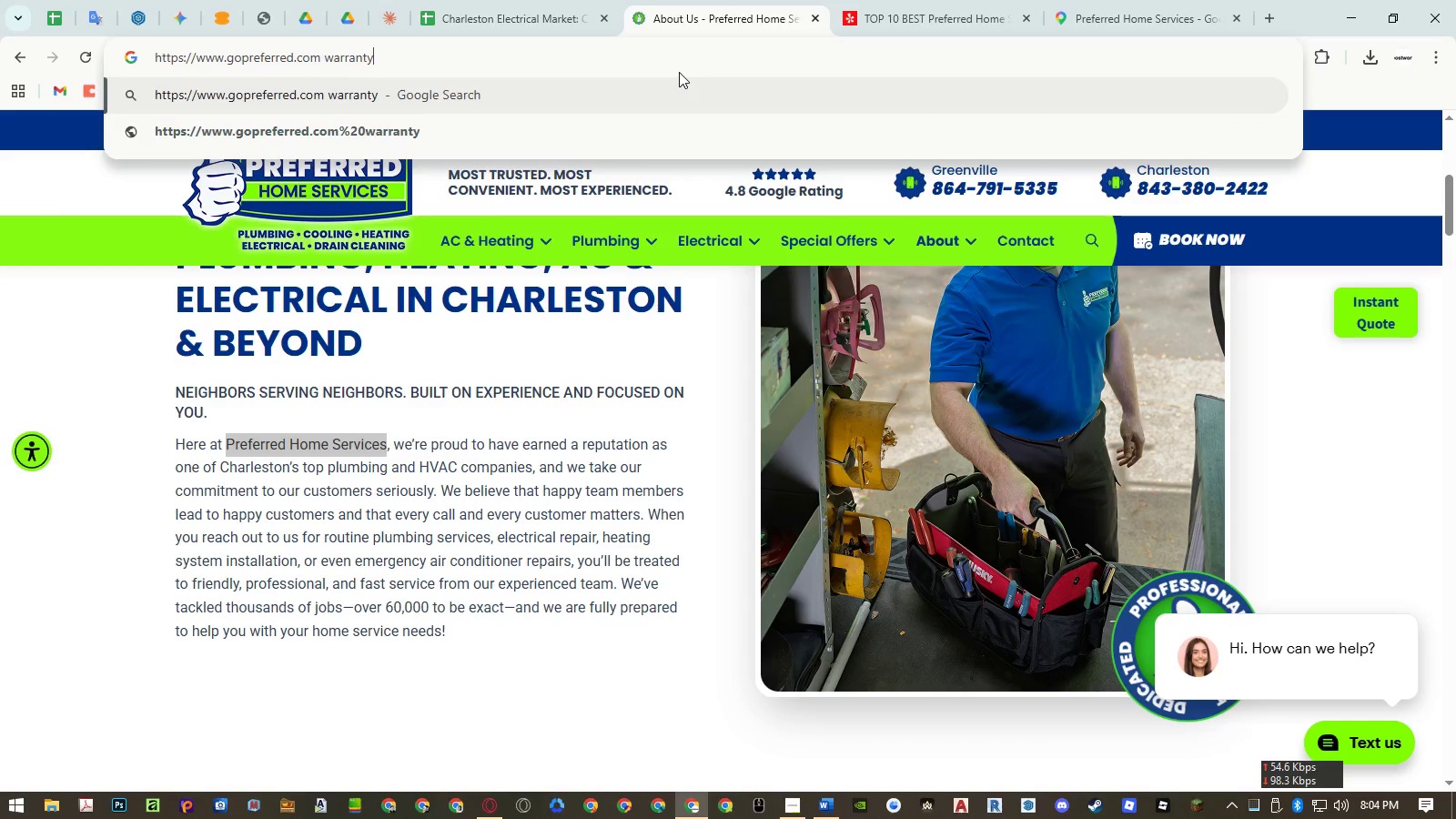 
key(Enter)
 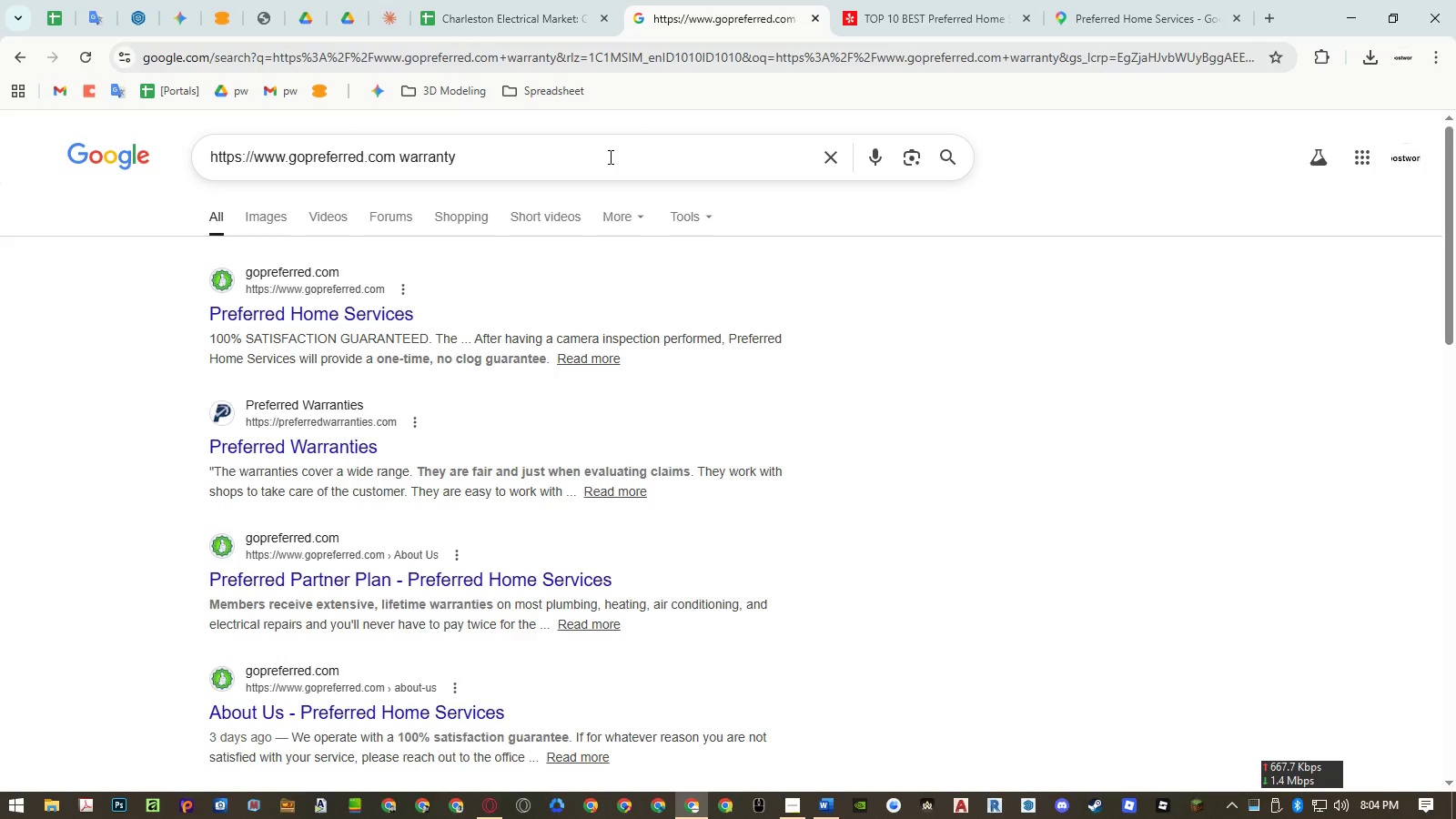 
left_click([609, 157])
 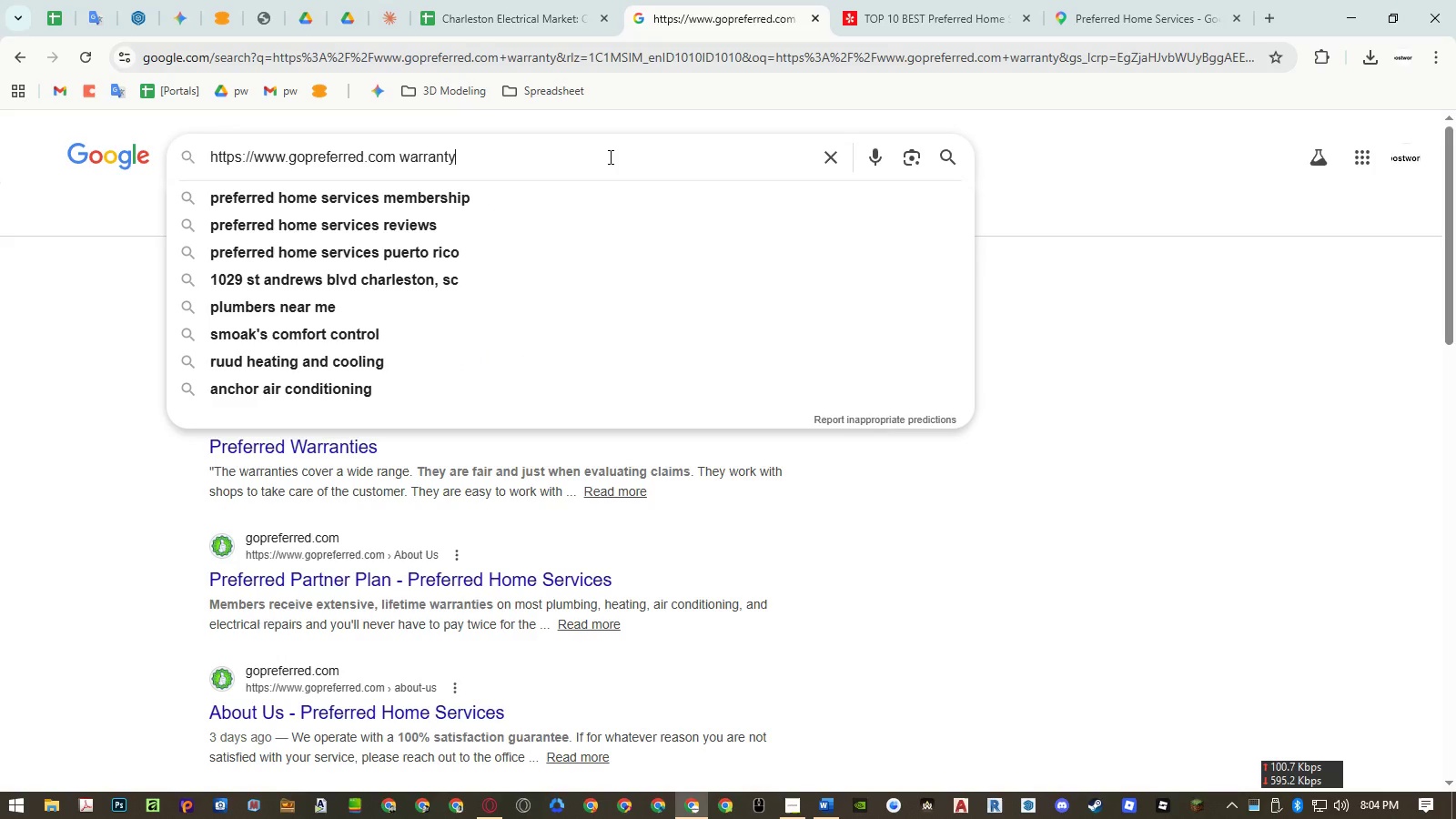 
type( term)
 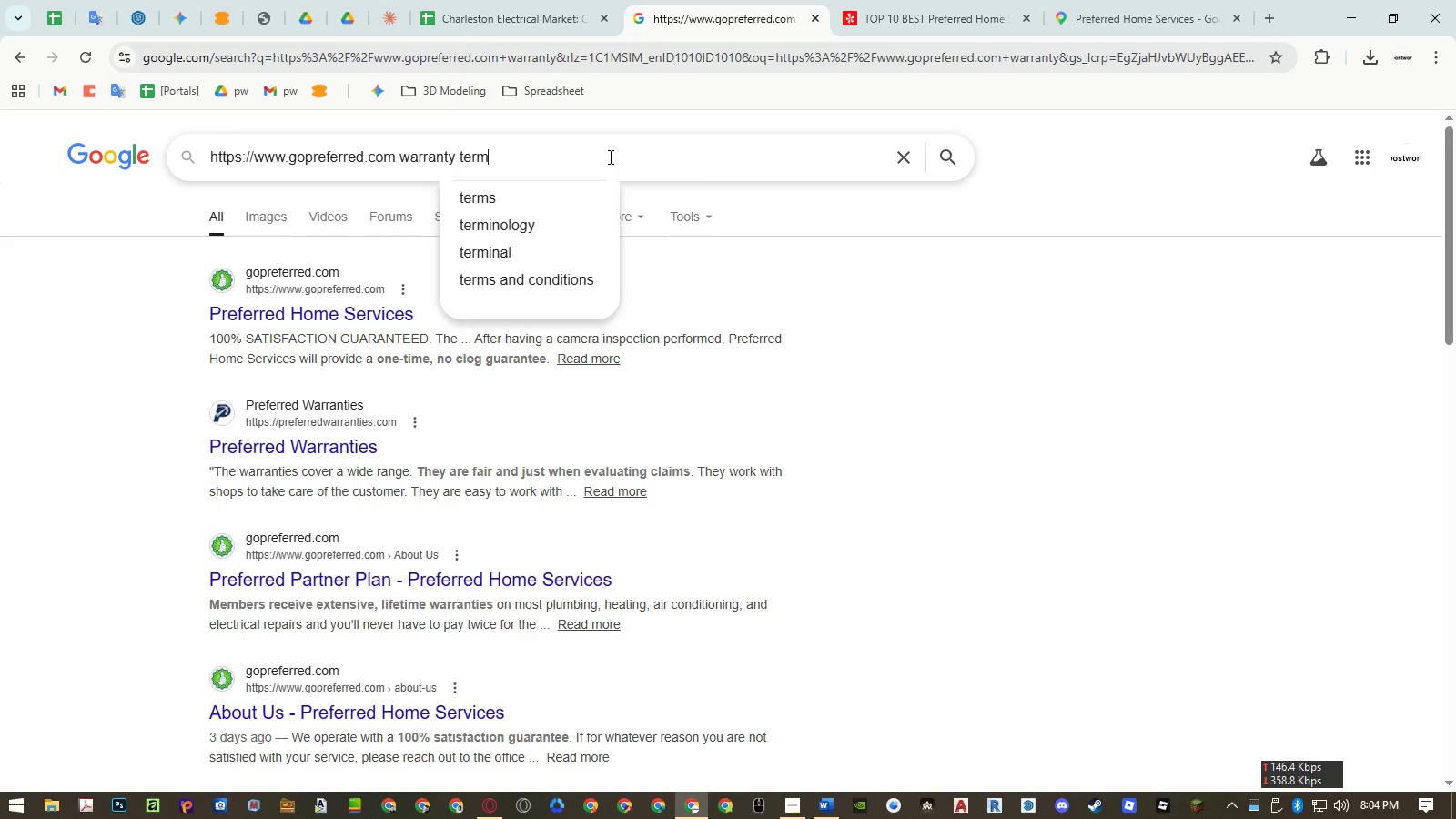 
key(Enter)
 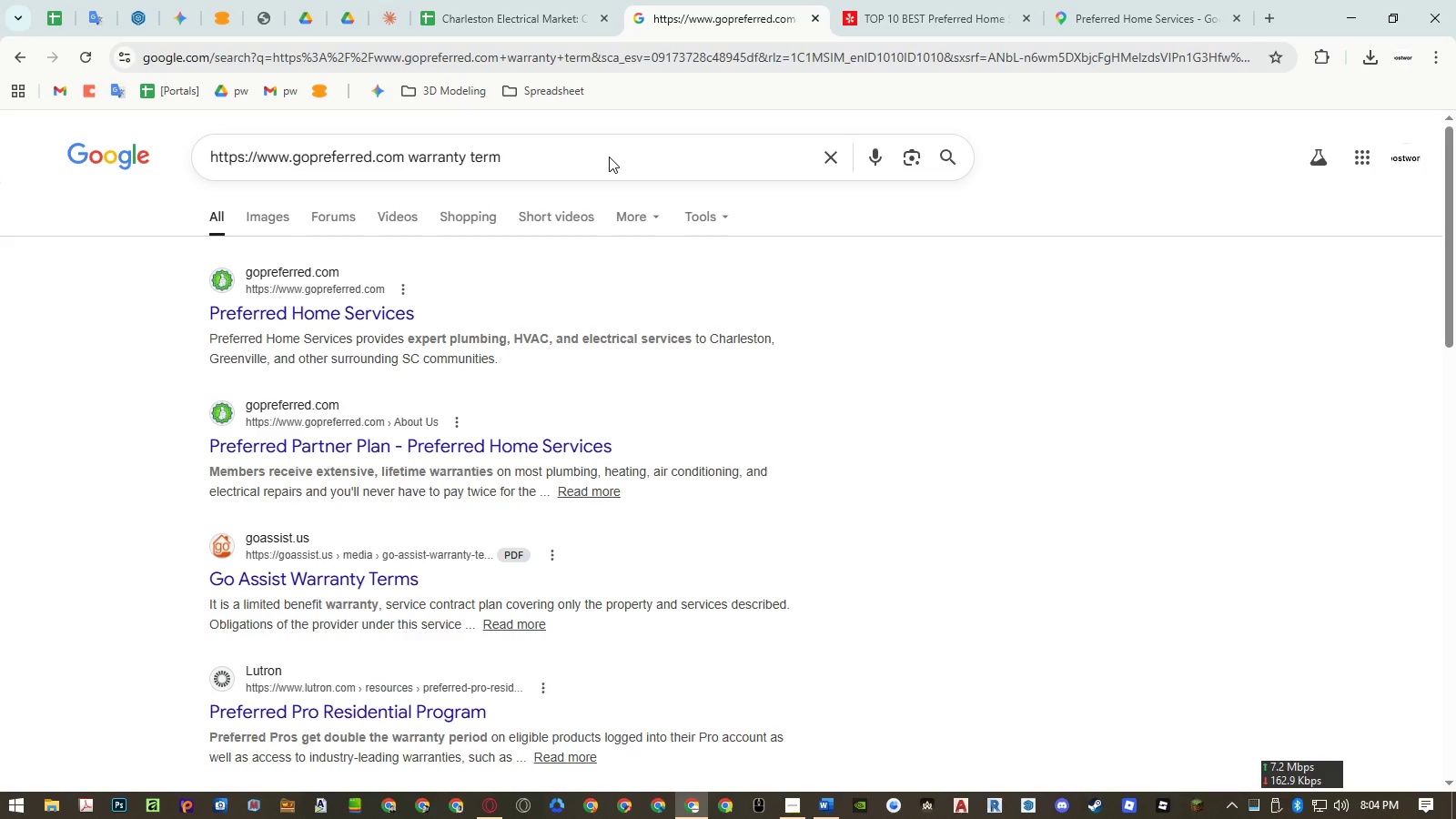 
wait(5.19)
 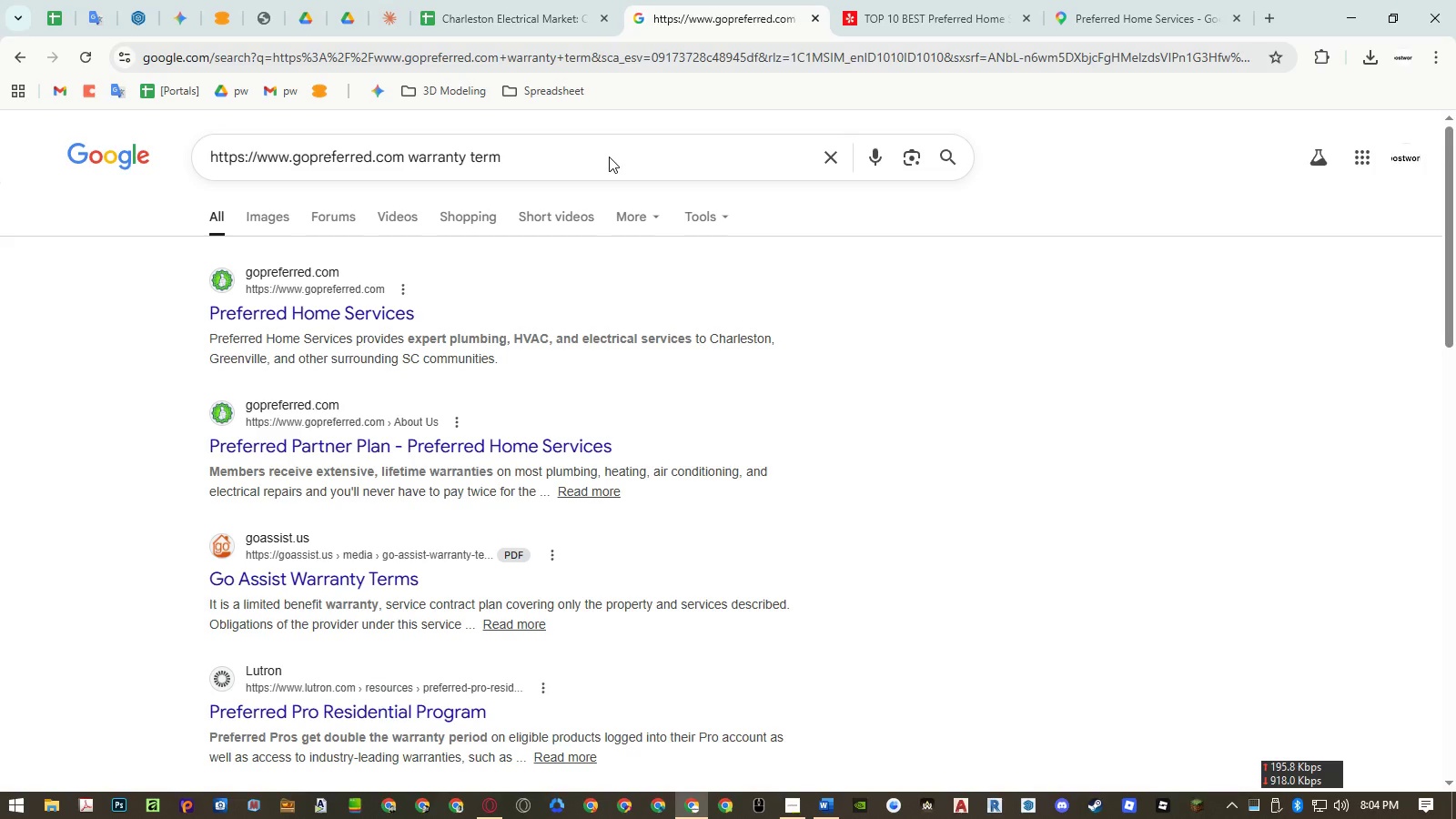 
middle_click([490, 438])
 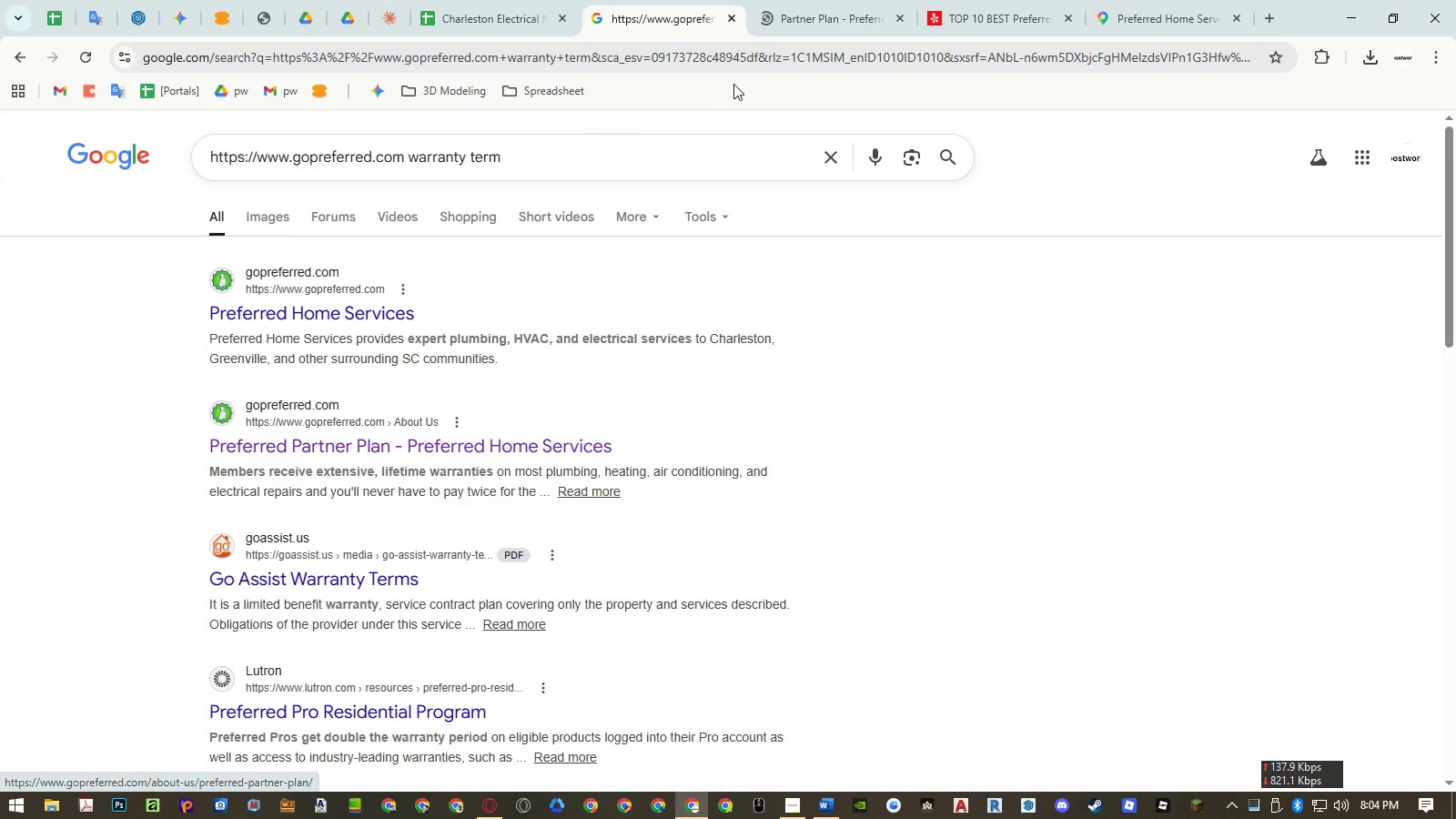 
left_click([774, 25])
 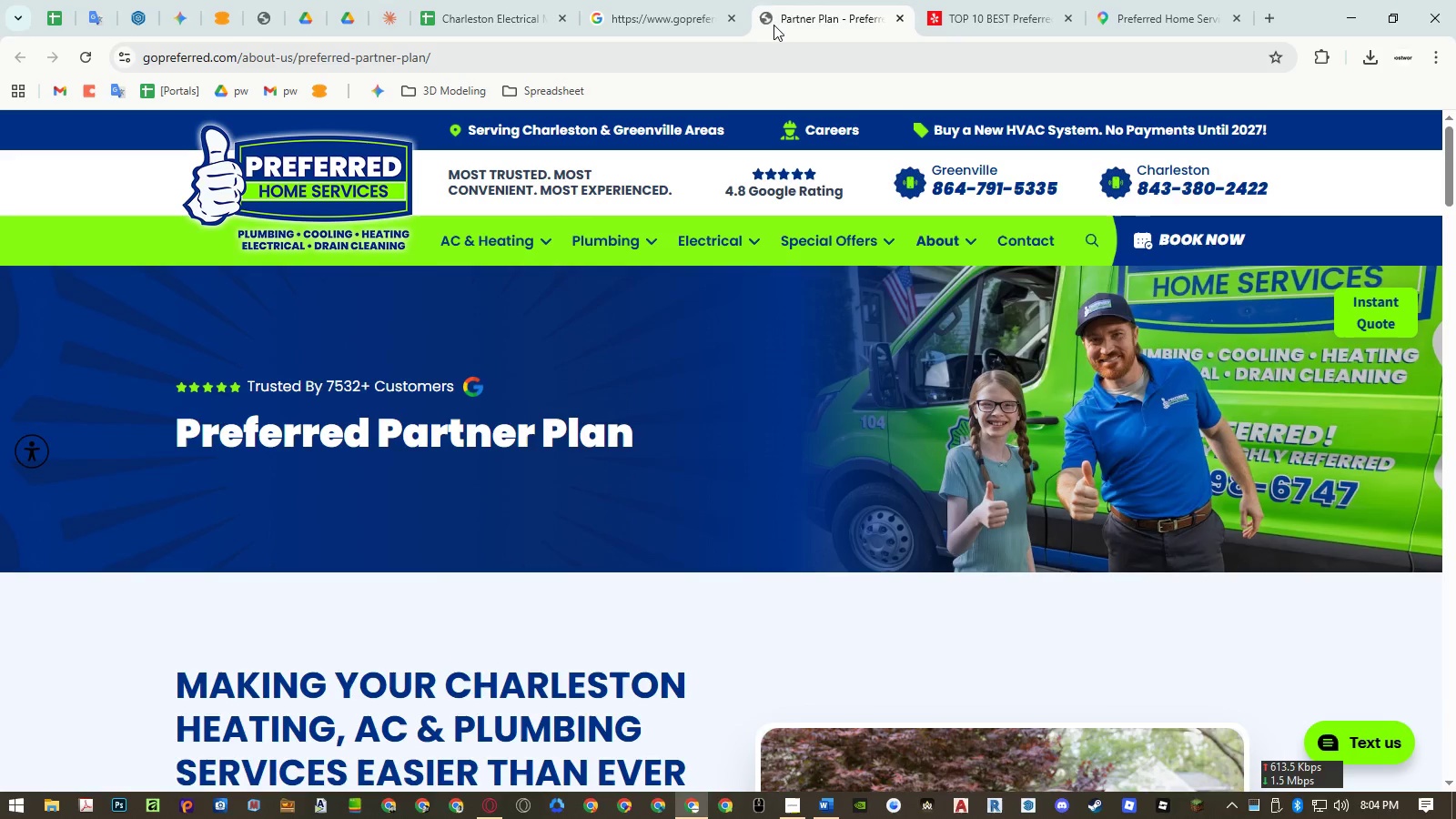 
scroll: coordinate [595, 542], scroll_direction: down, amount: 6.0
 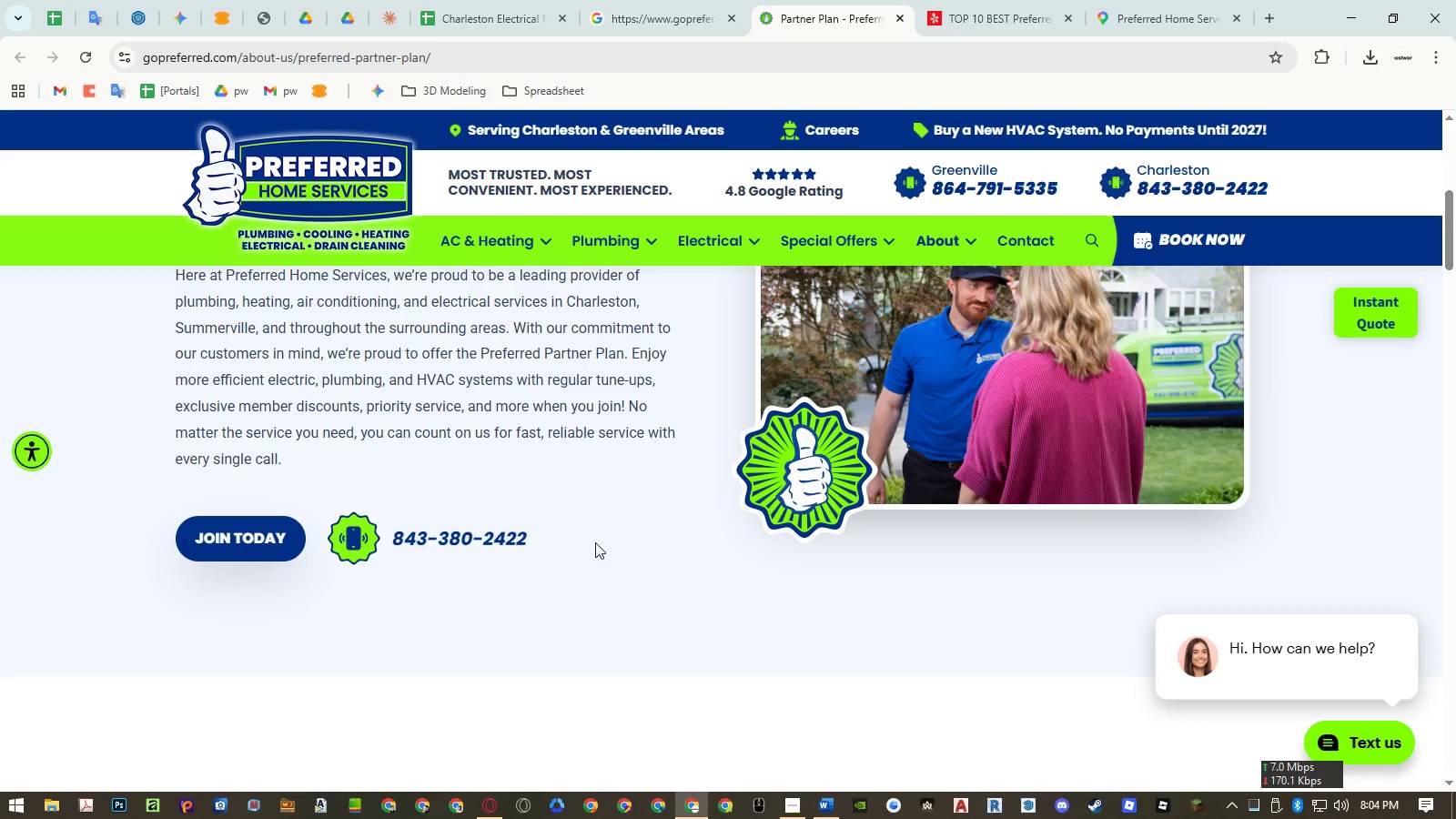 
scroll: coordinate [595, 542], scroll_direction: up, amount: 1.0
 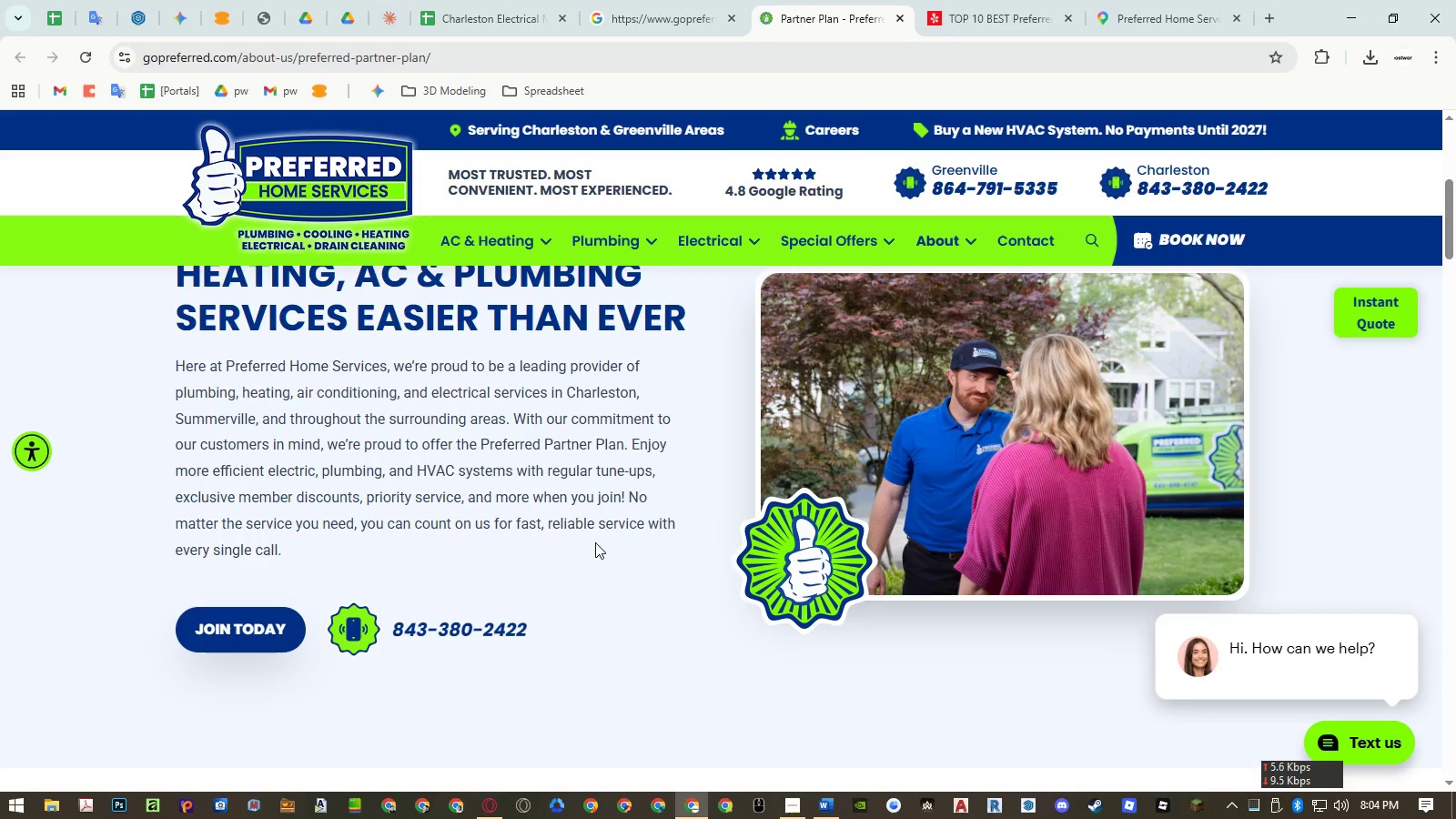 
scroll: coordinate [595, 541], scroll_direction: down, amount: 13.0
 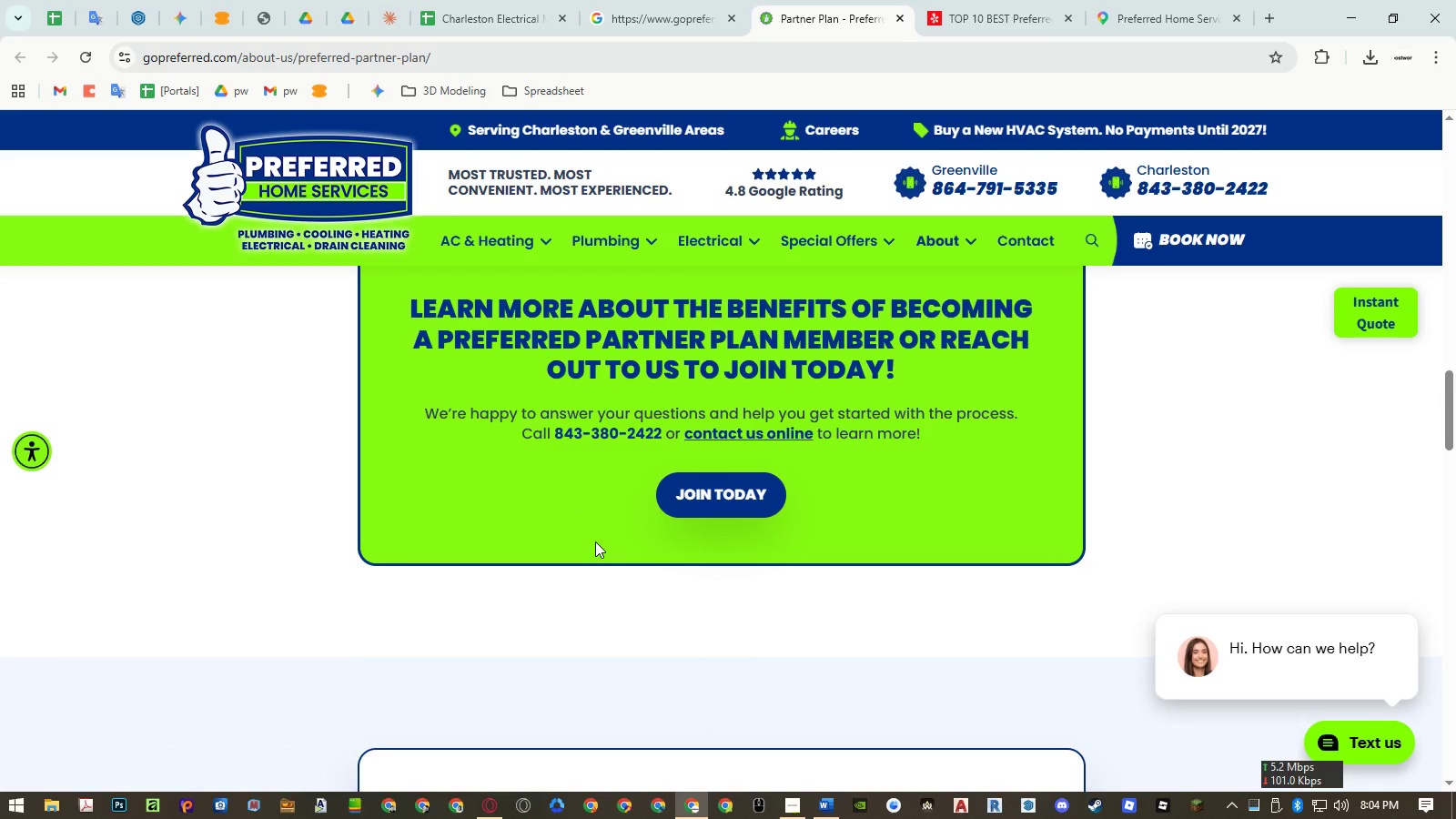 
left_click([355, 571])
 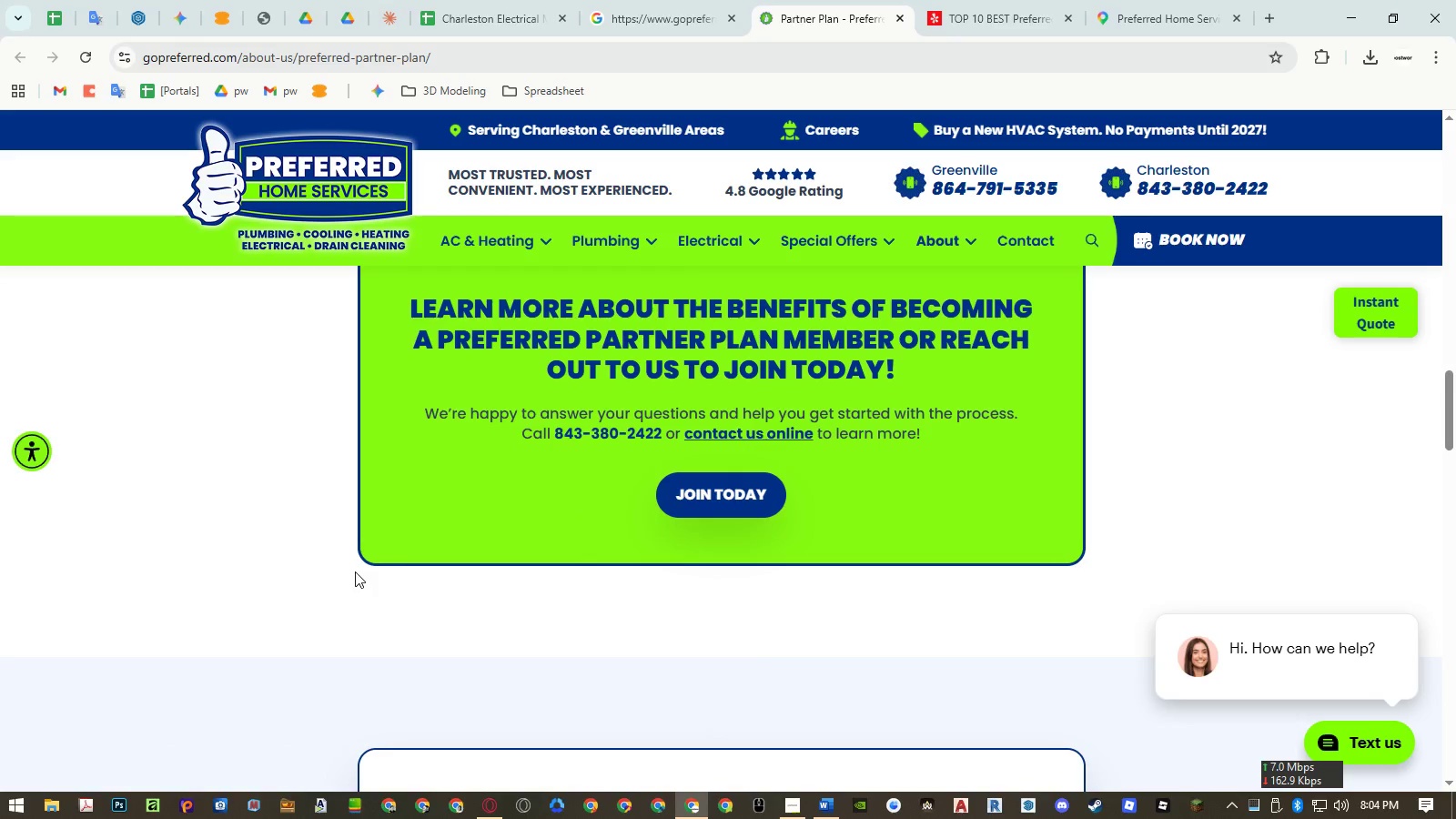 
key(Control+ControlLeft)
 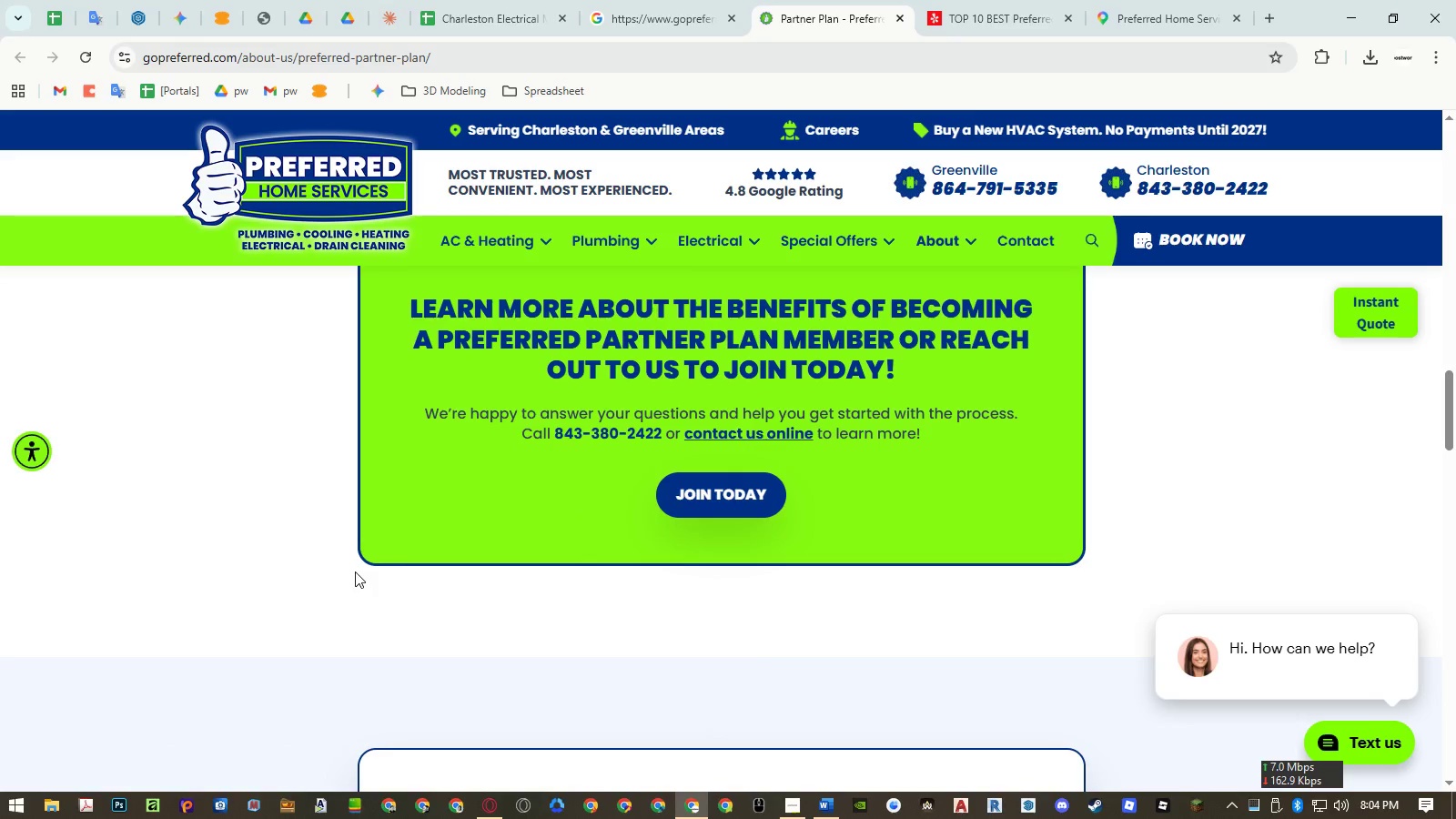 
key(Control+F)
 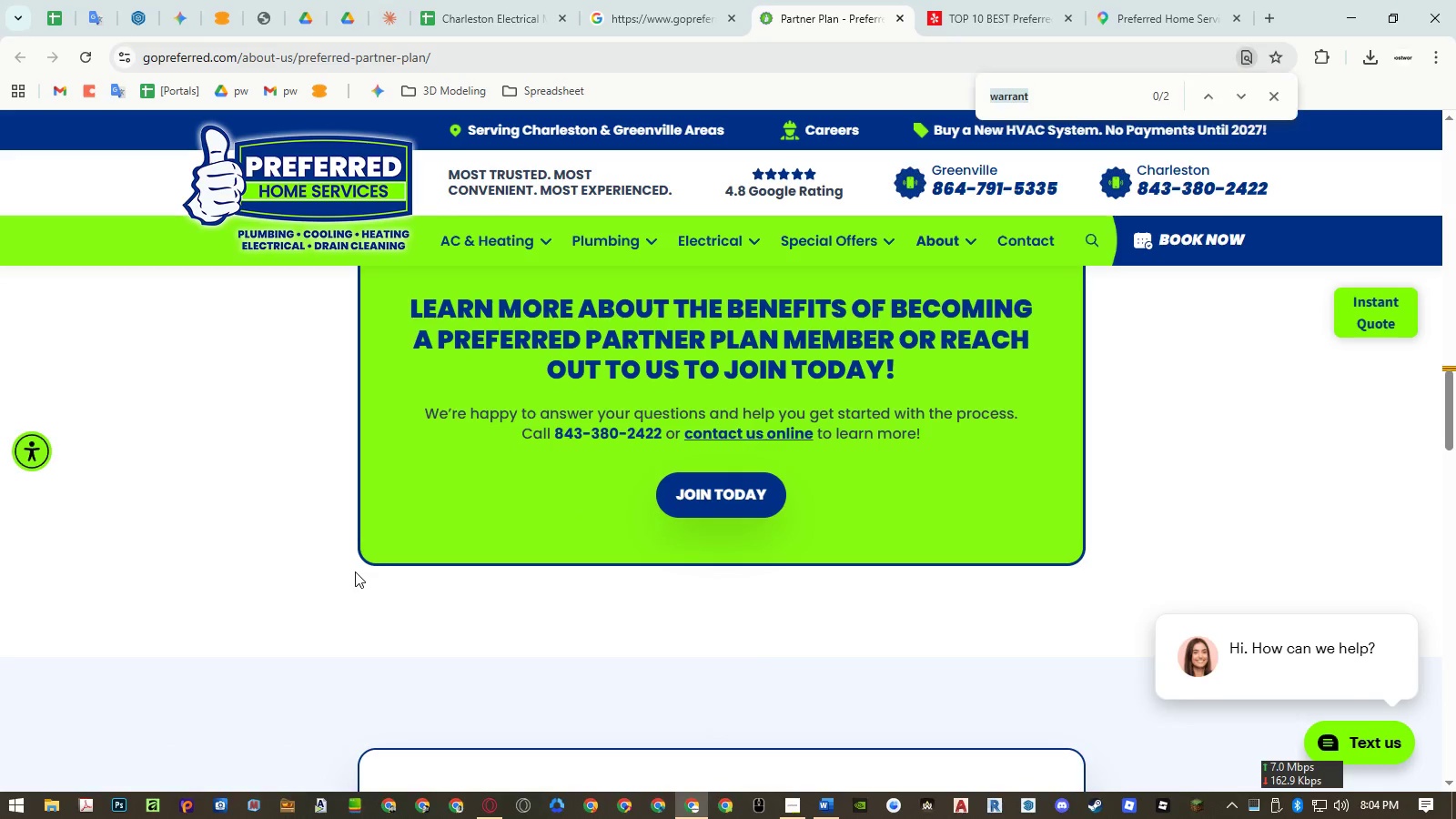 
type(warranty)
 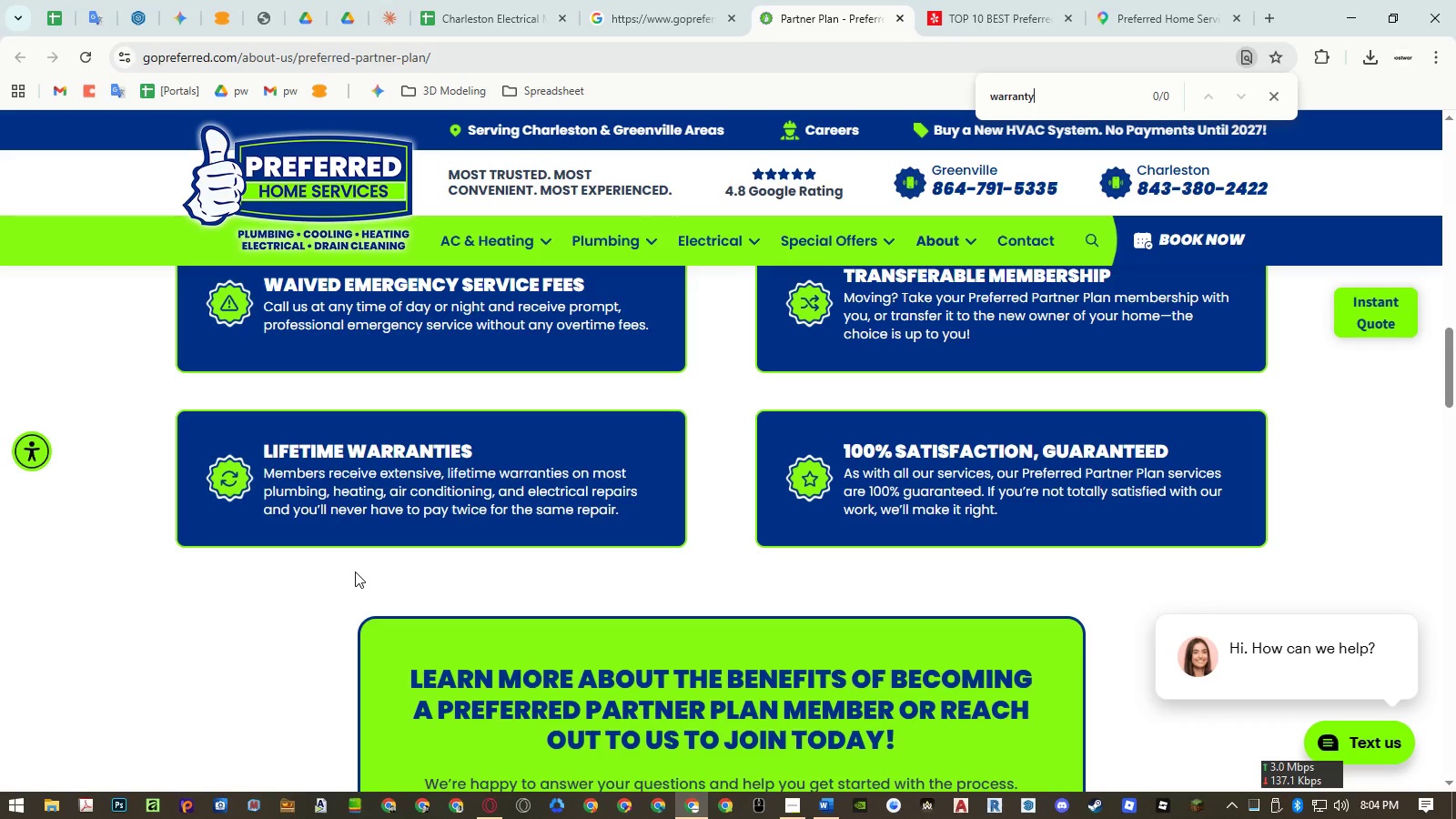 
key(Enter)
 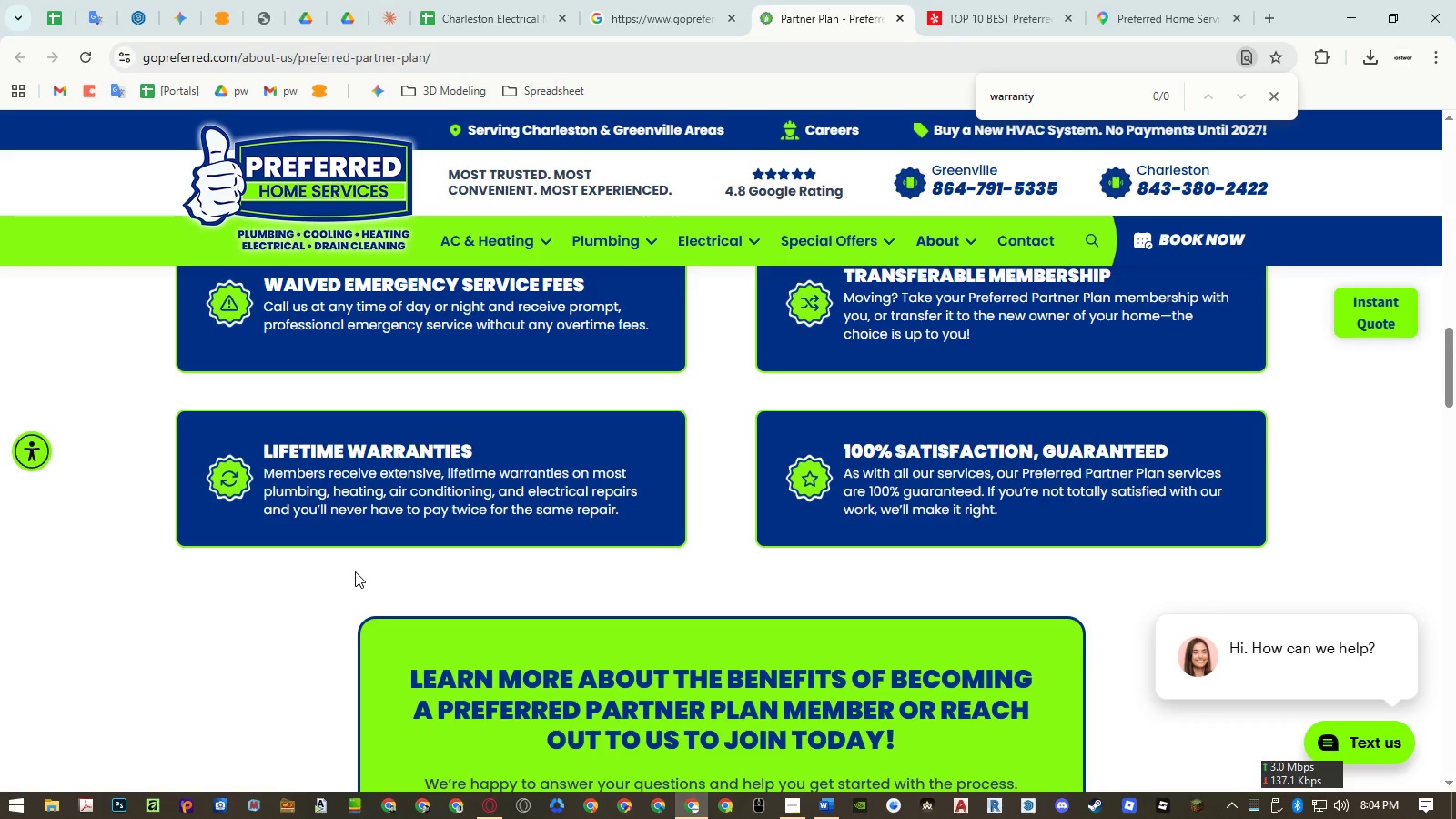 
key(Enter)
 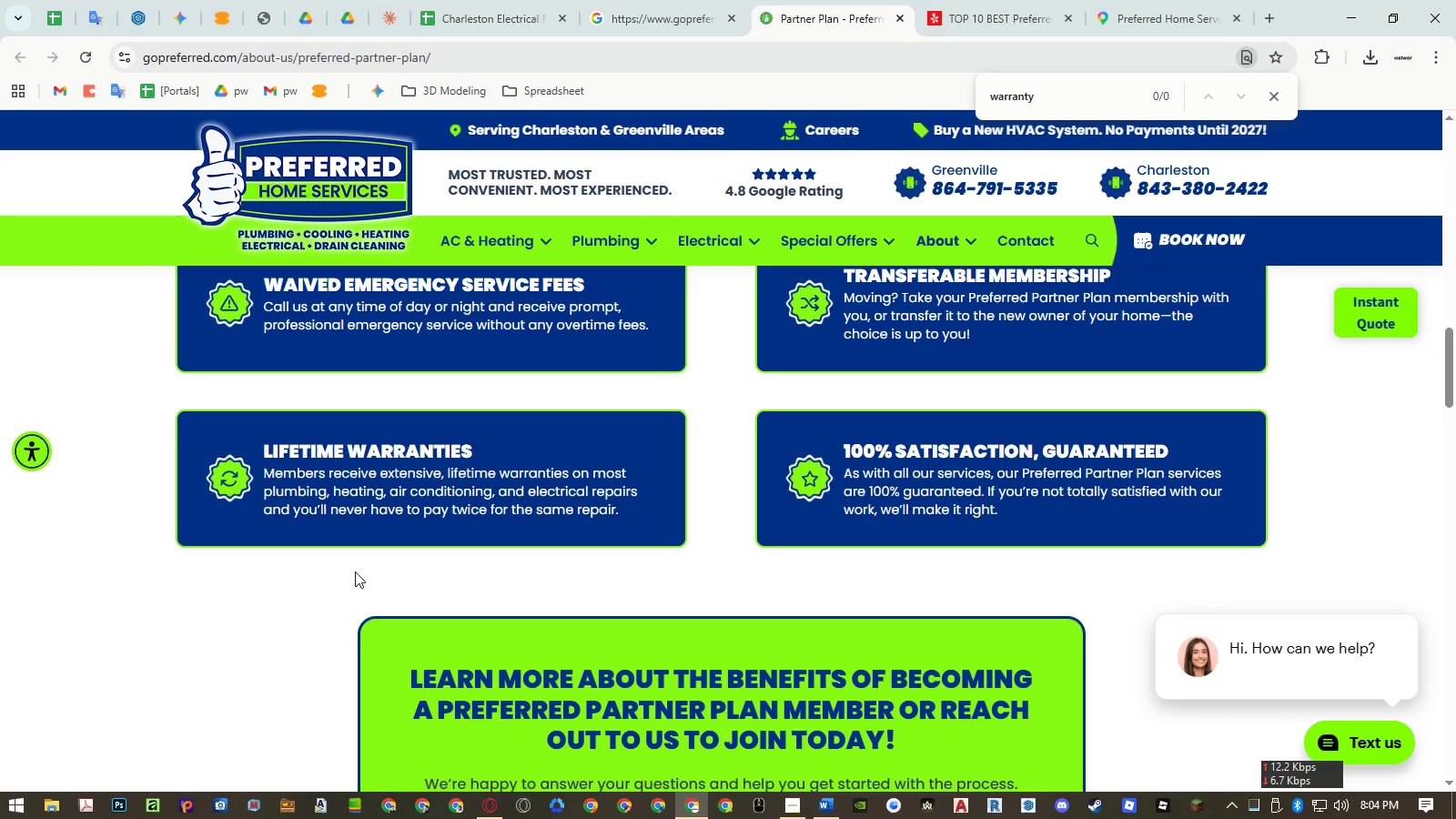 
key(Backspace)
 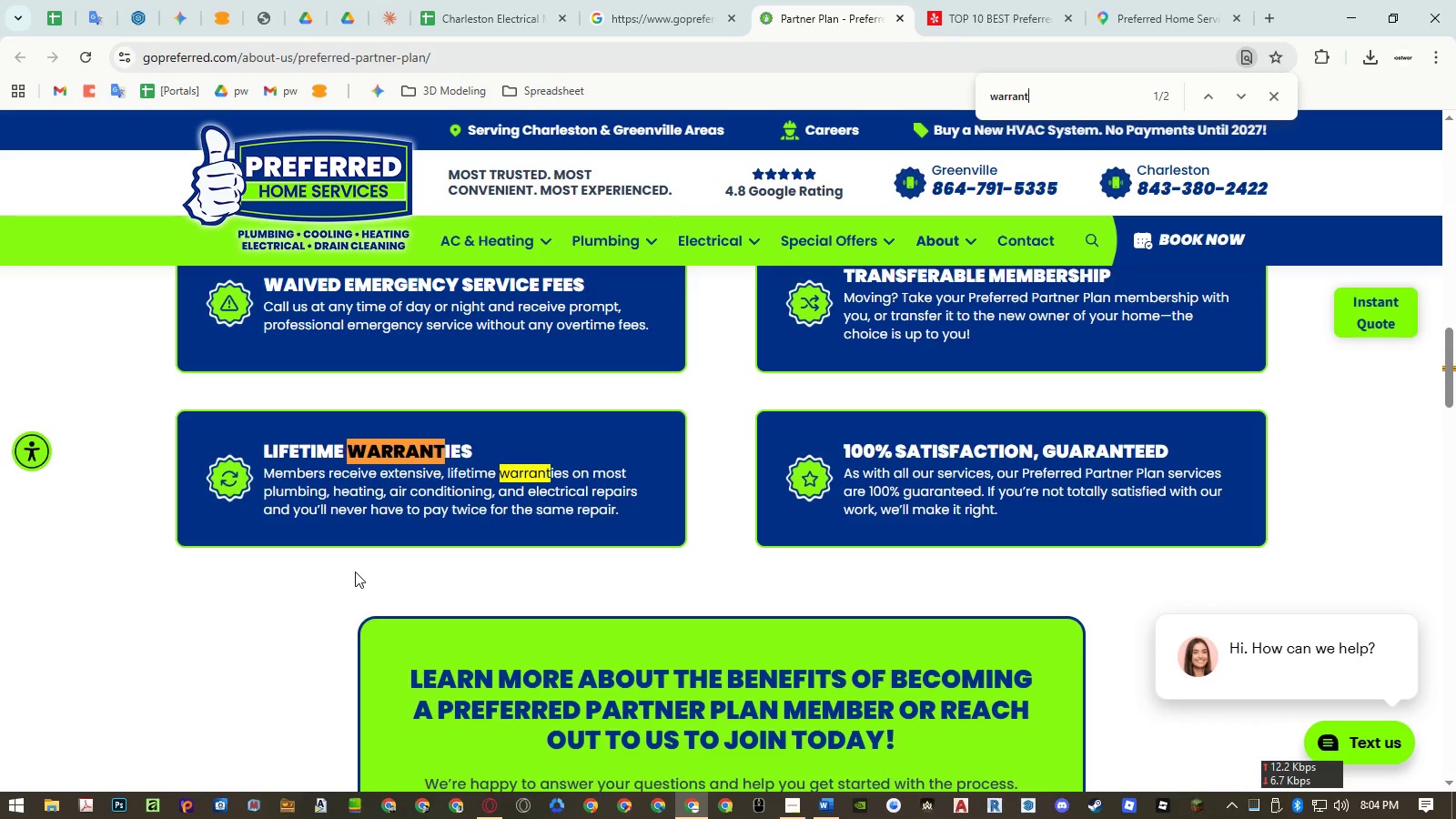 
key(Backspace)
 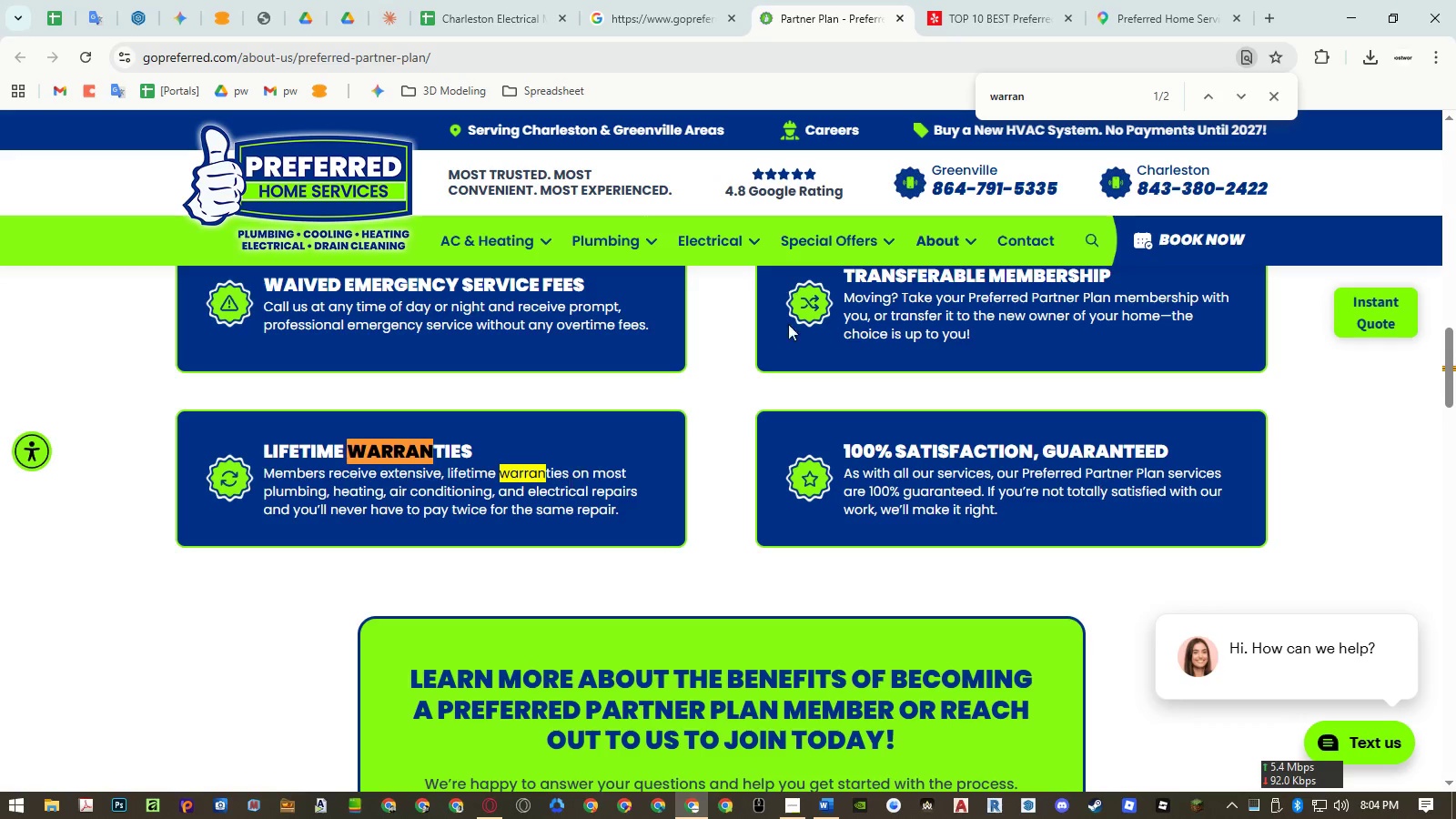 
wait(5.34)
 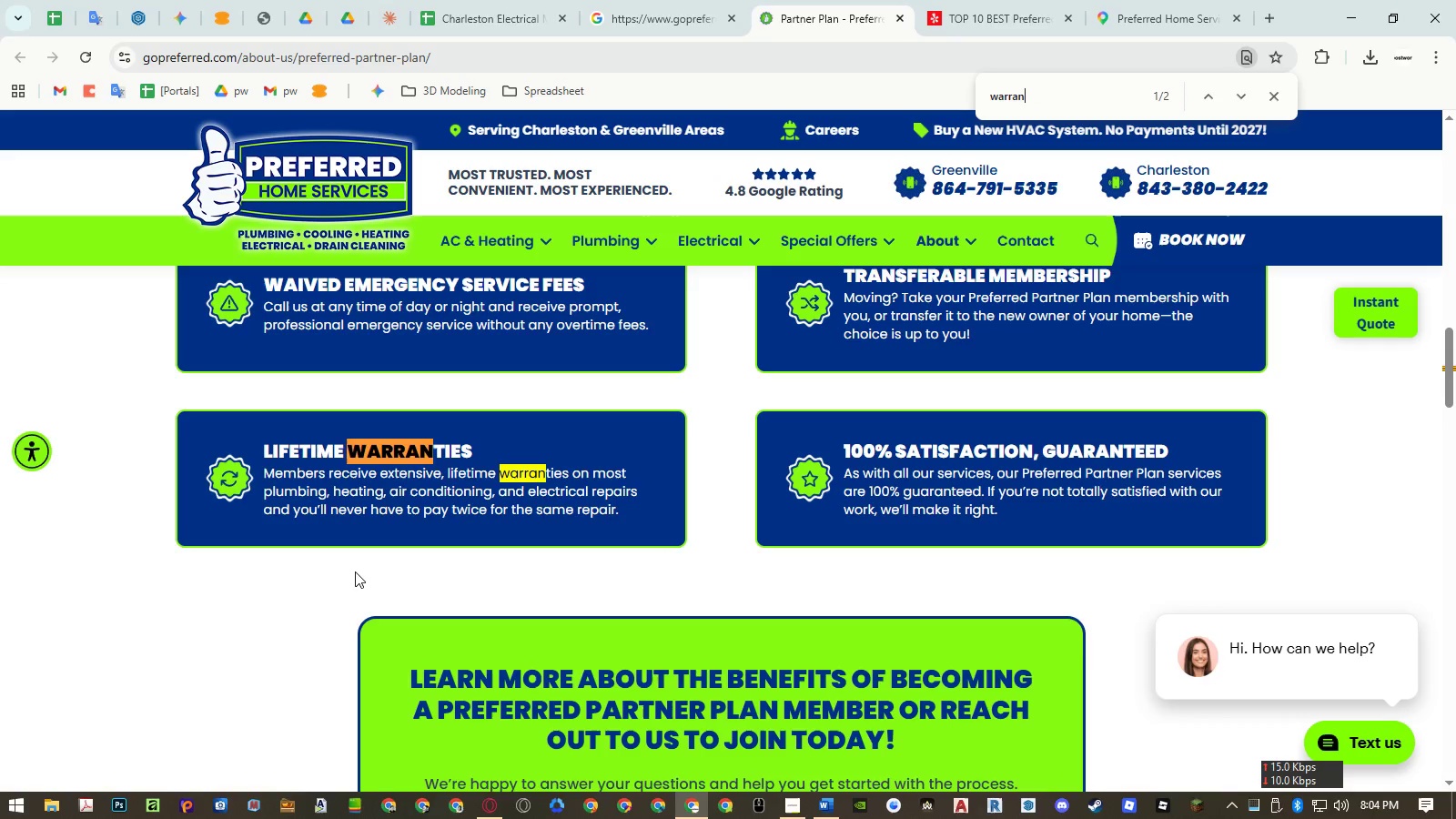 
left_click([510, 26])
 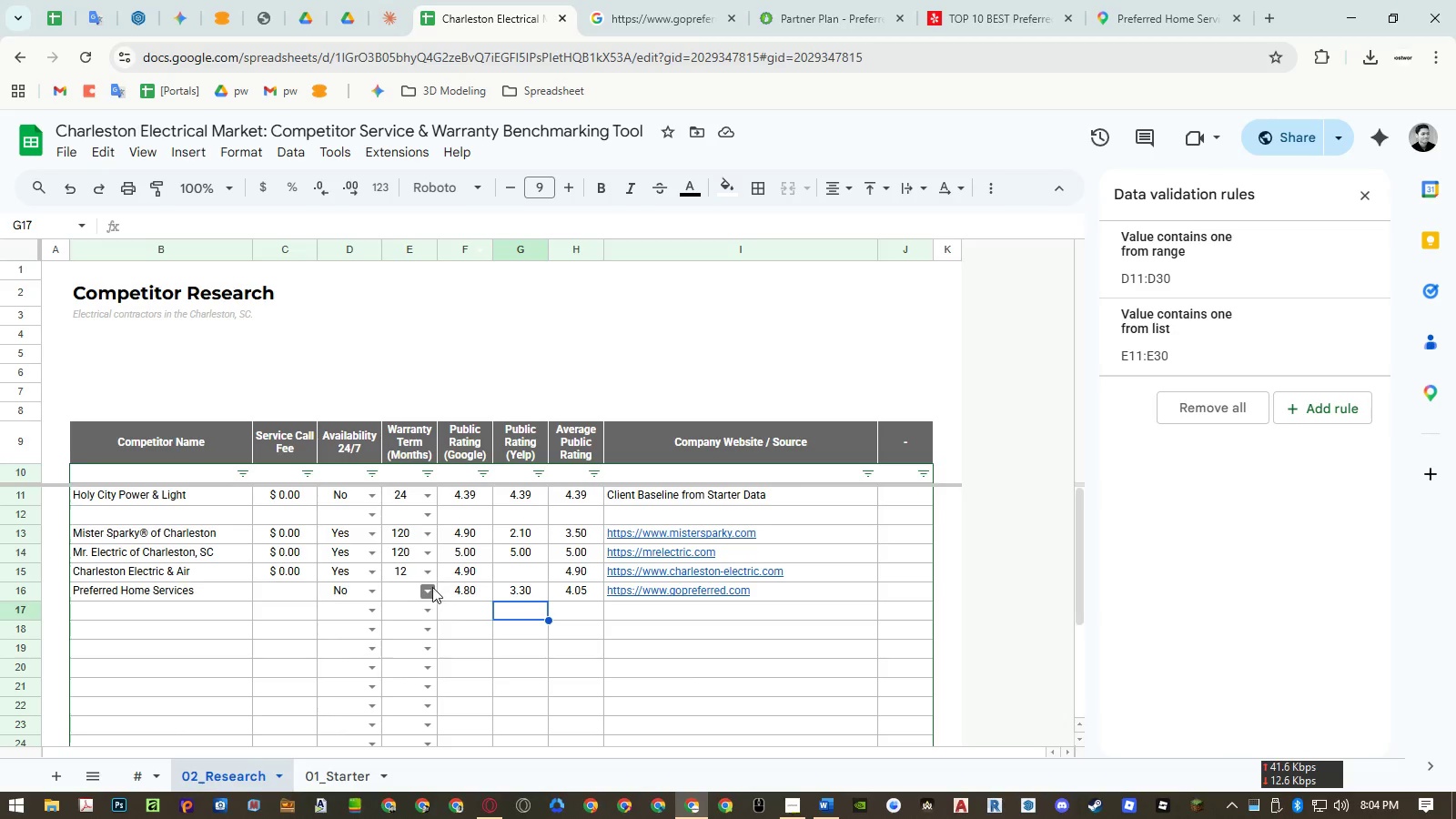 
left_click([430, 589])
 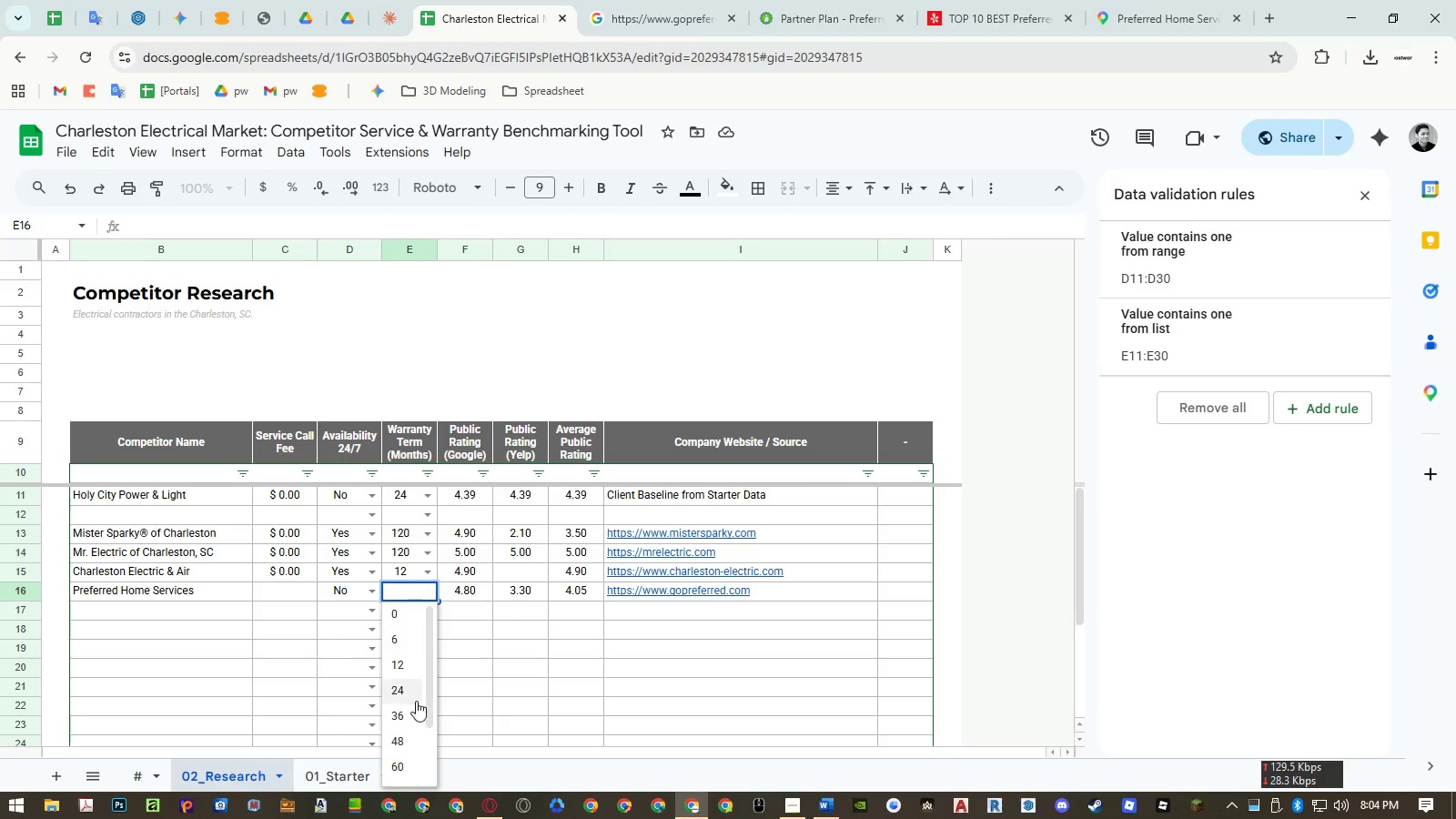 
scroll: coordinate [417, 723], scroll_direction: down, amount: 6.0
 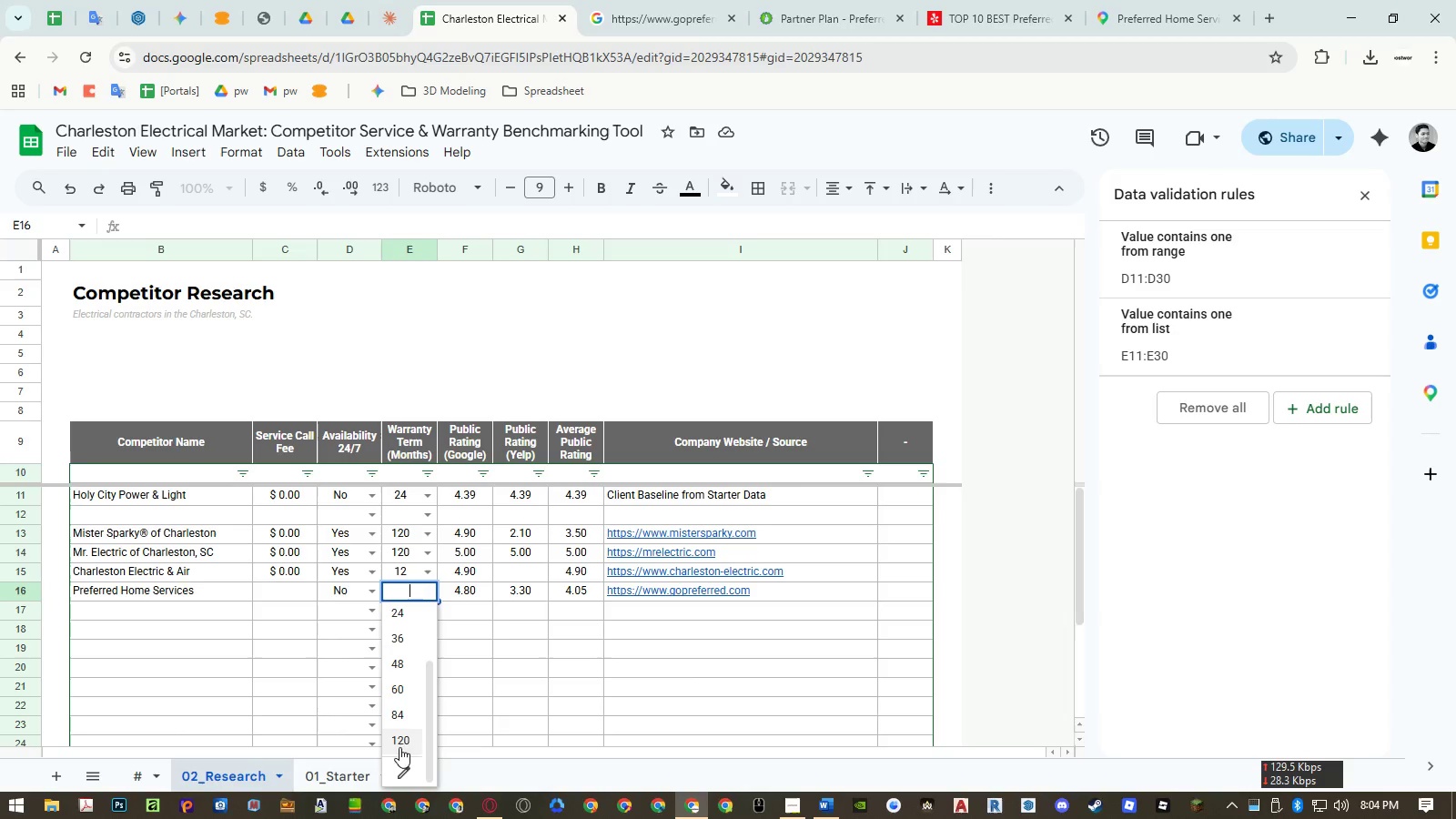 
left_click([401, 737])
 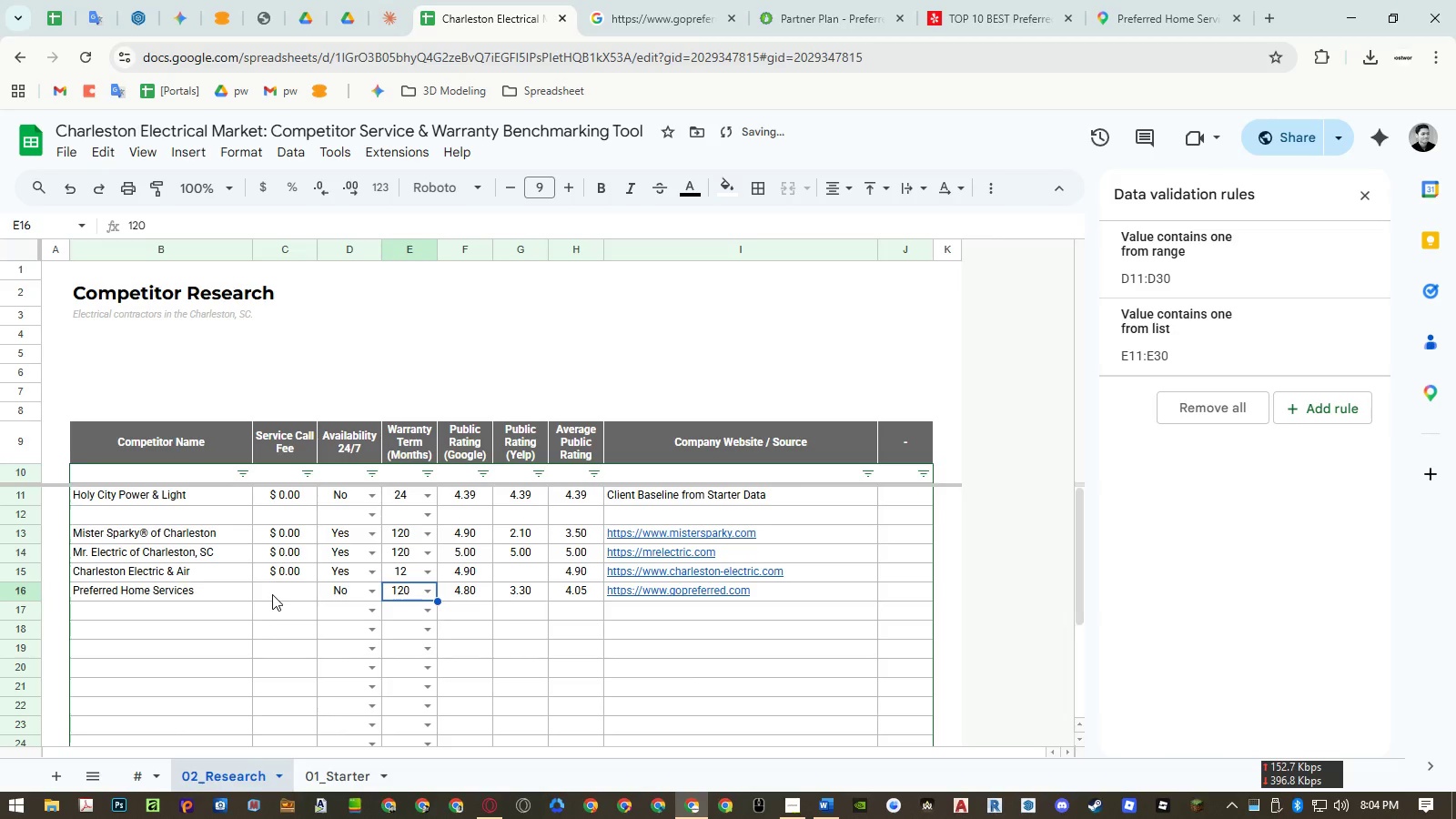 
left_click([273, 594])
 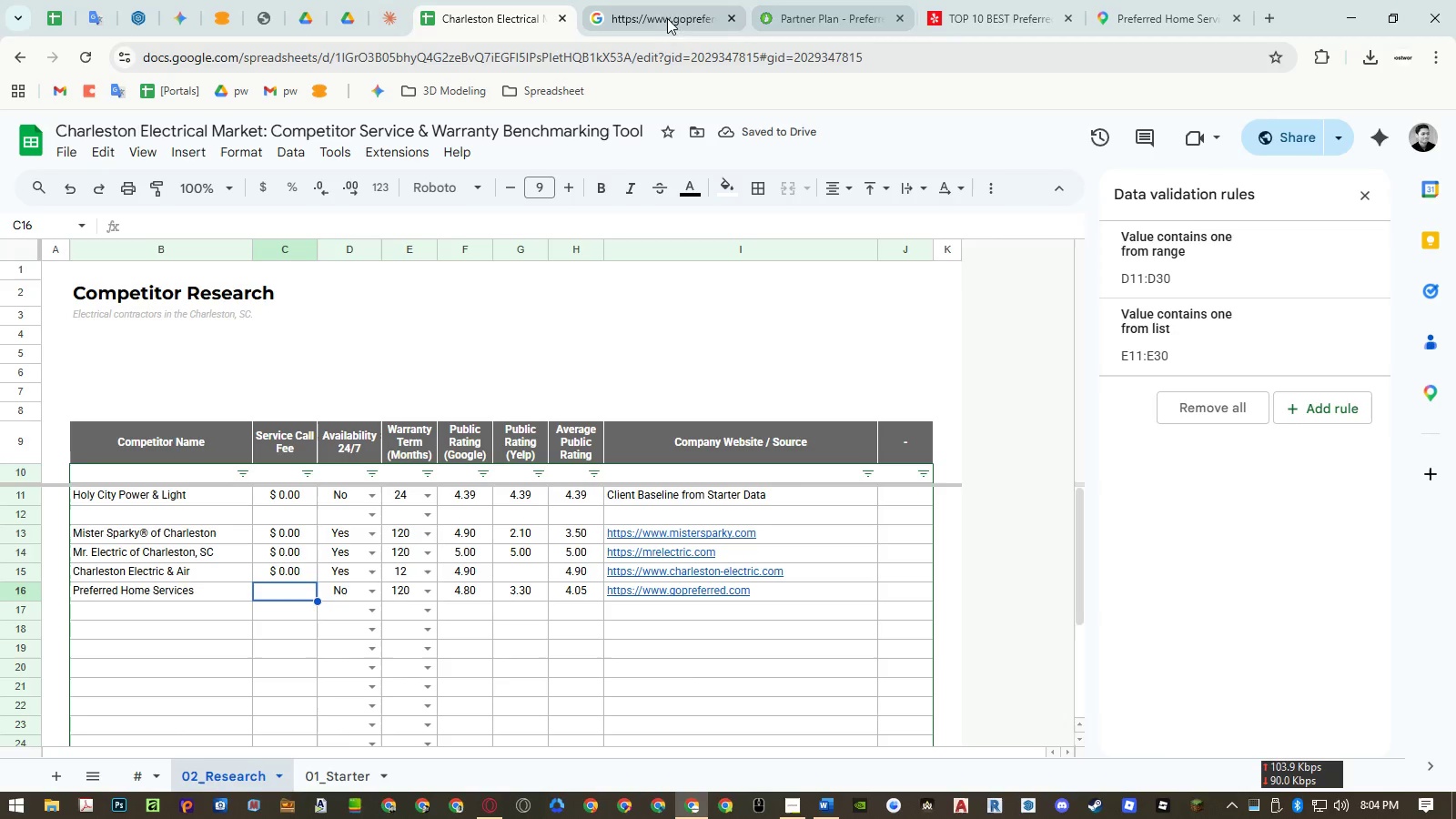 
left_click([659, 17])
 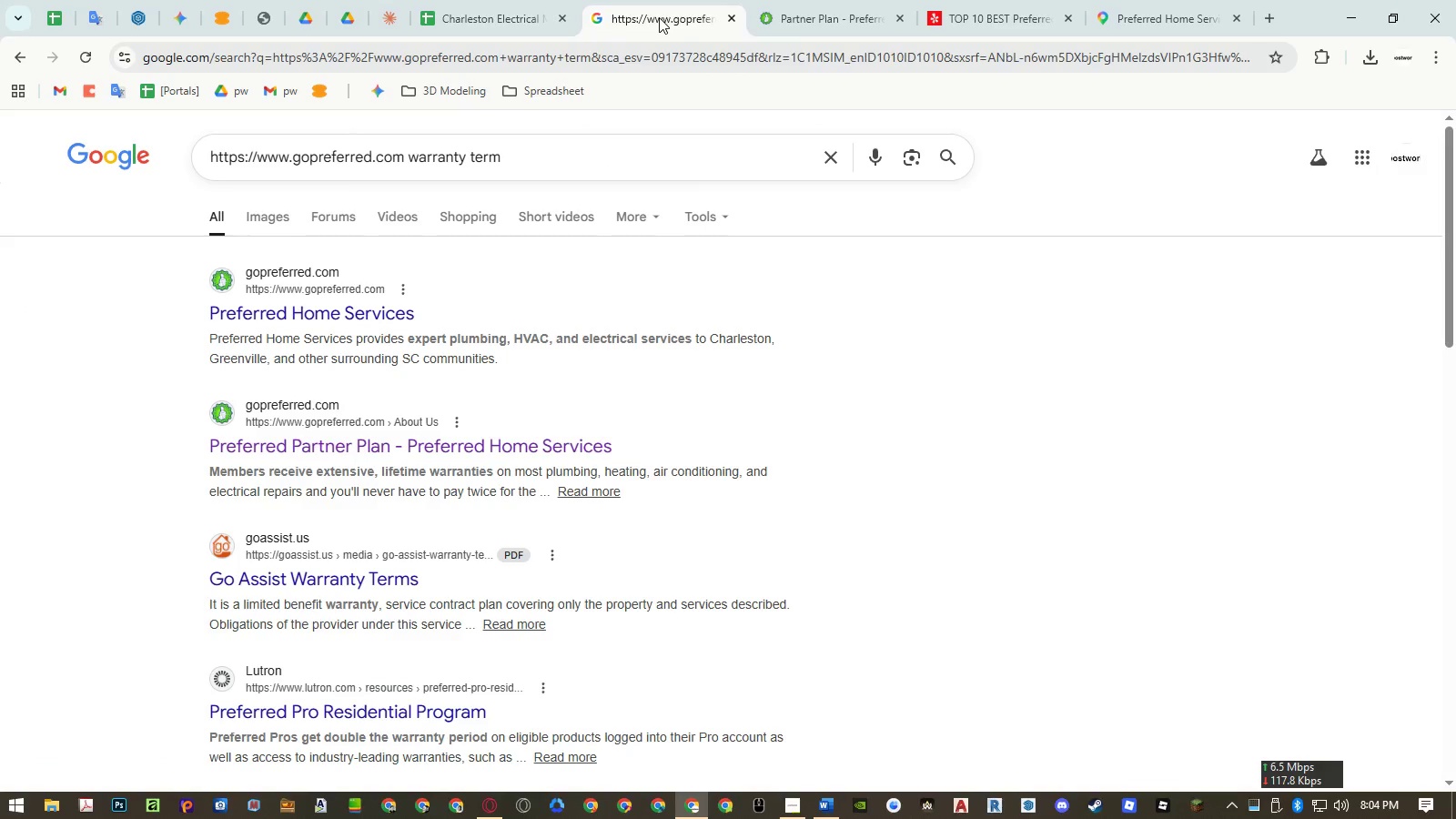 
middle_click([659, 17])
 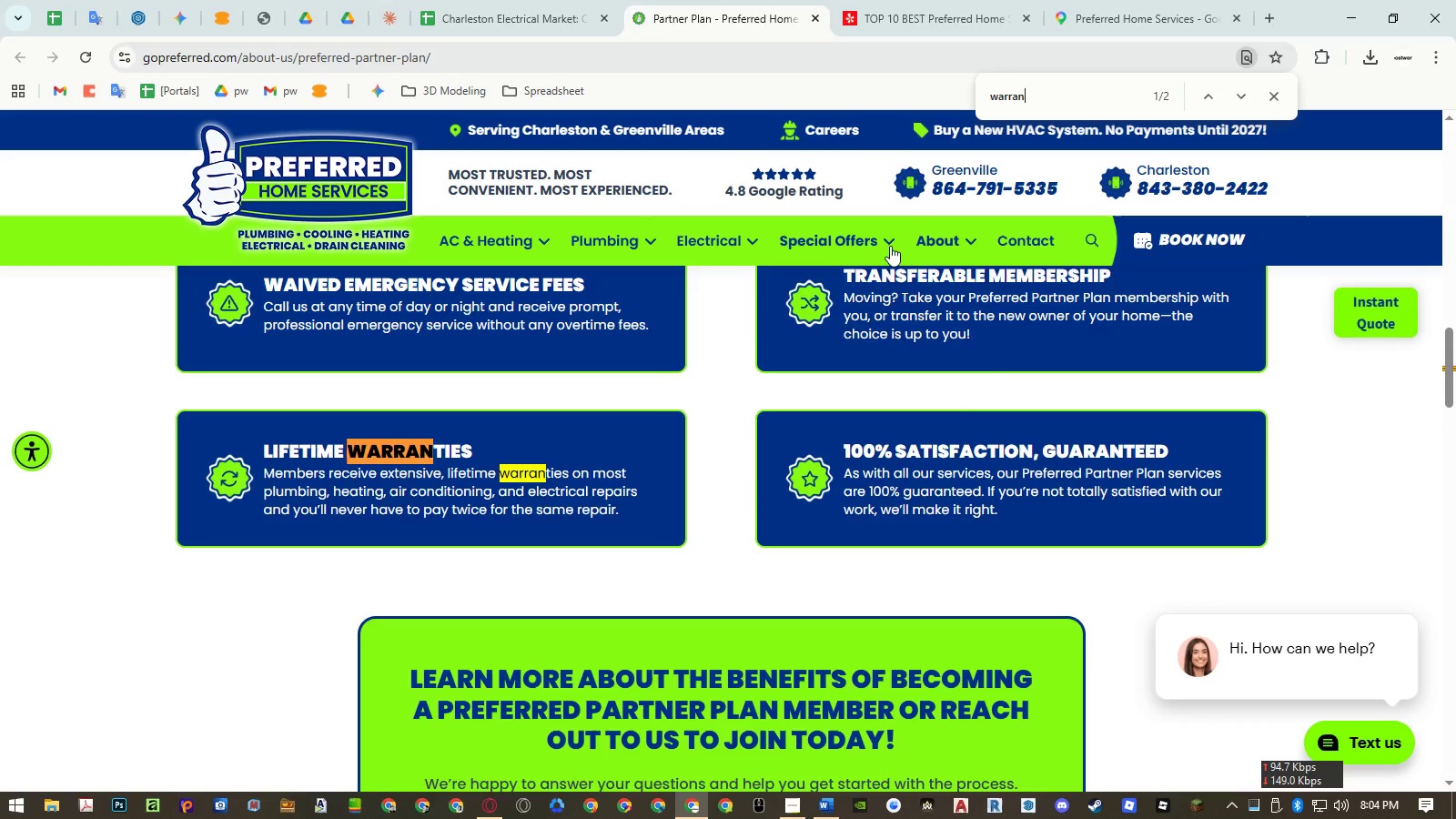 
left_click([1011, 241])
 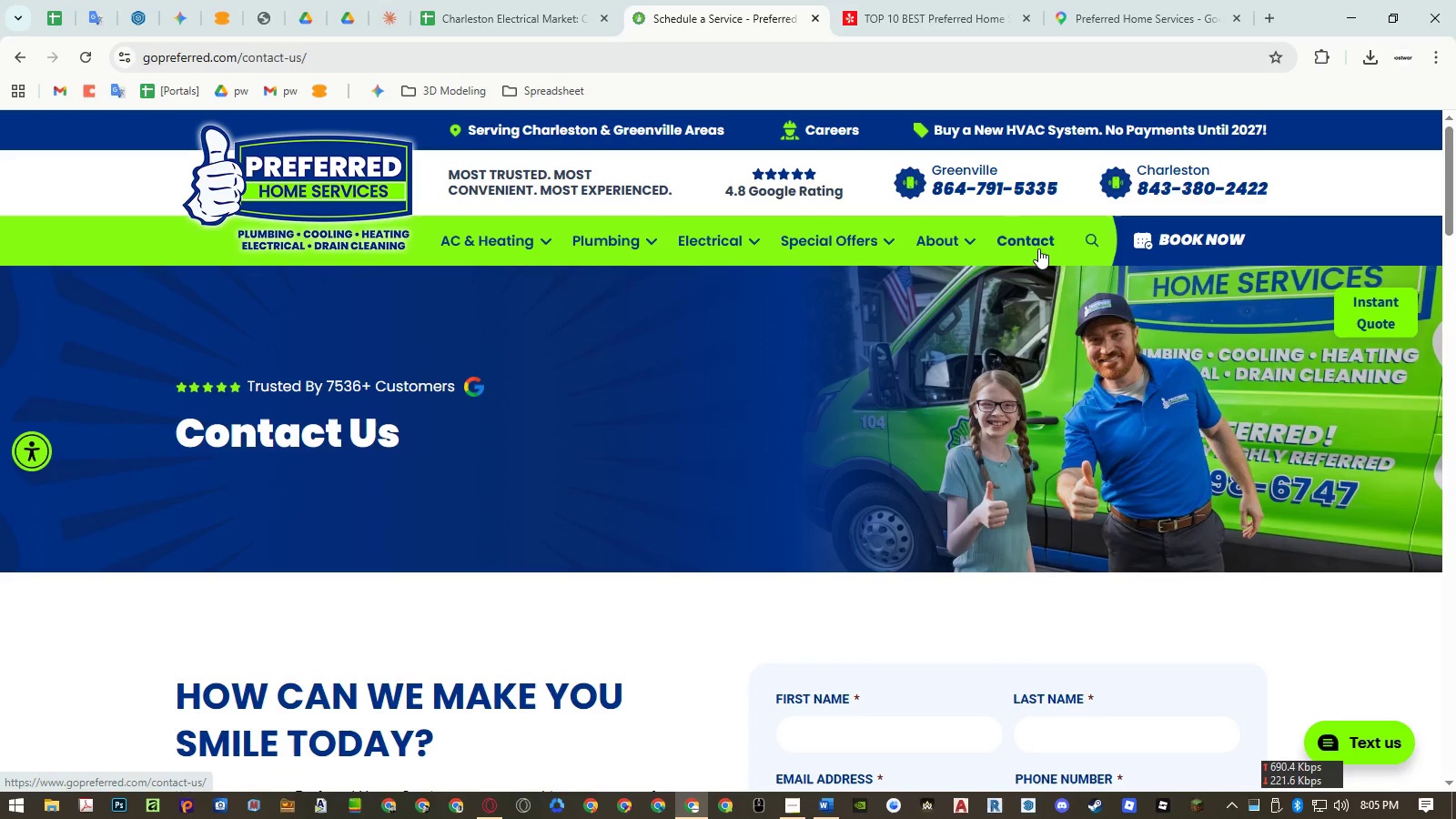 
left_click([651, 372])
 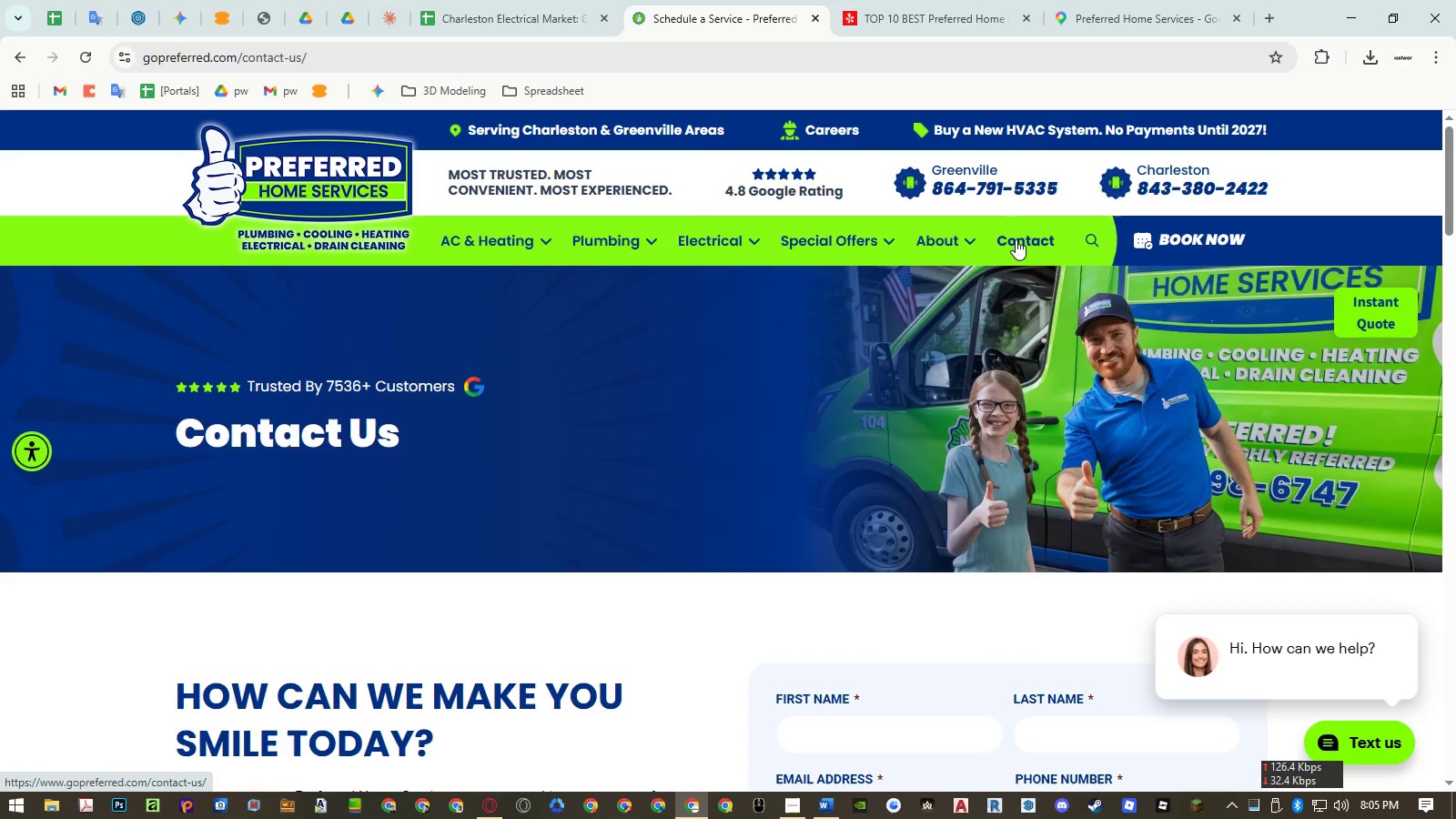 
left_click([1016, 239])
 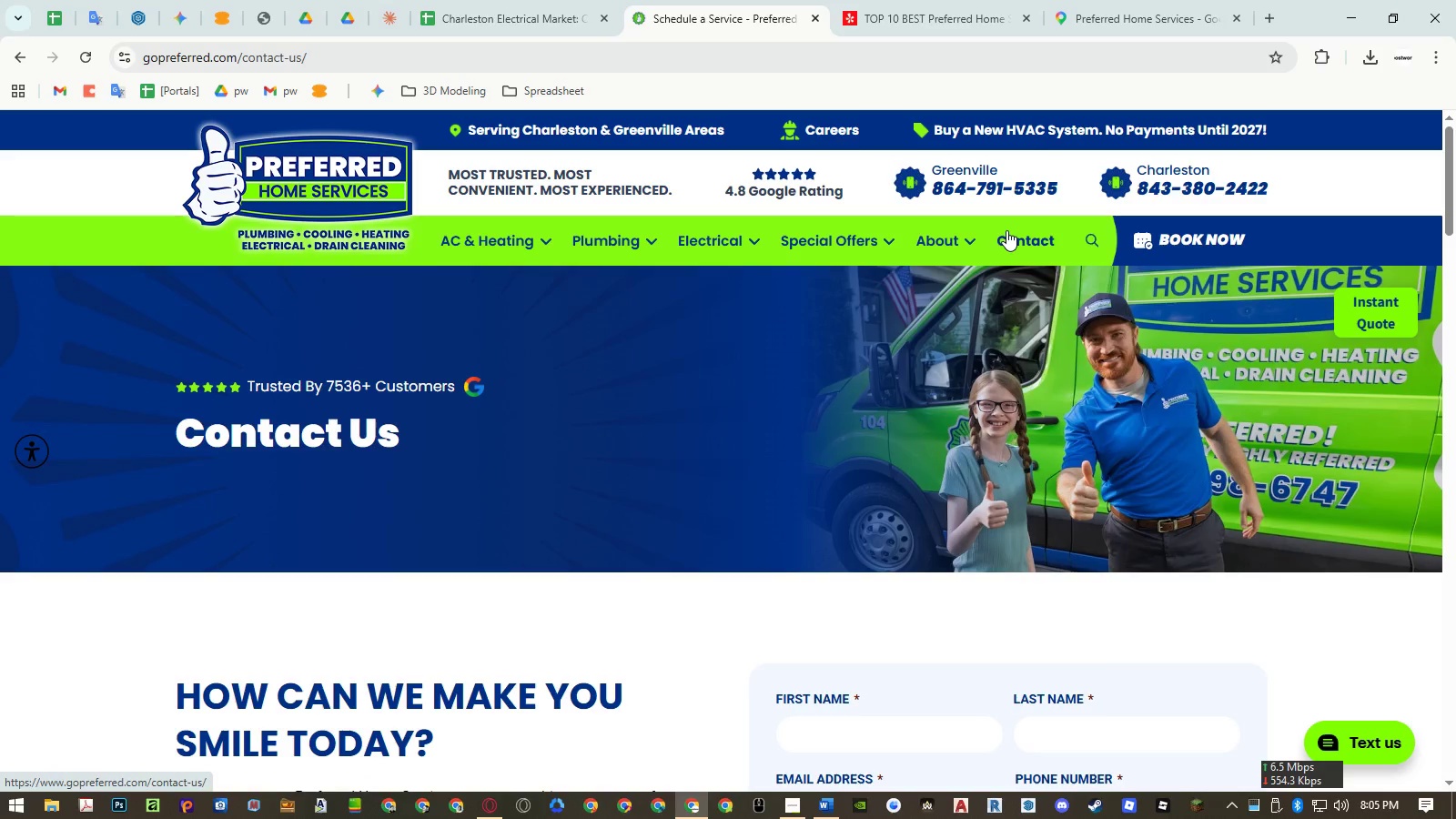 
left_click([964, 236])
 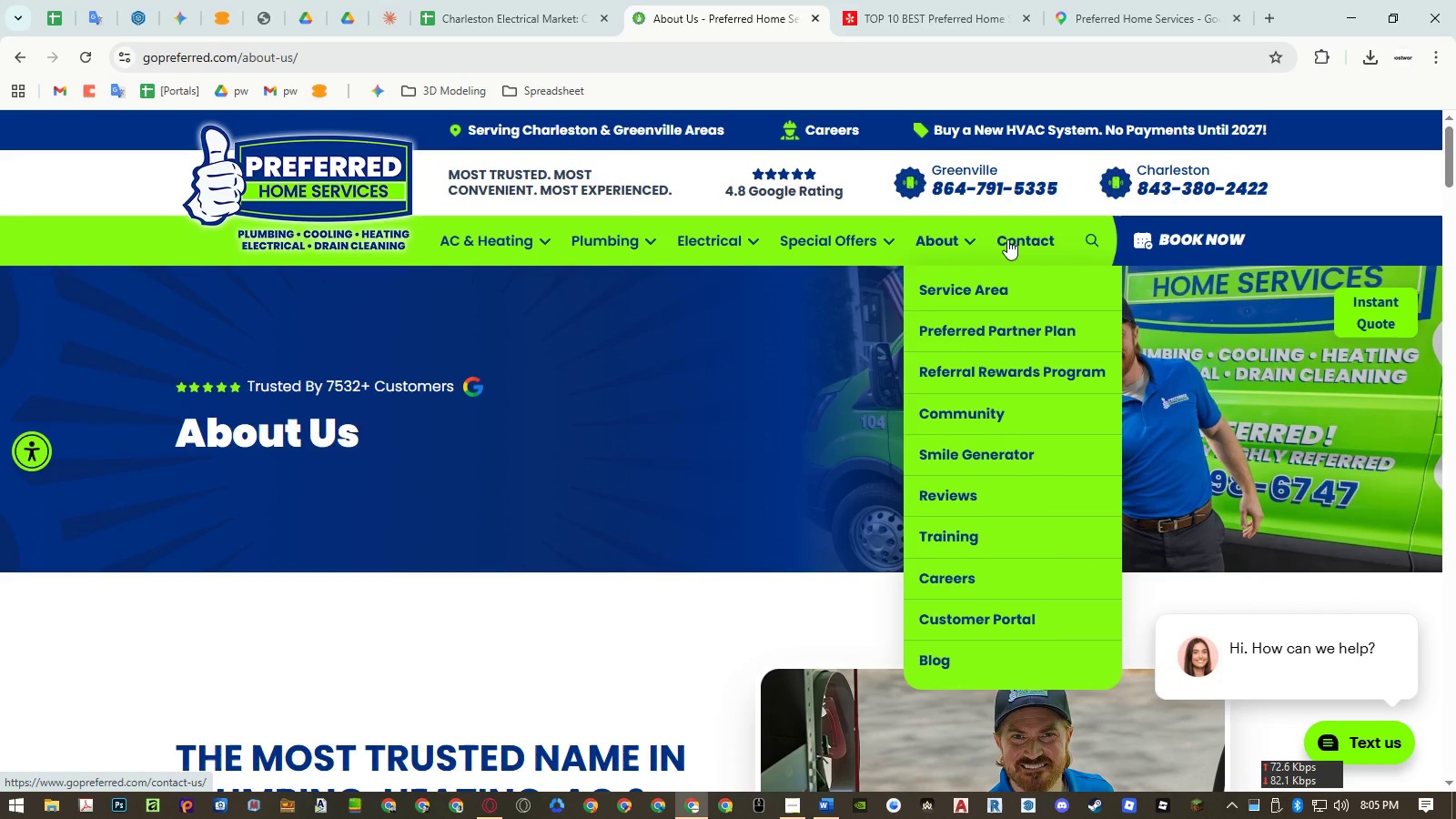 
wait(5.52)
 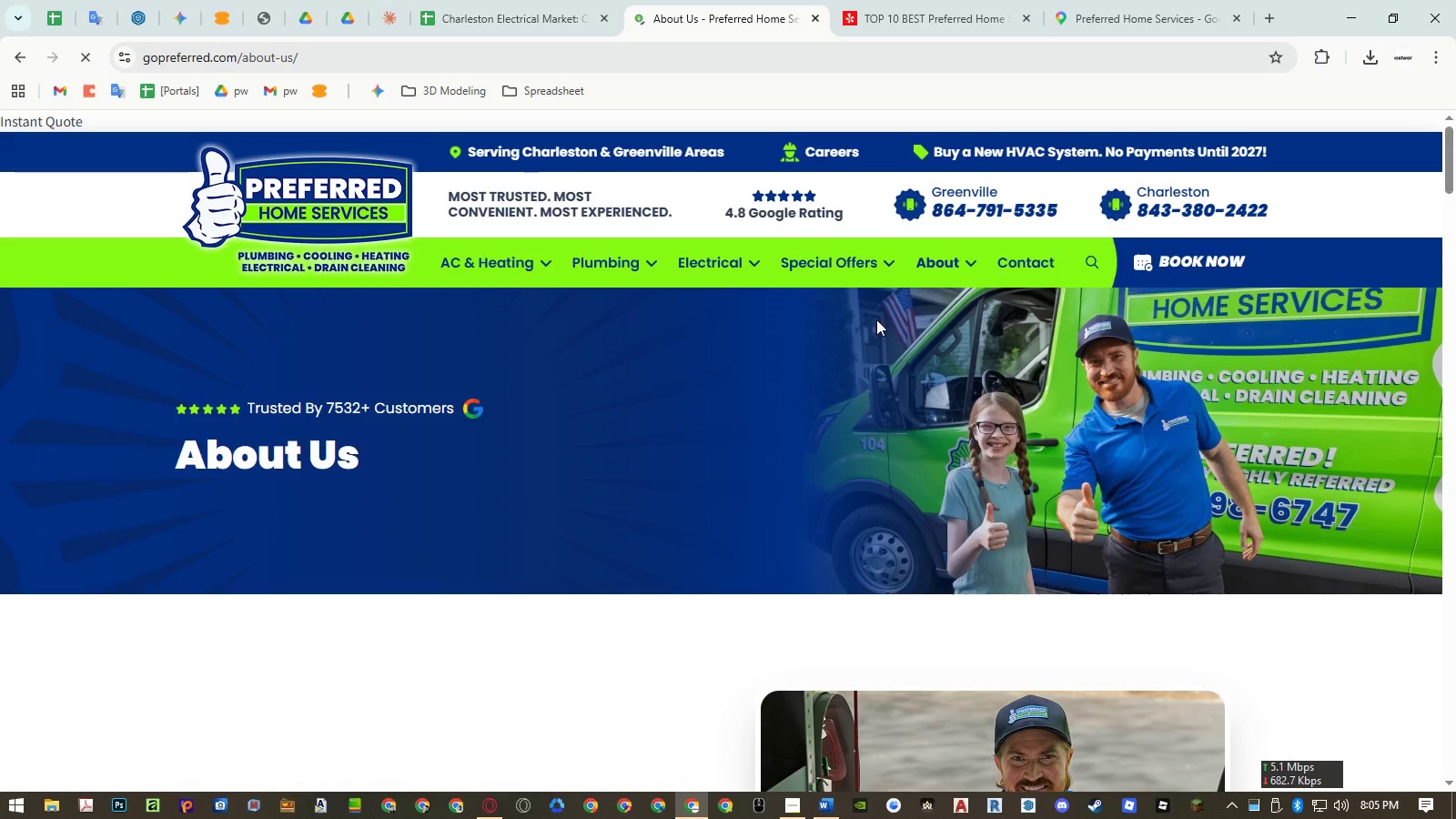 
left_click([1008, 239])
 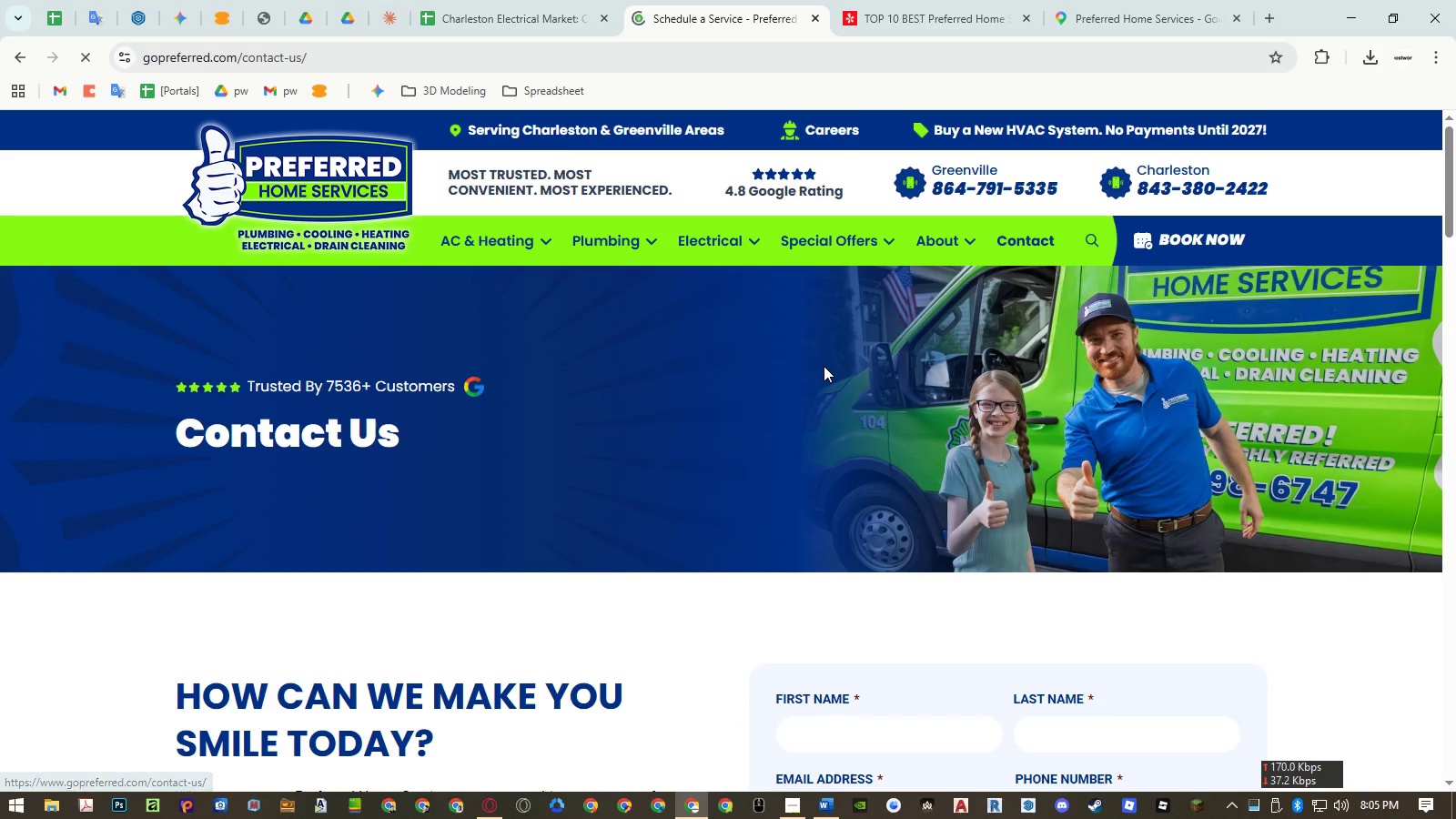 
scroll: coordinate [599, 408], scroll_direction: down, amount: 8.0
 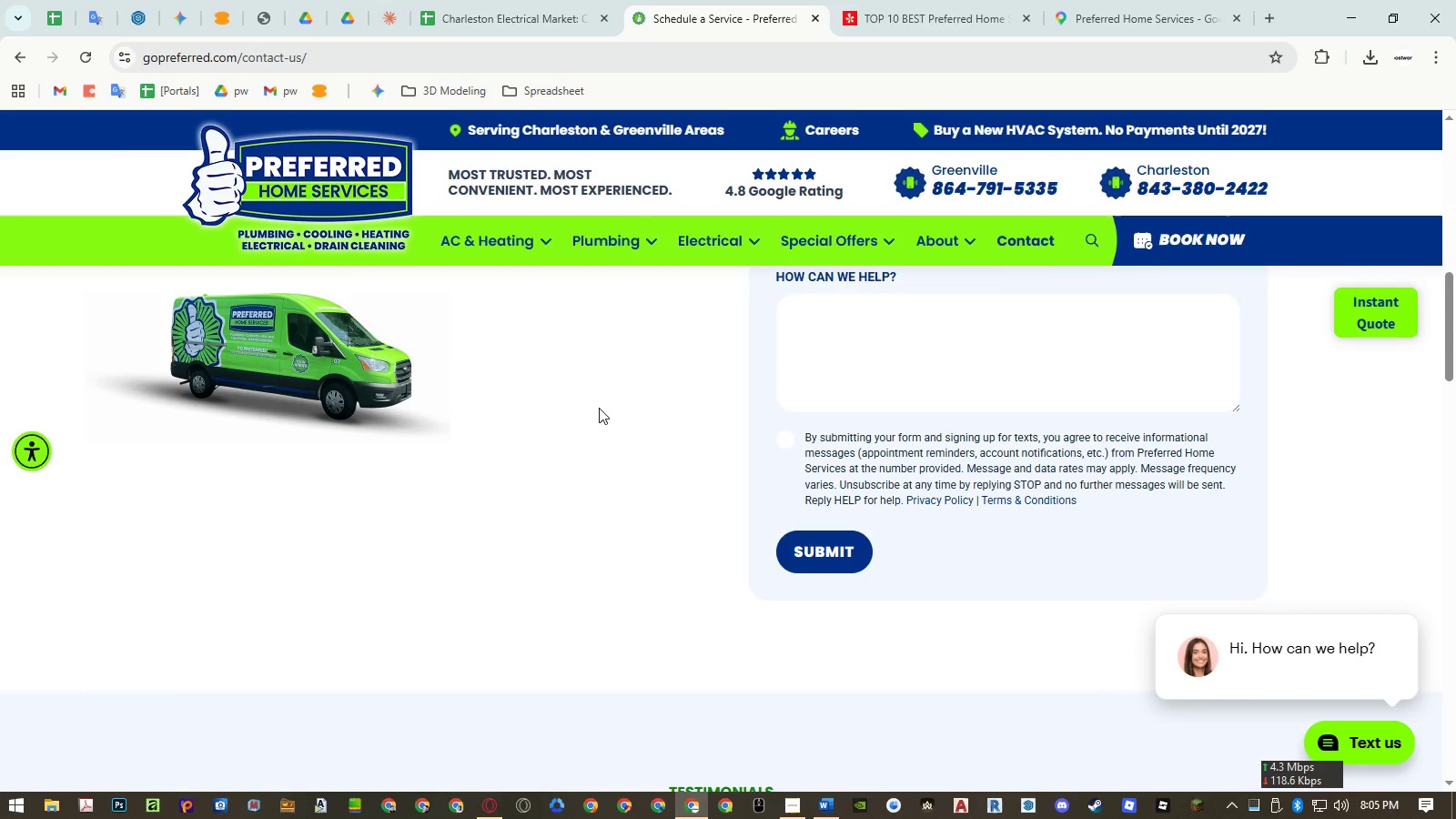 
scroll: coordinate [599, 408], scroll_direction: up, amount: 4.0
 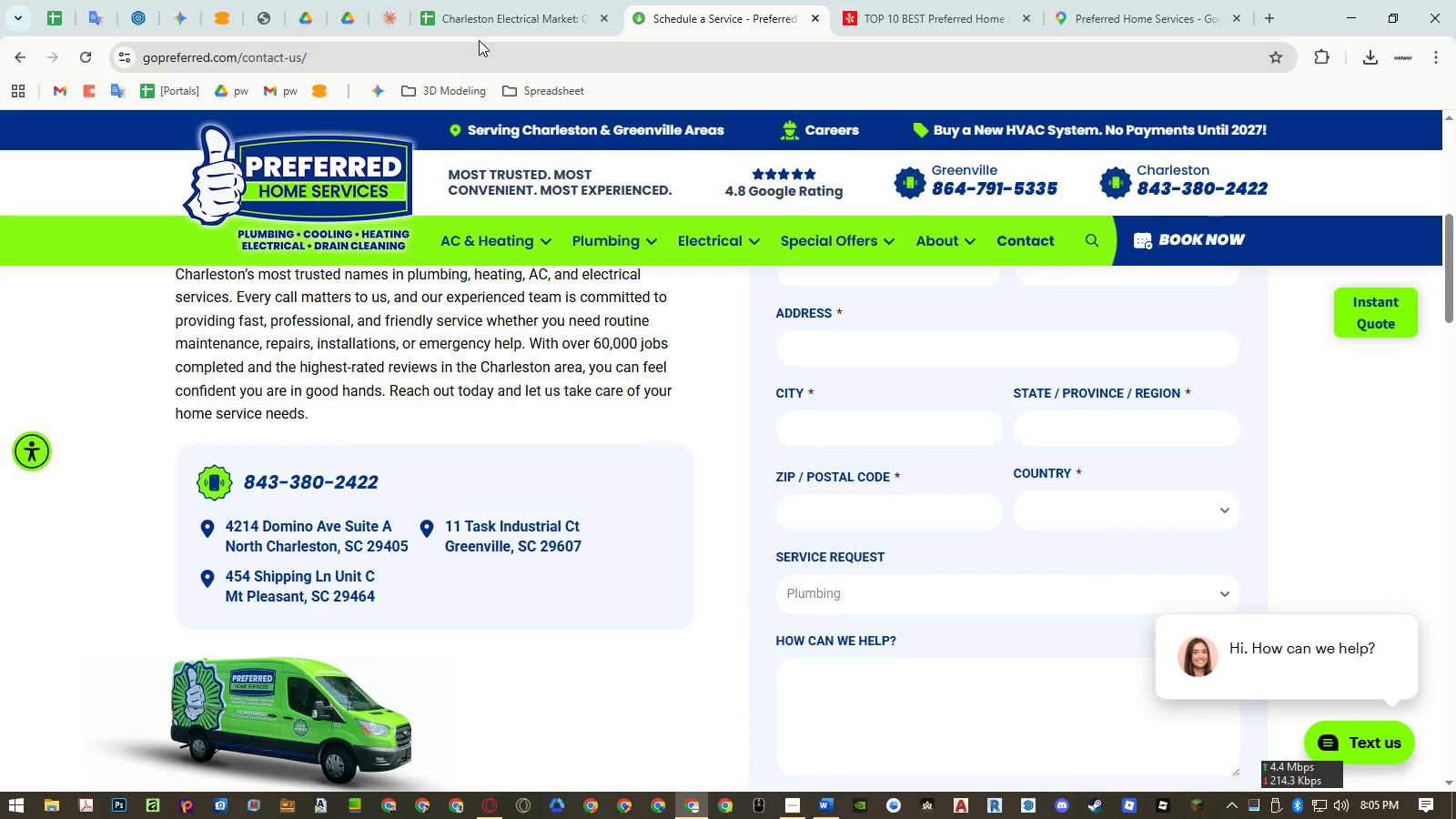 
double_click([477, 15])
 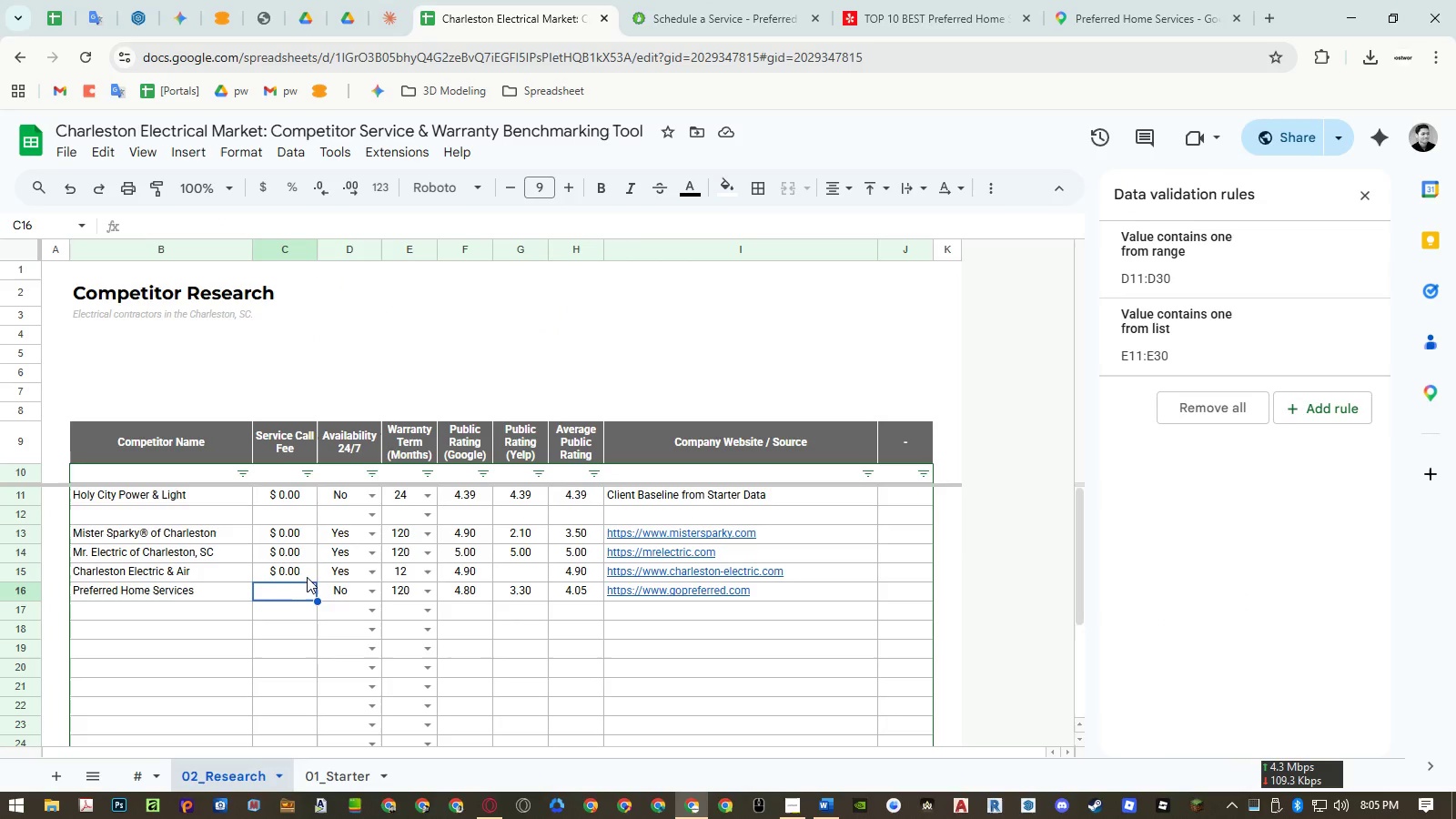 
left_click([298, 586])
 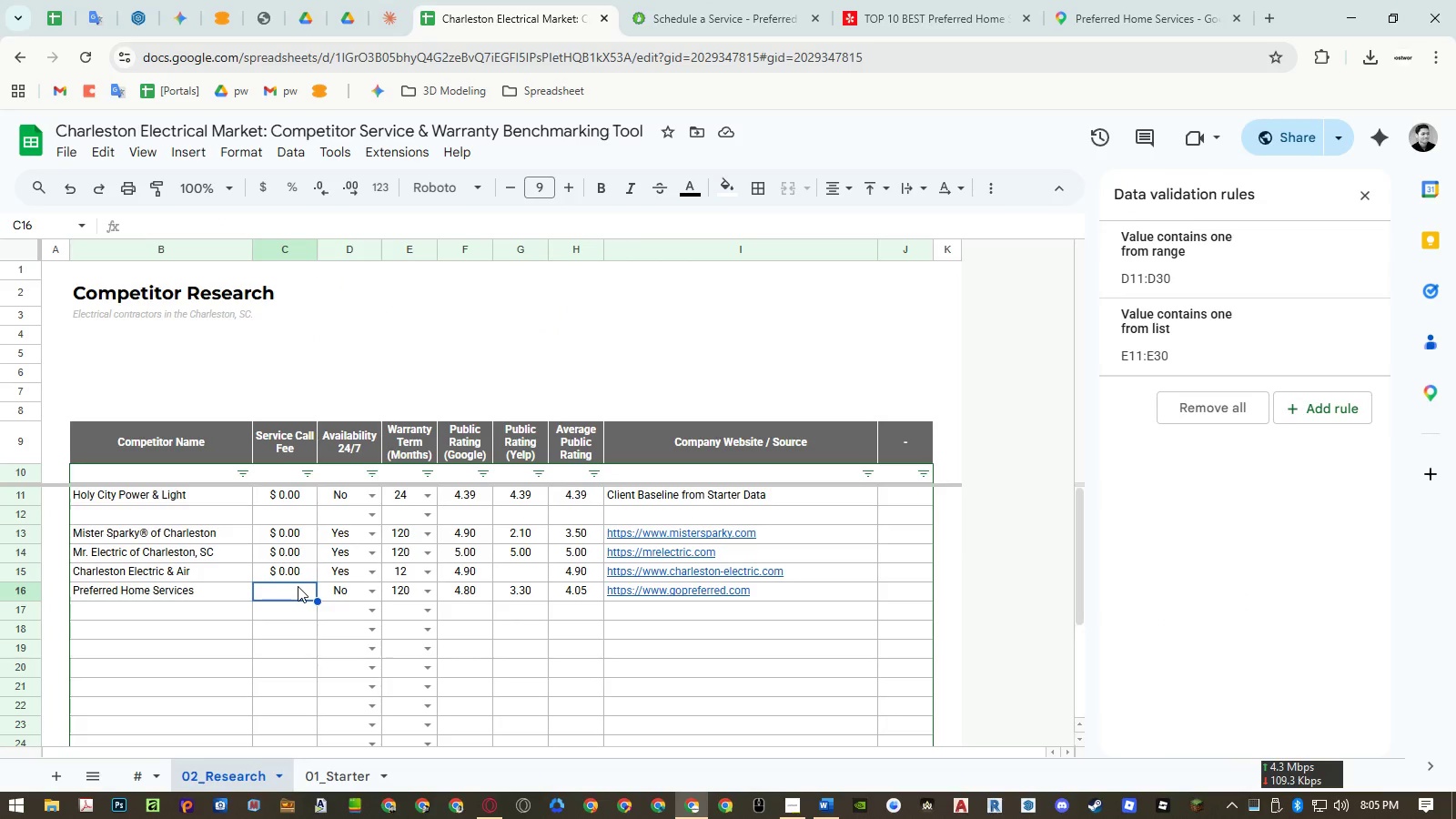 
key(Numpad0)
 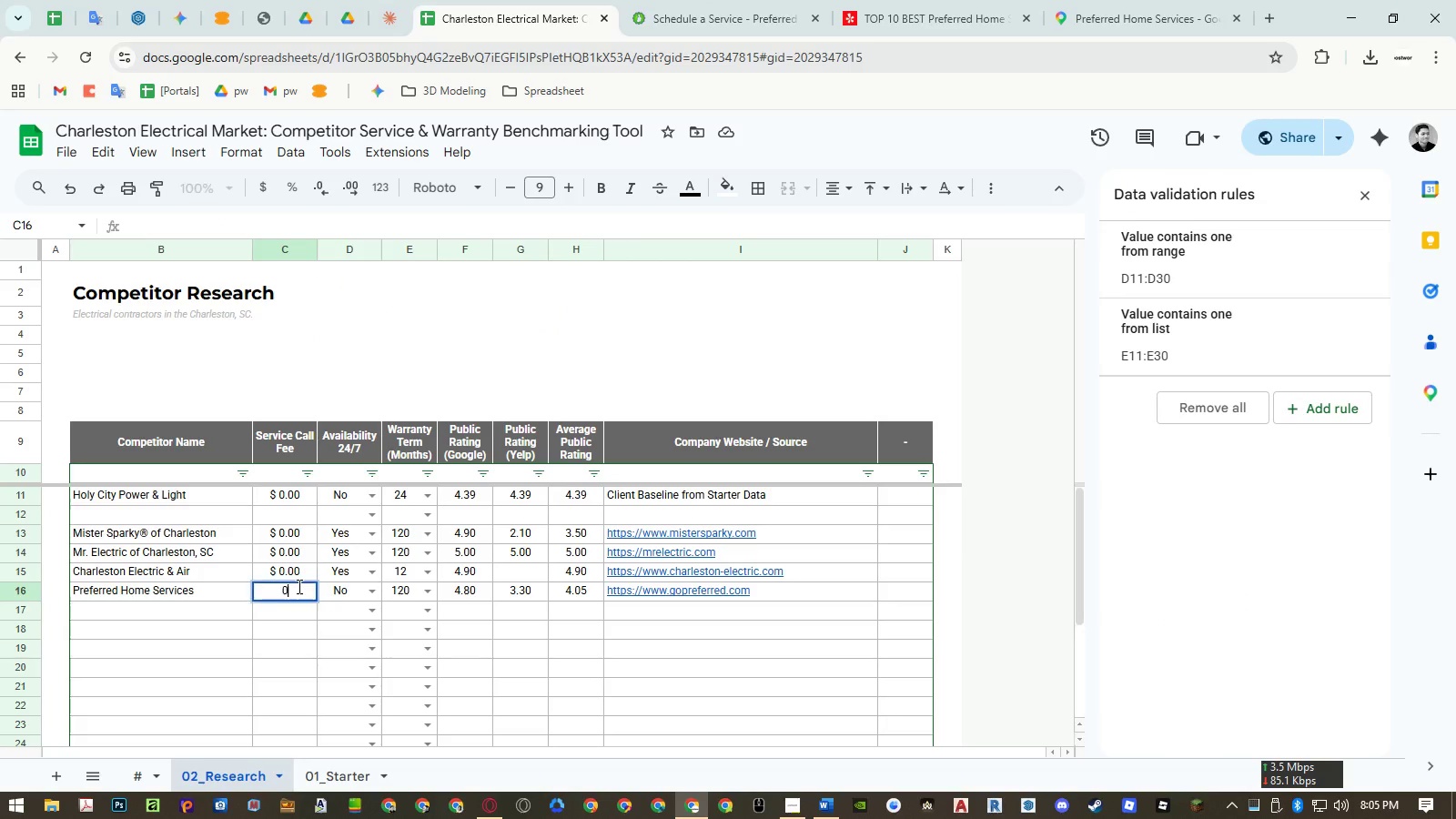 
key(NumpadEnter)
 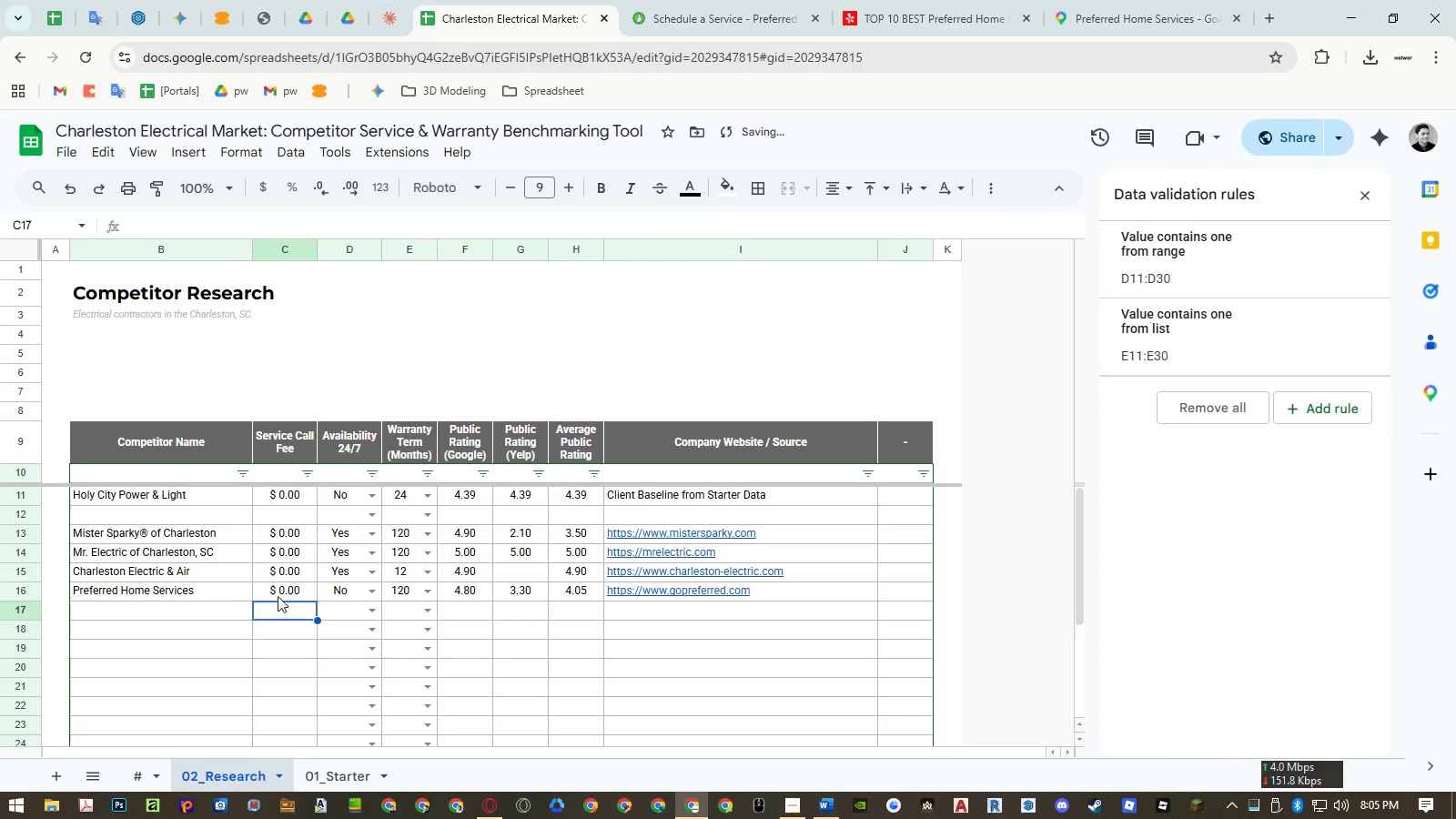 
left_click([219, 607])
 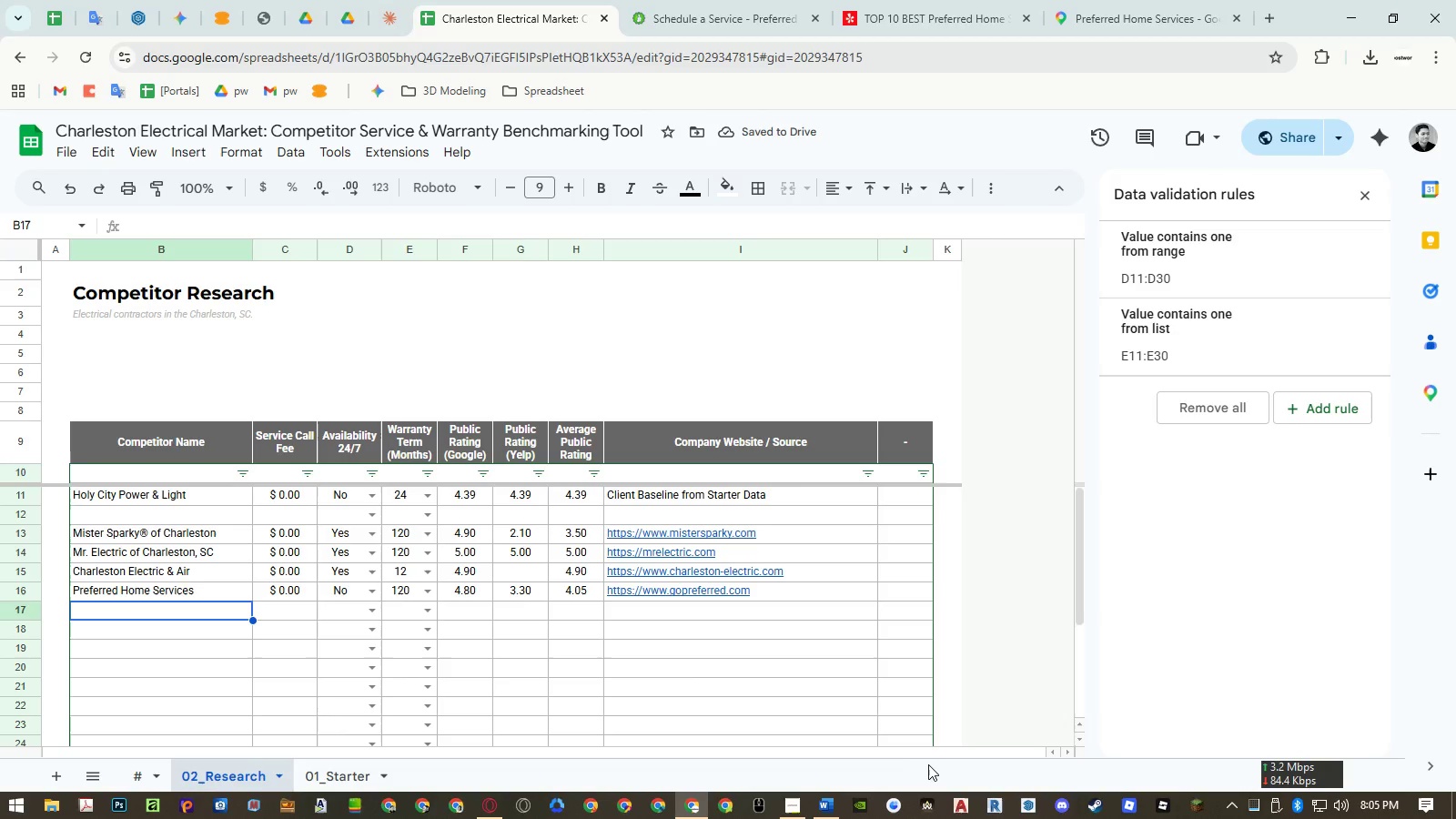 
left_click([830, 801])
 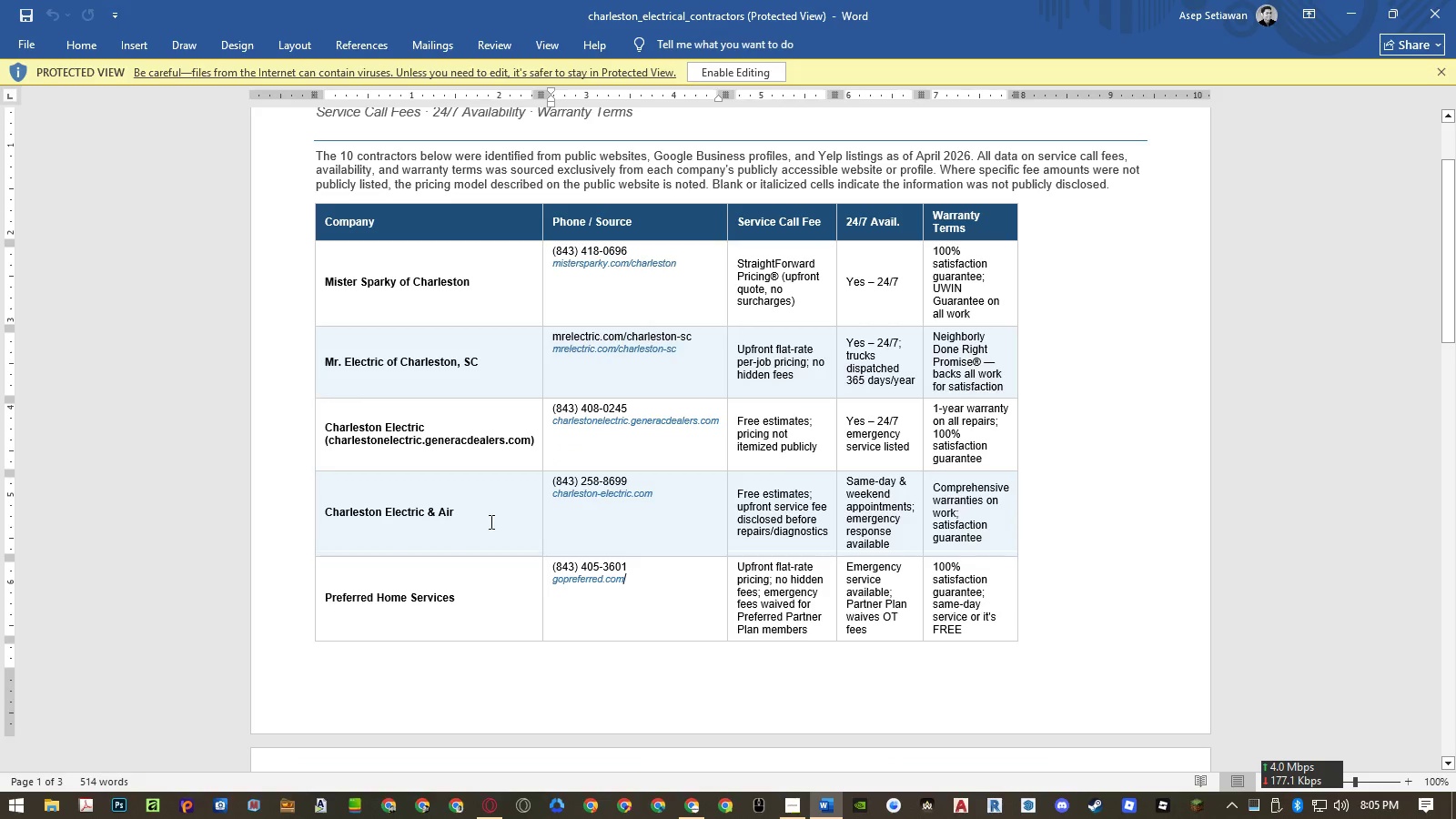 
scroll: coordinate [574, 583], scroll_direction: down, amount: 7.0
 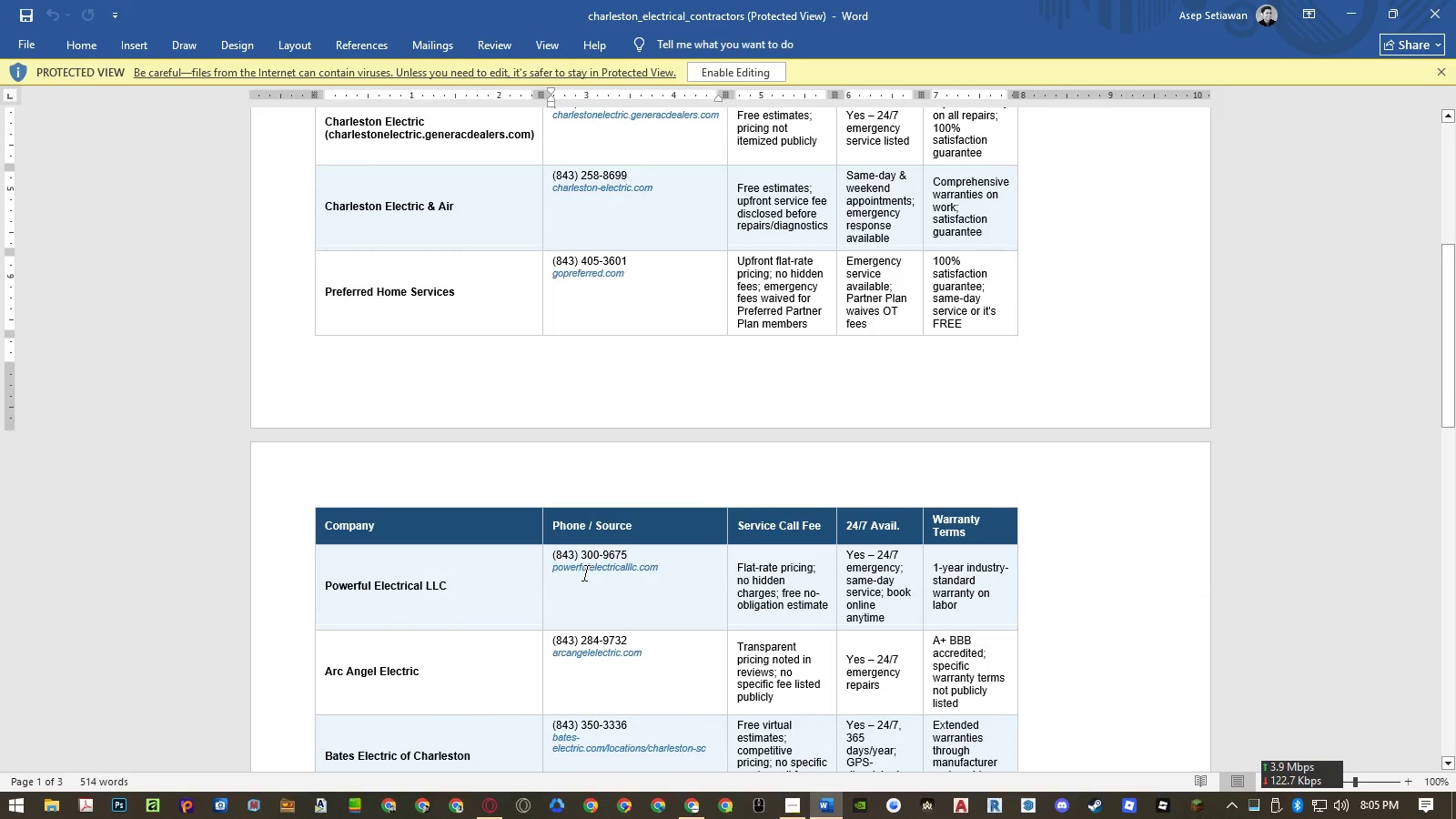 
left_click([571, 571])
 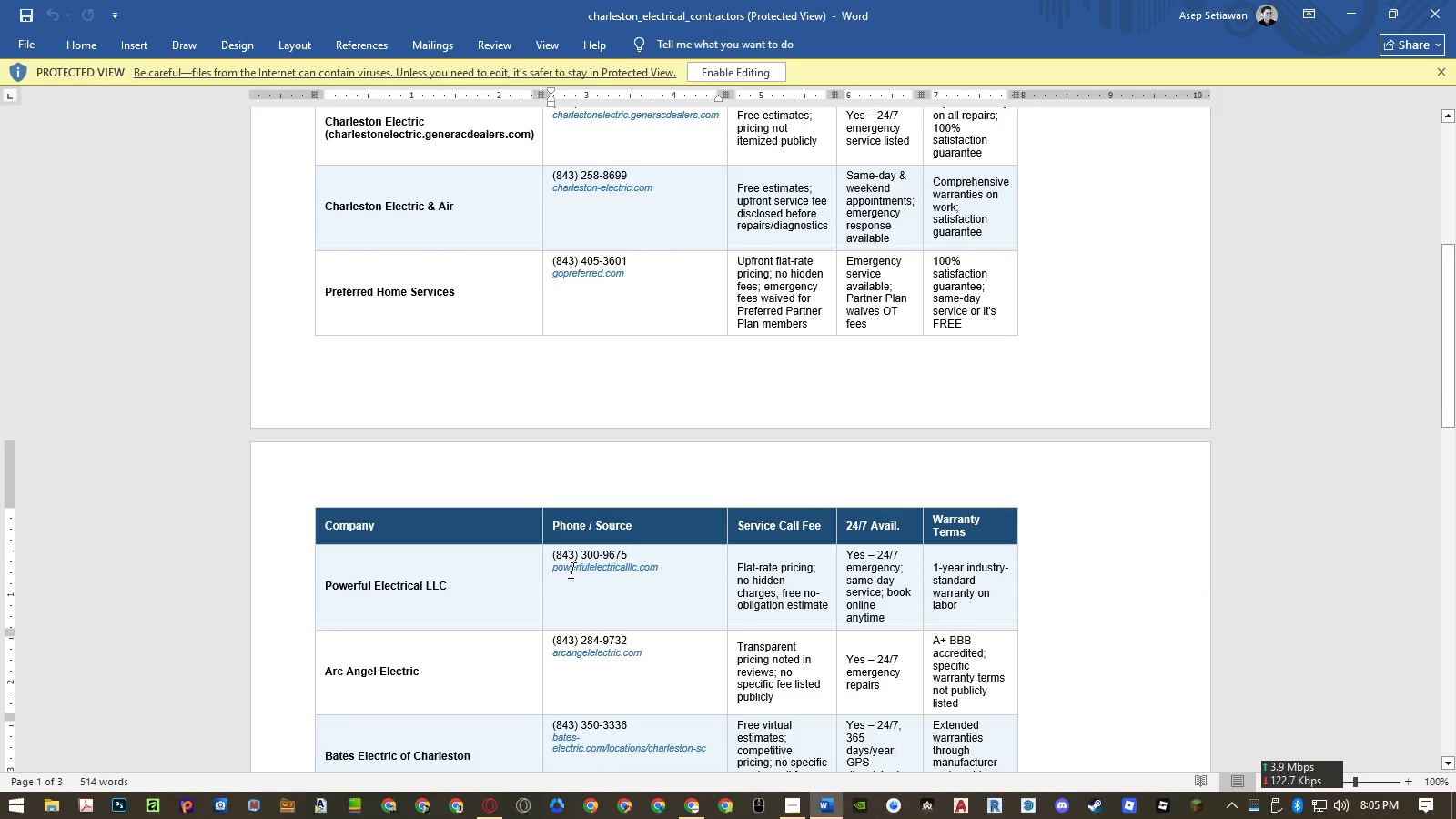 
left_click_drag(start_coordinate=[571, 571], to_coordinate=[655, 578])
 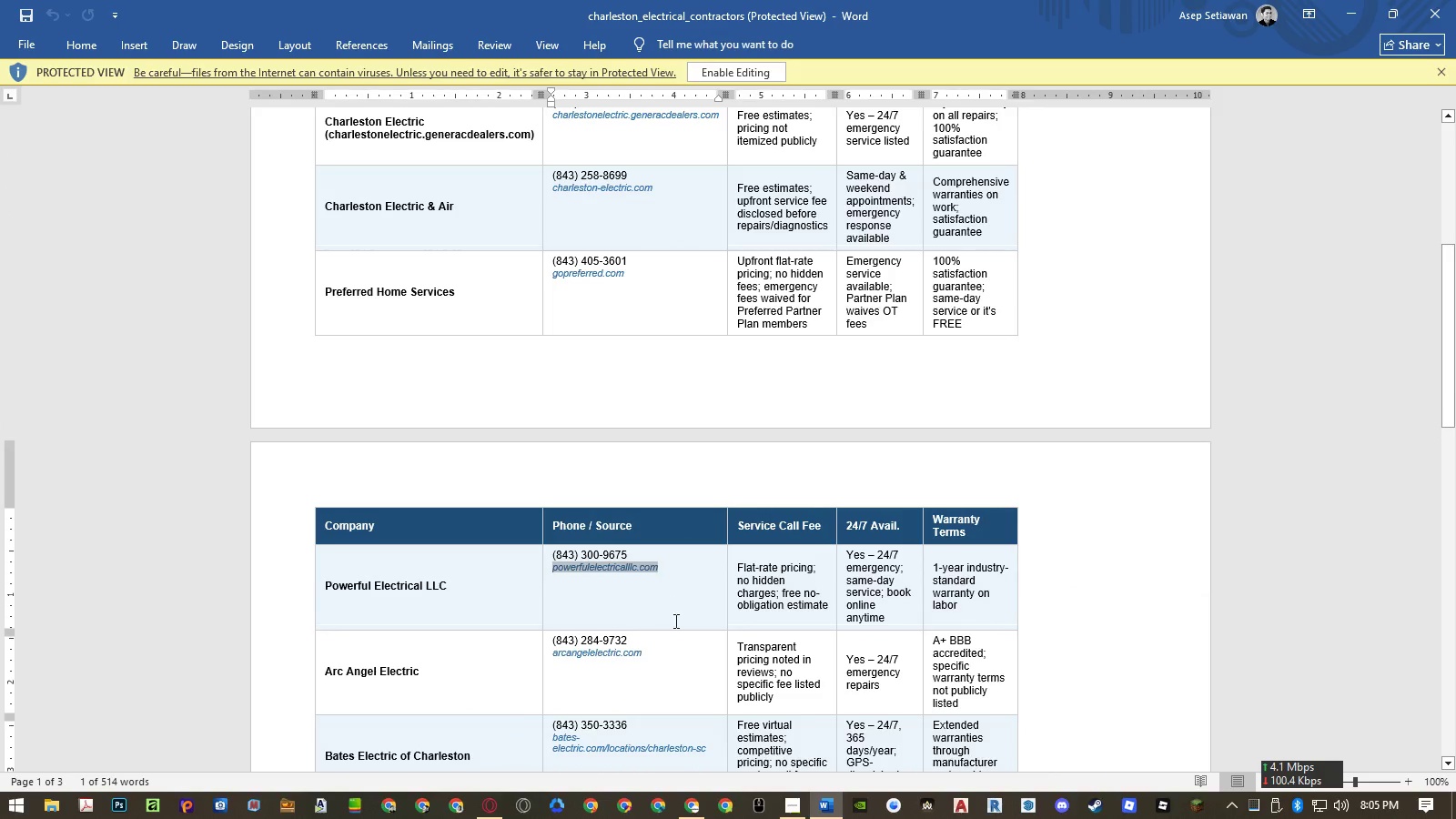 
key(Control+ControlLeft)
 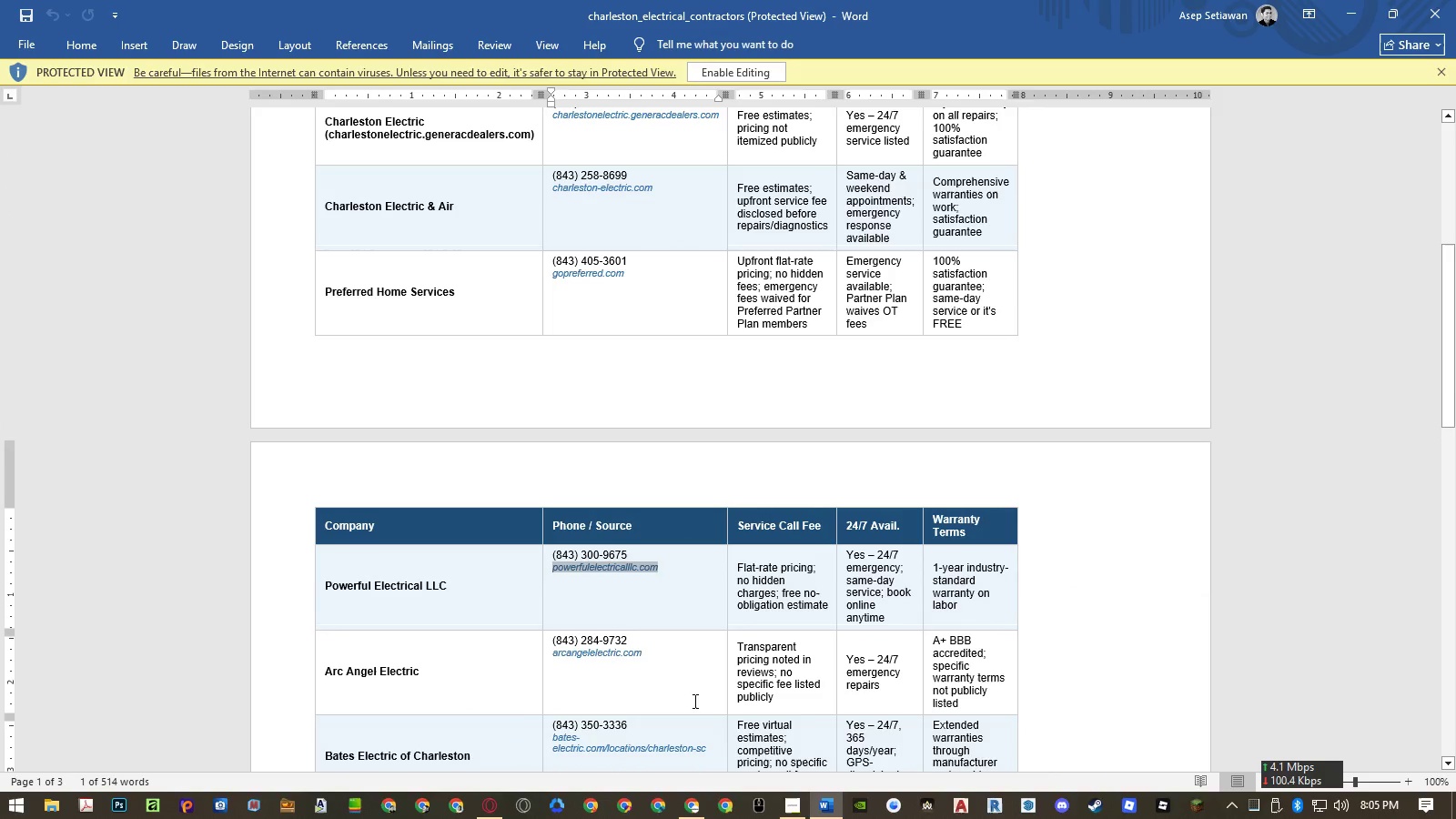 
key(Control+C)
 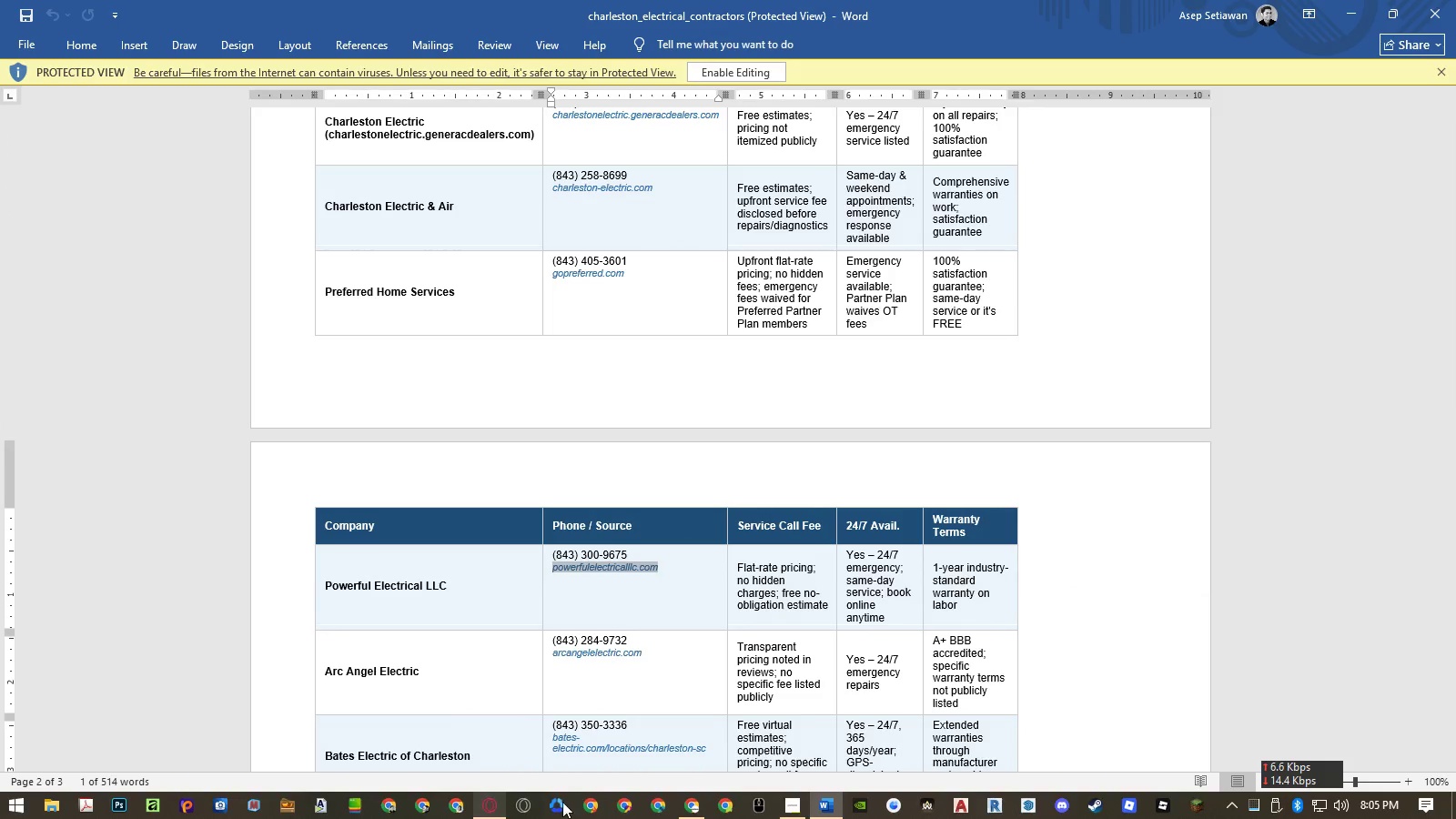 
left_click([681, 806])
 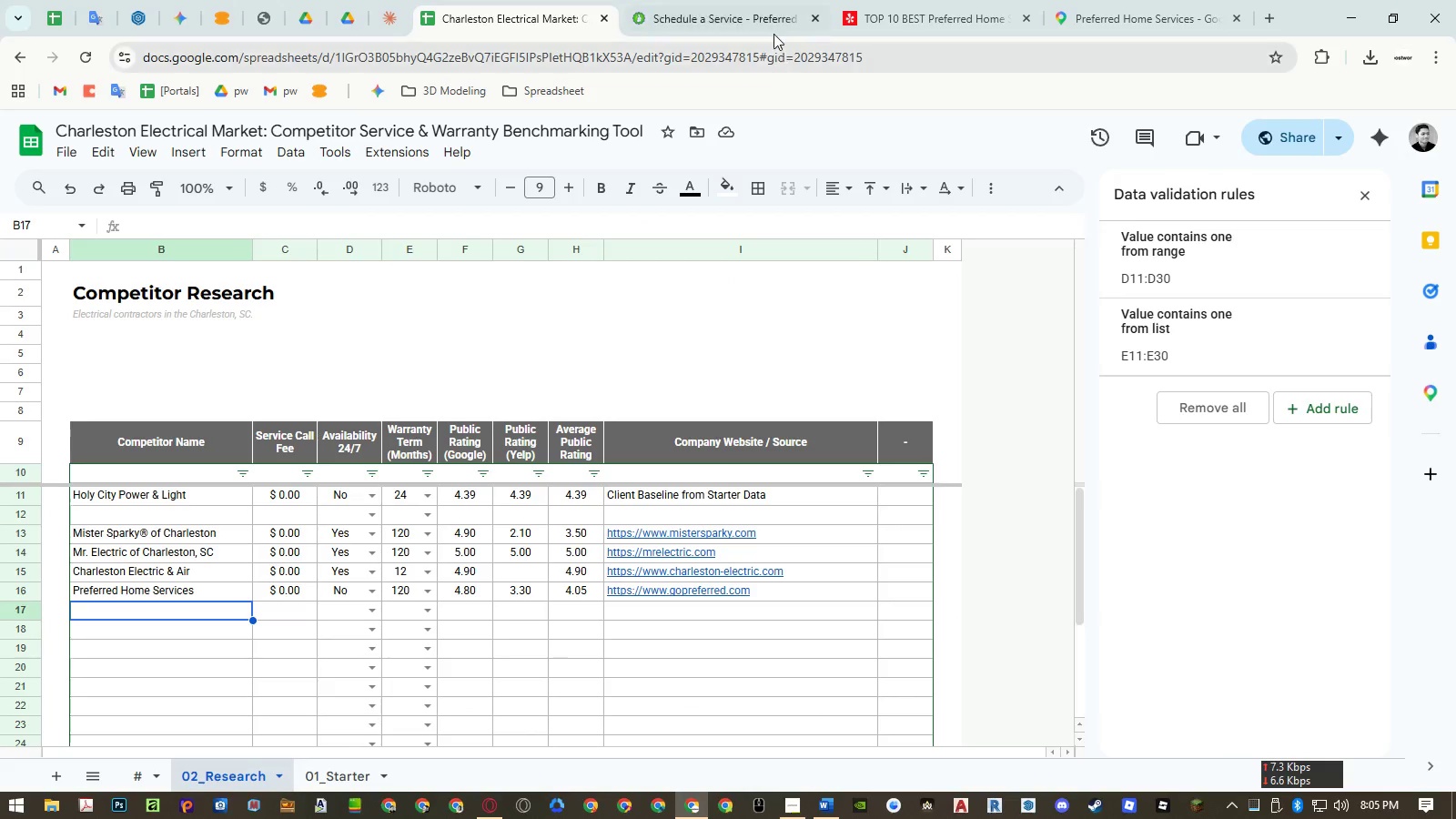 
left_click([772, 30])
 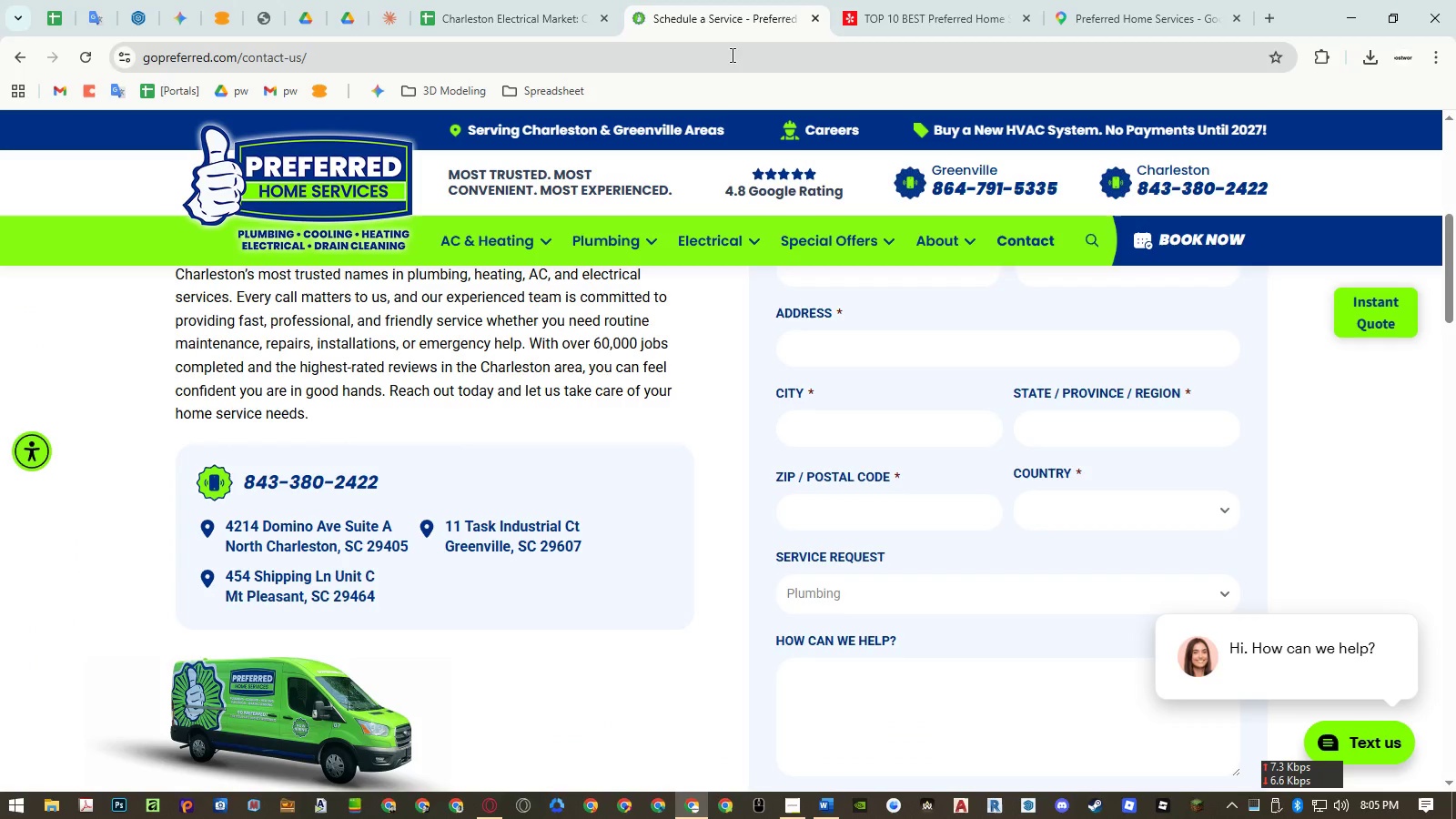 
double_click([731, 55])
 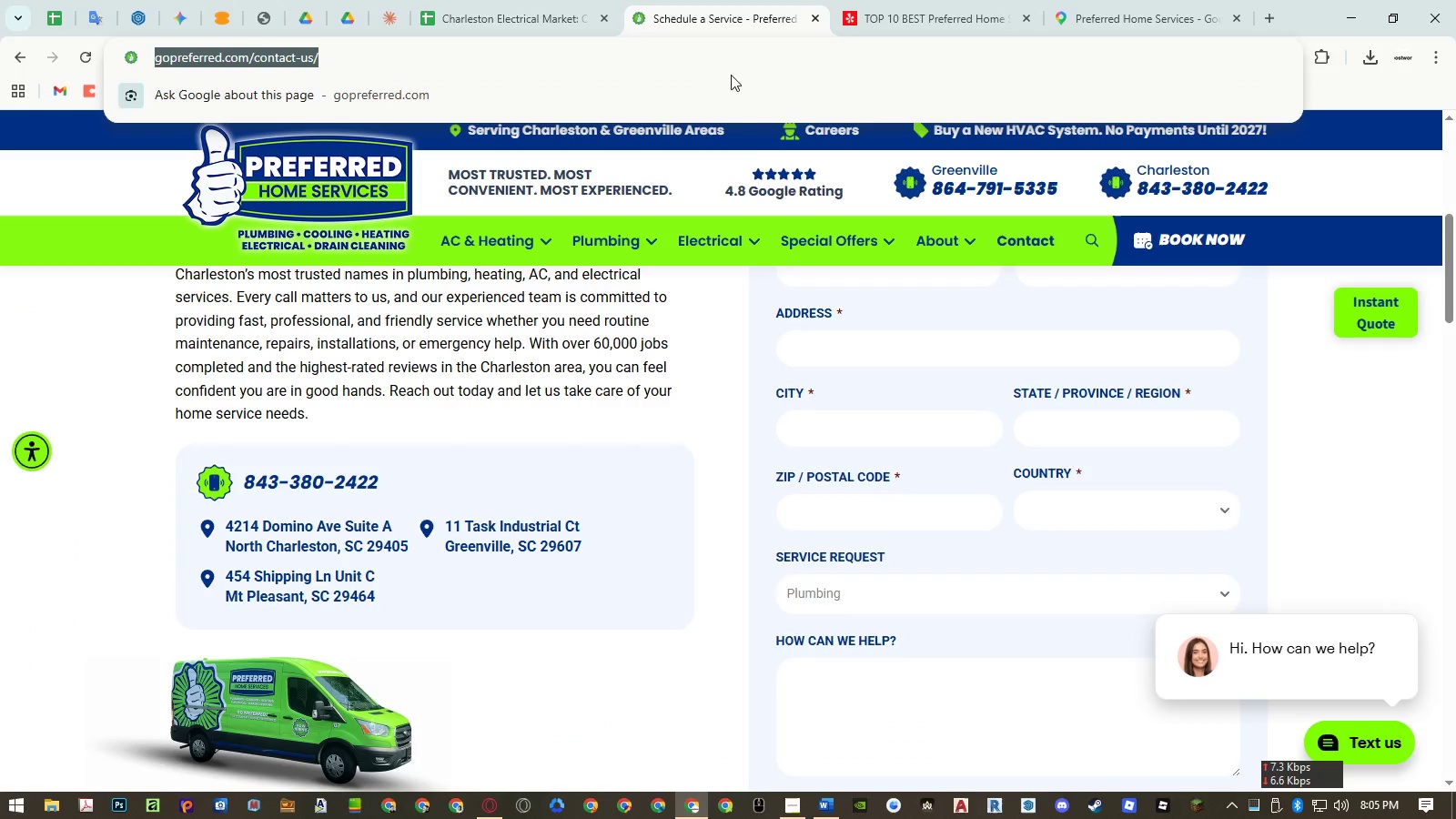 
key(Control+ControlLeft)
 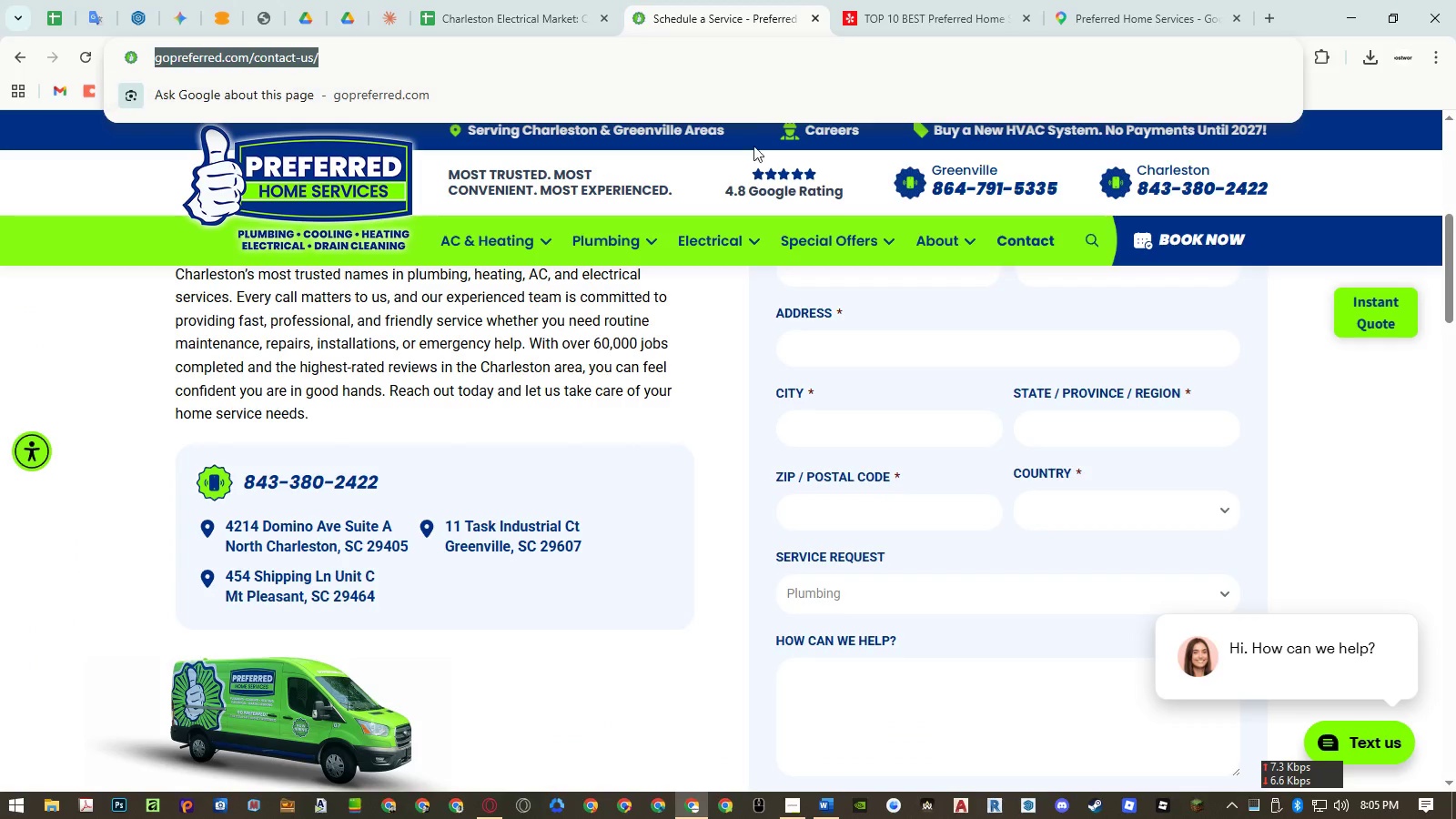 
key(Control+V)
 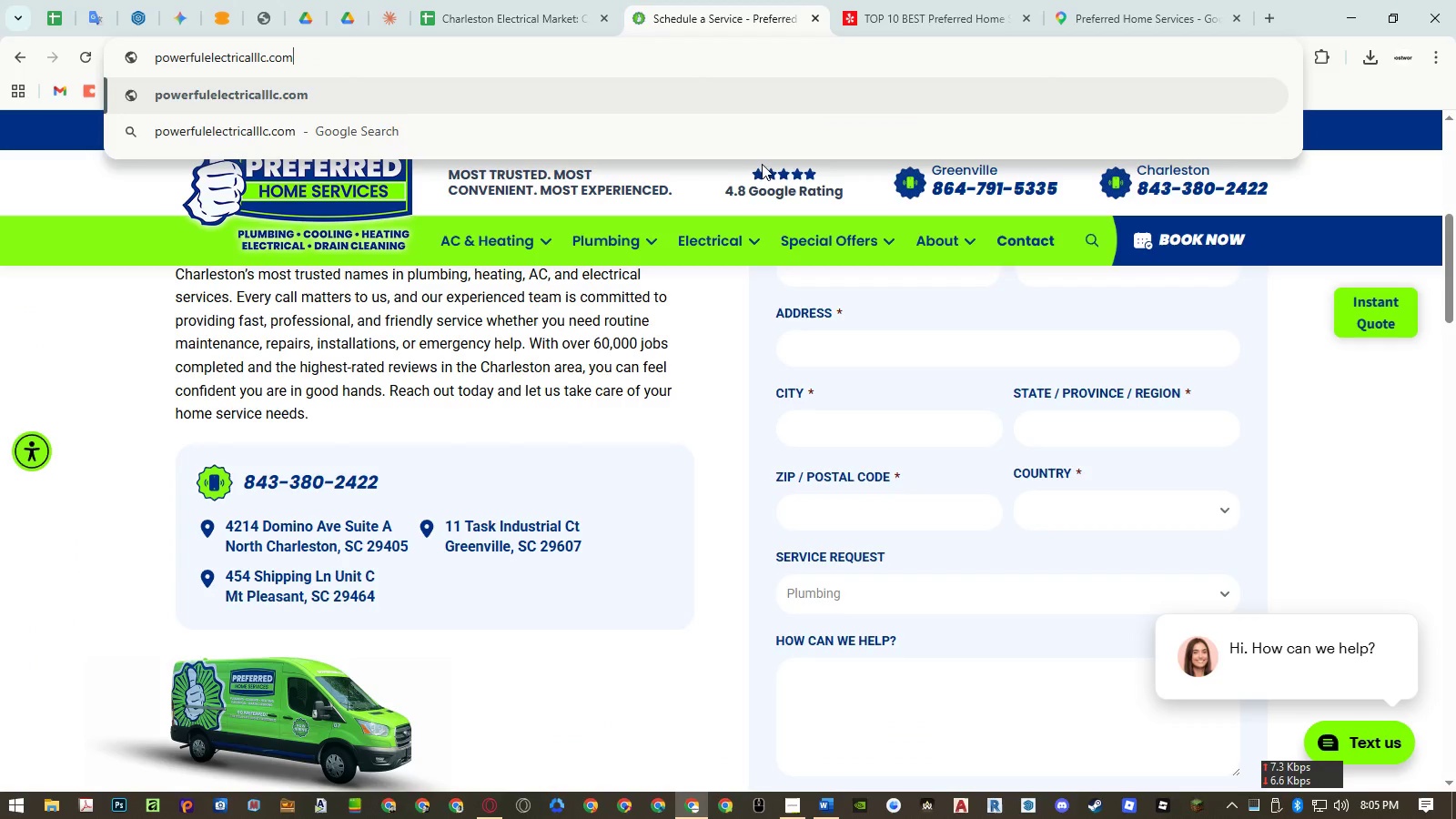 
key(Enter)
 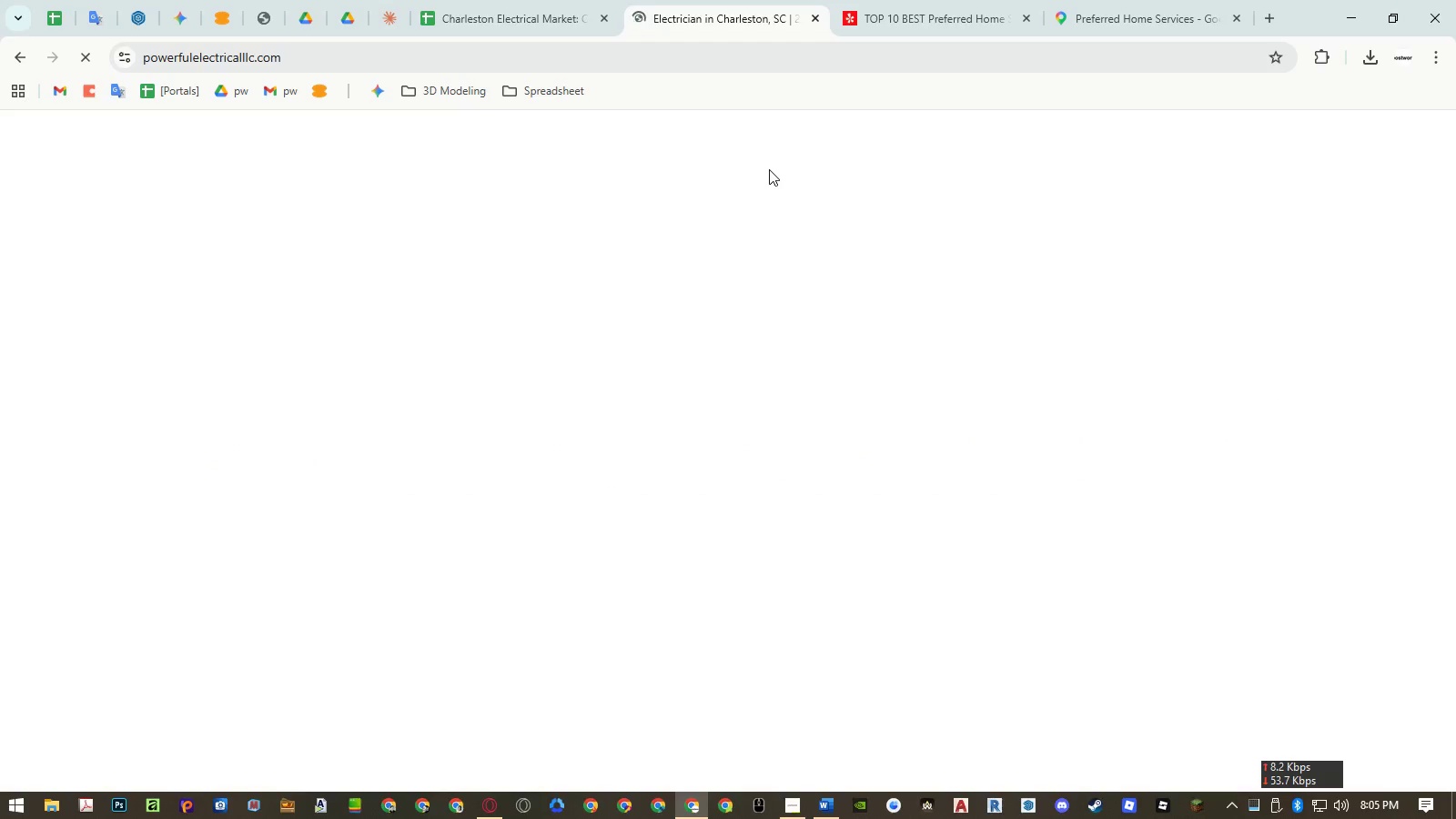 
wait(23.02)
 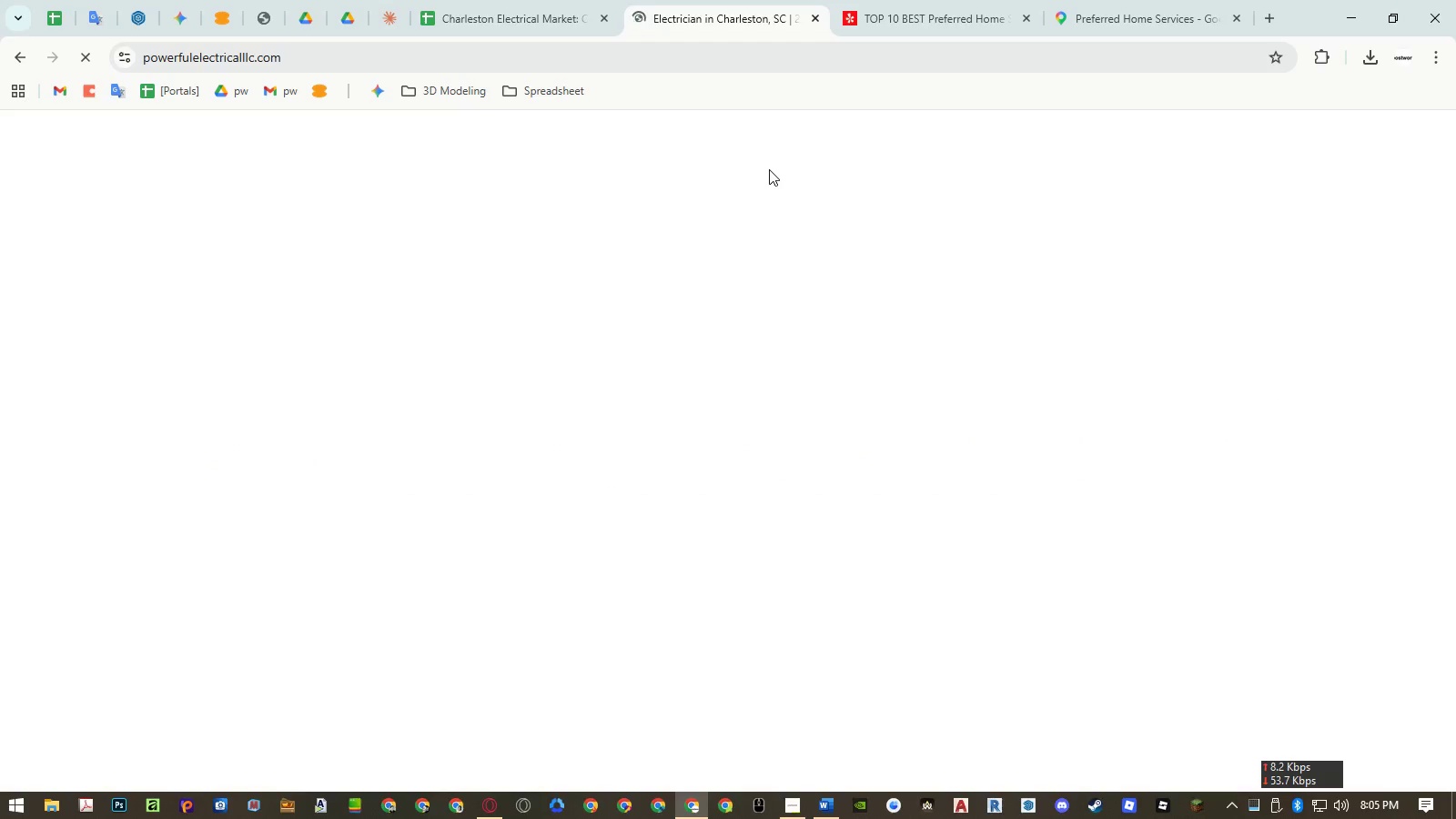 
scroll: coordinate [774, 407], scroll_direction: down, amount: 5.0
 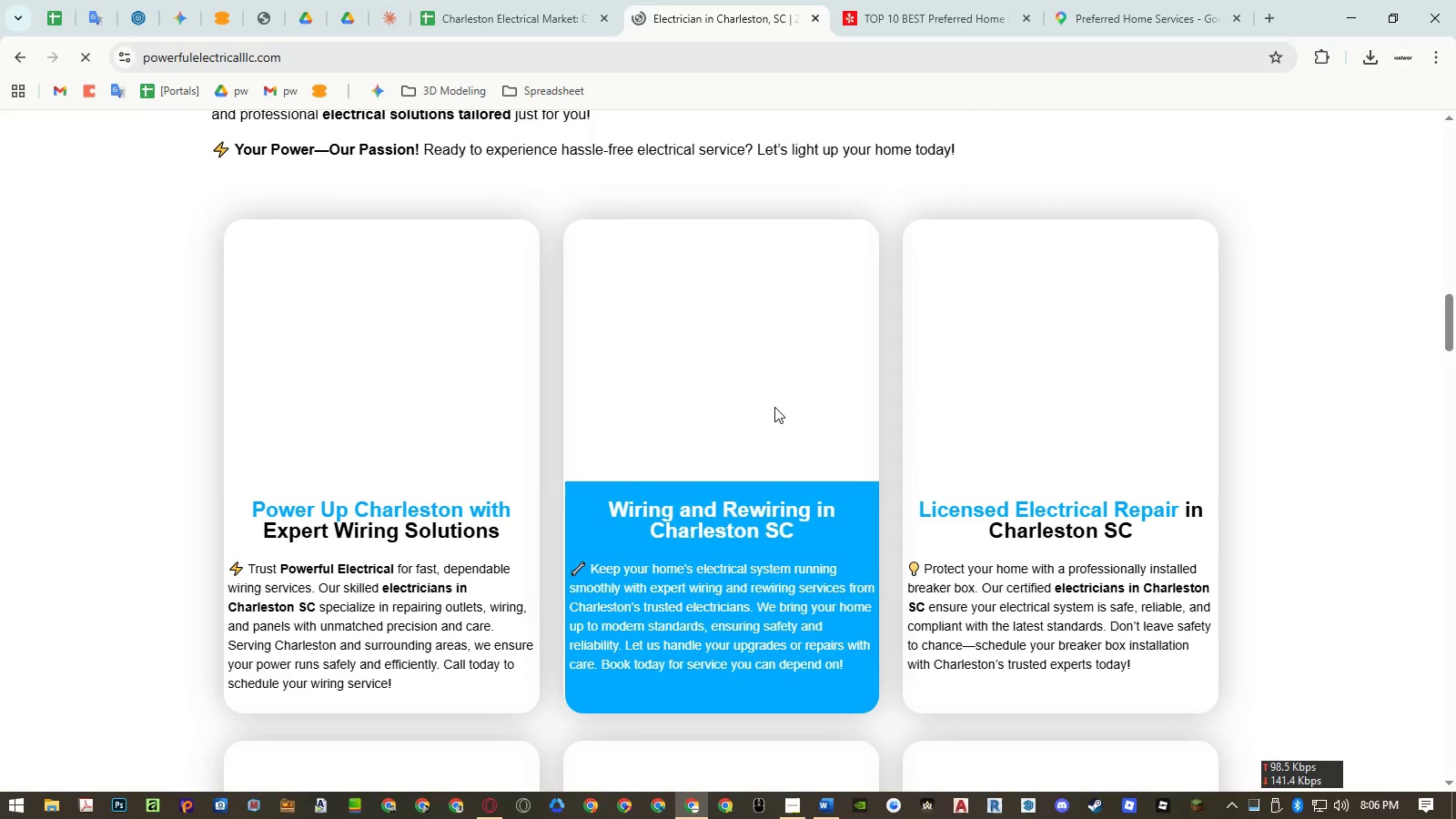 
scroll: coordinate [764, 388], scroll_direction: up, amount: 12.0
 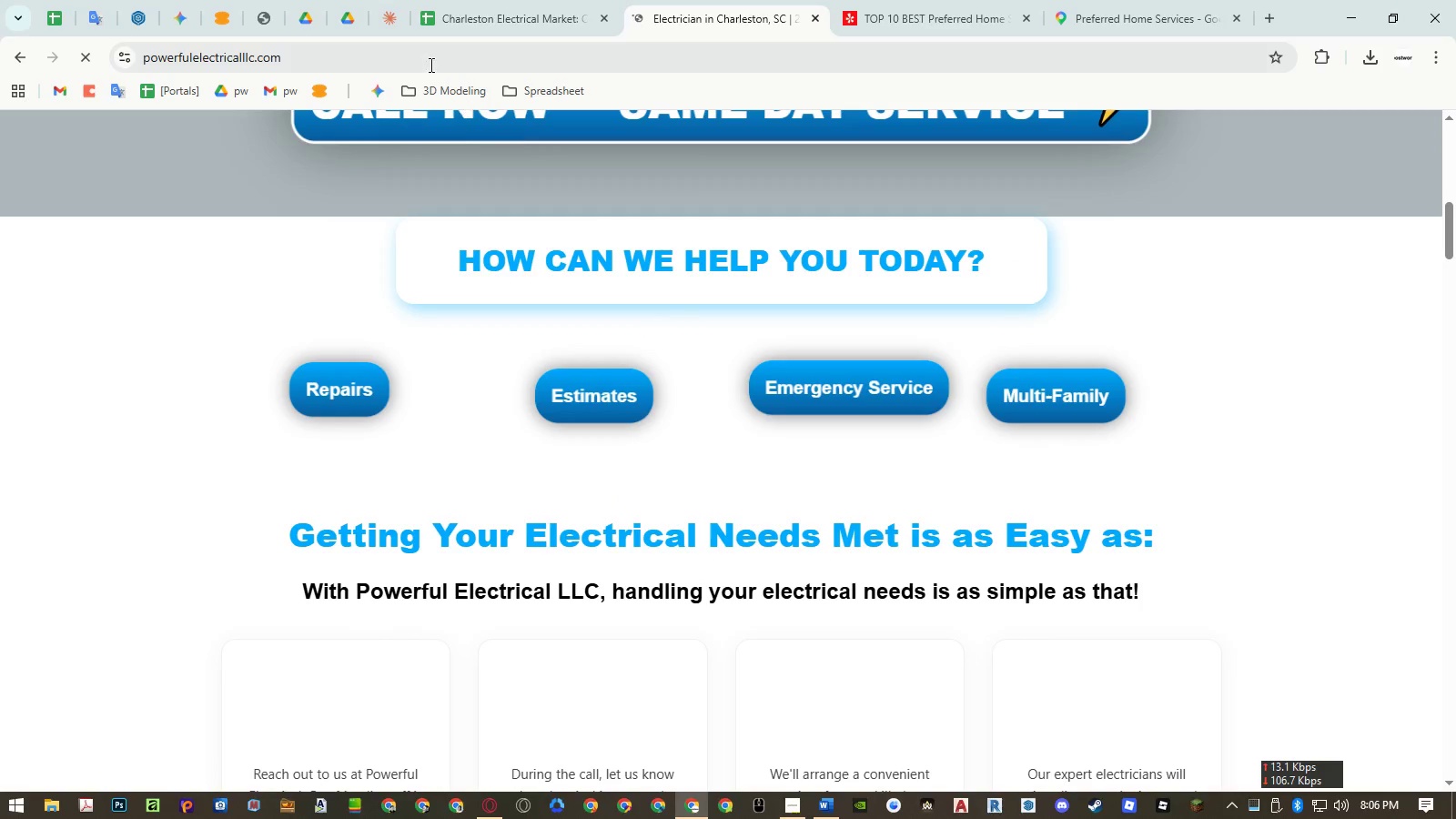 
left_click([420, 50])
 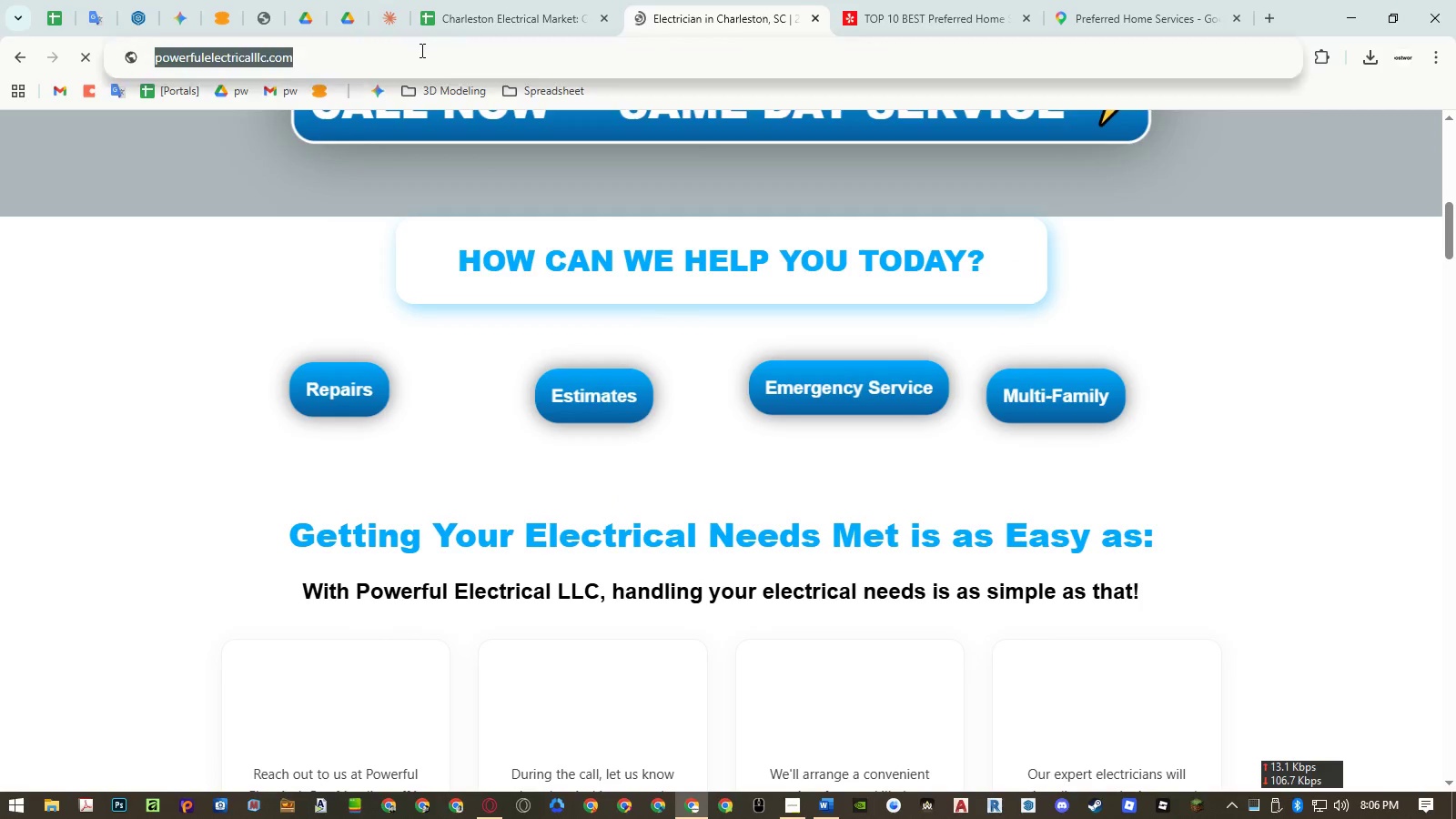 
key(Control+ControlLeft)
 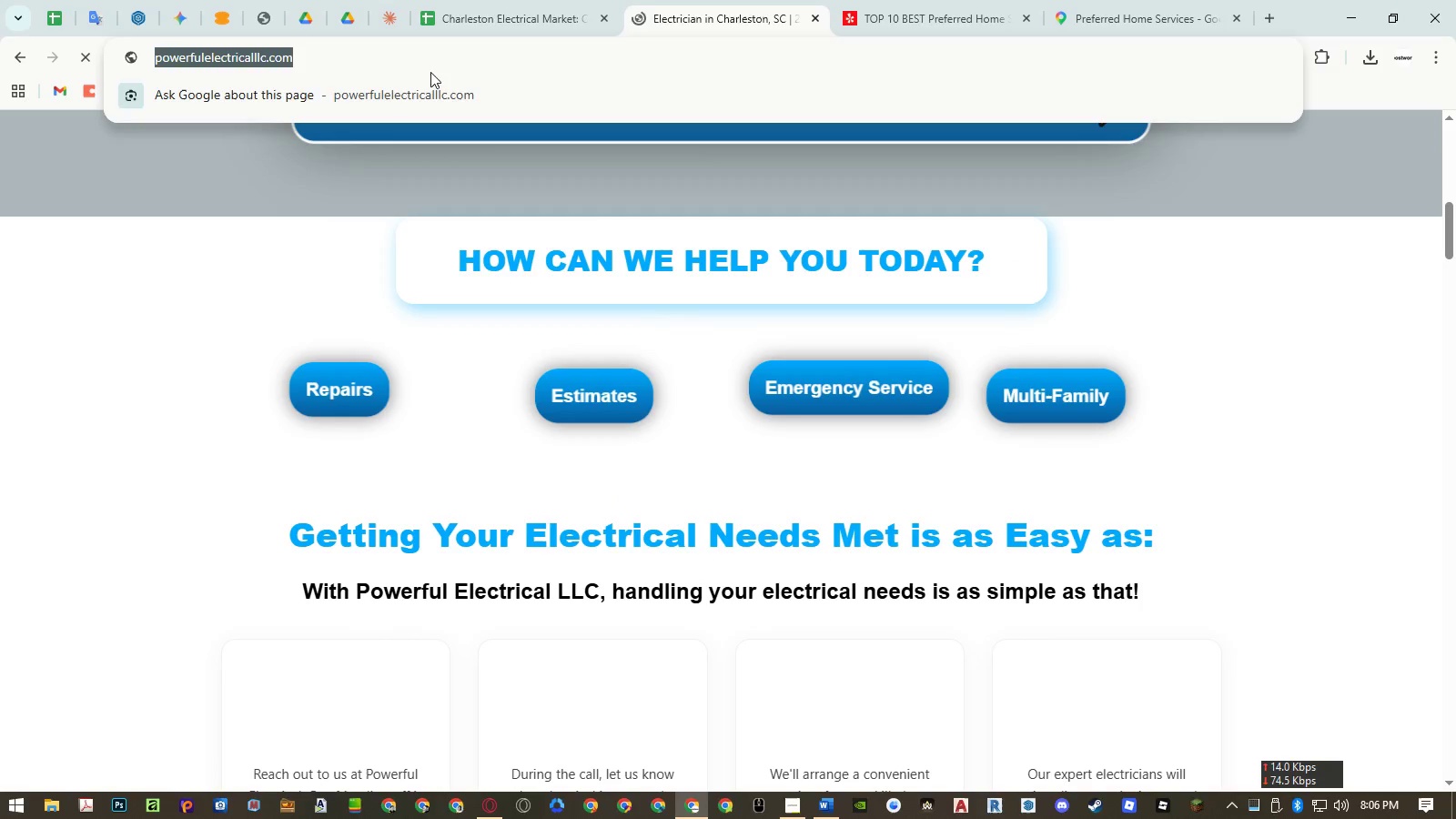 
key(Control+C)
 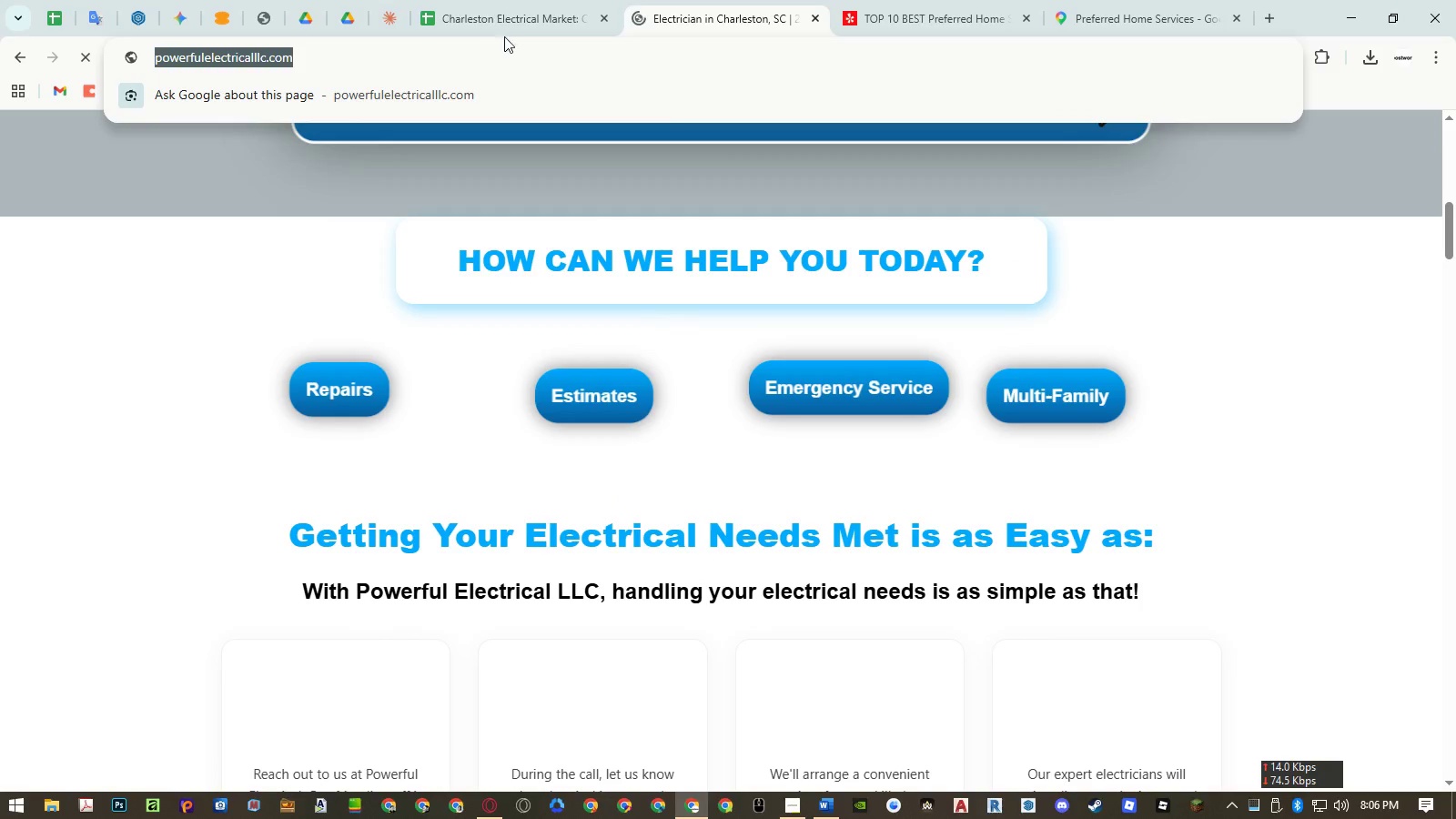 
left_click([520, 20])
 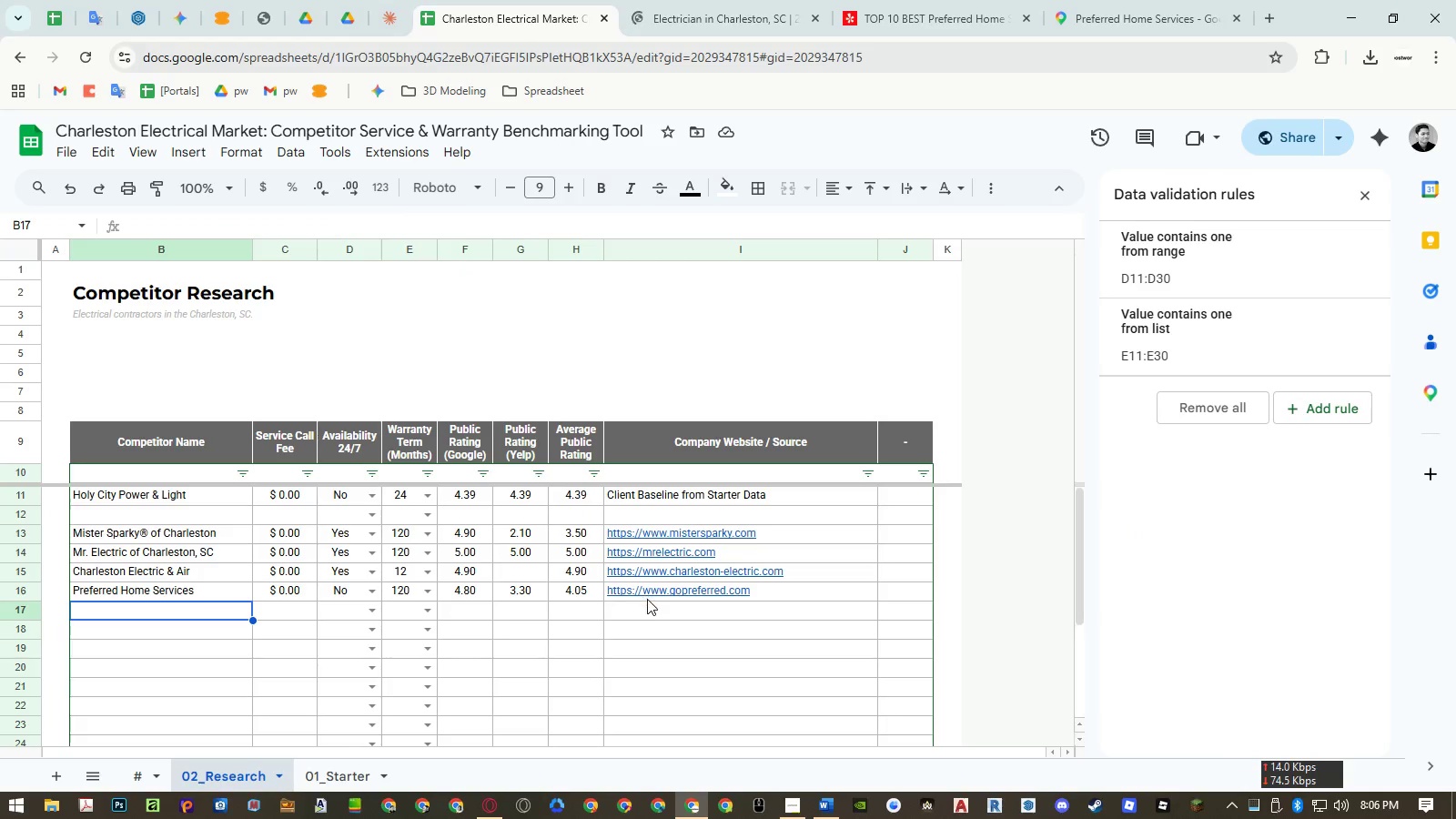 
left_click([648, 610])
 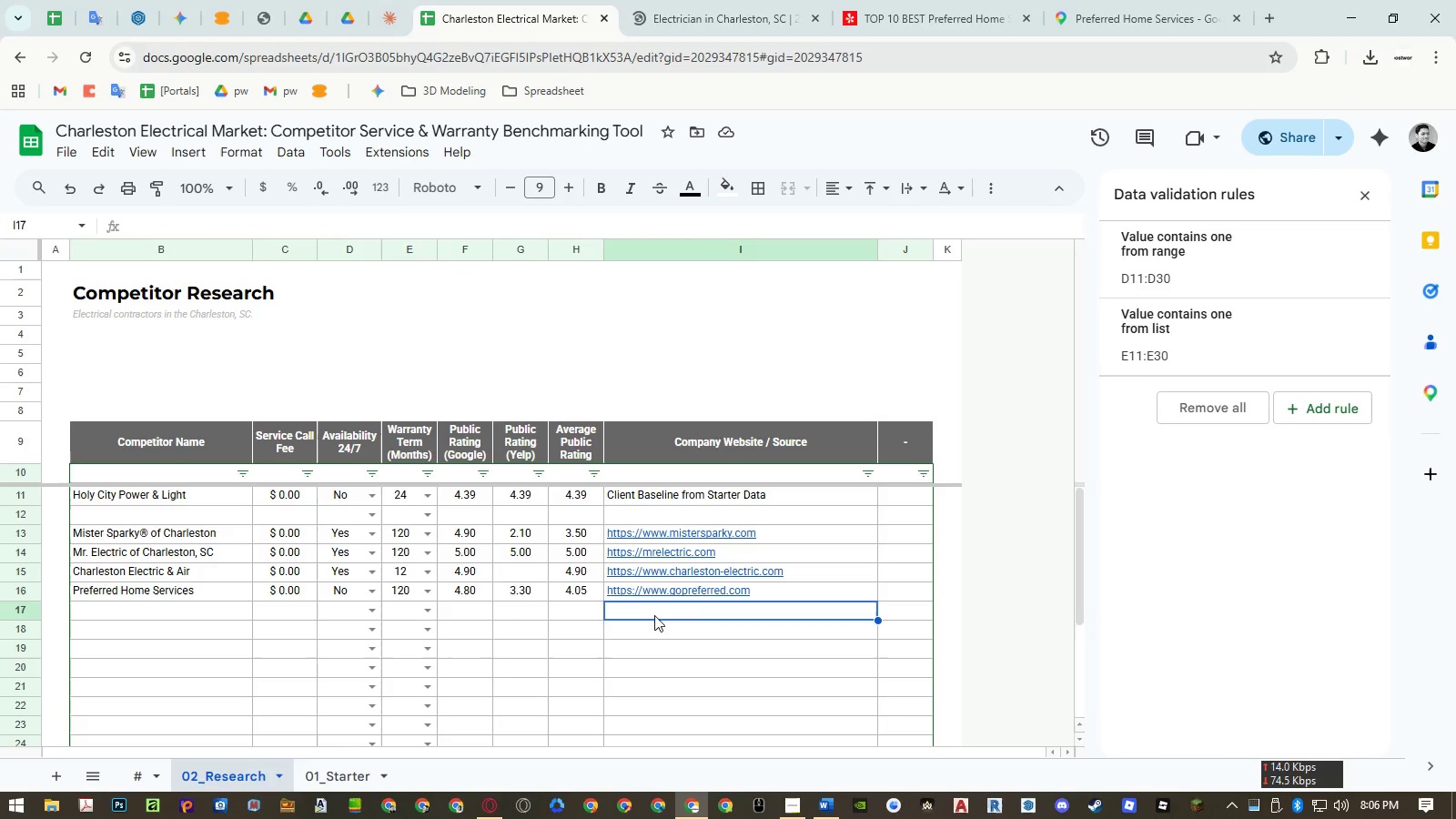 
key(Control+ControlLeft)
 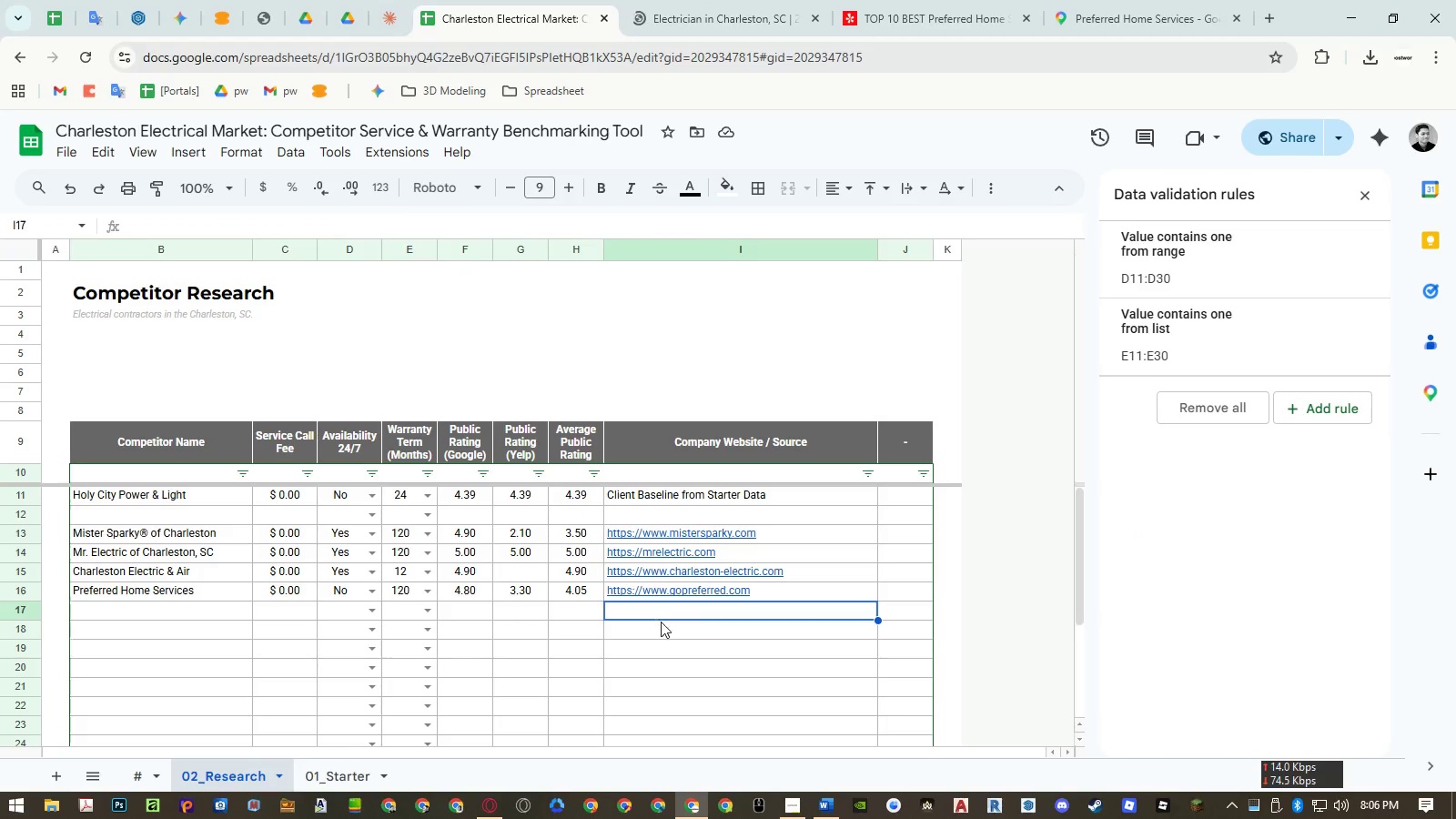 
key(Control+Shift+ShiftLeft)
 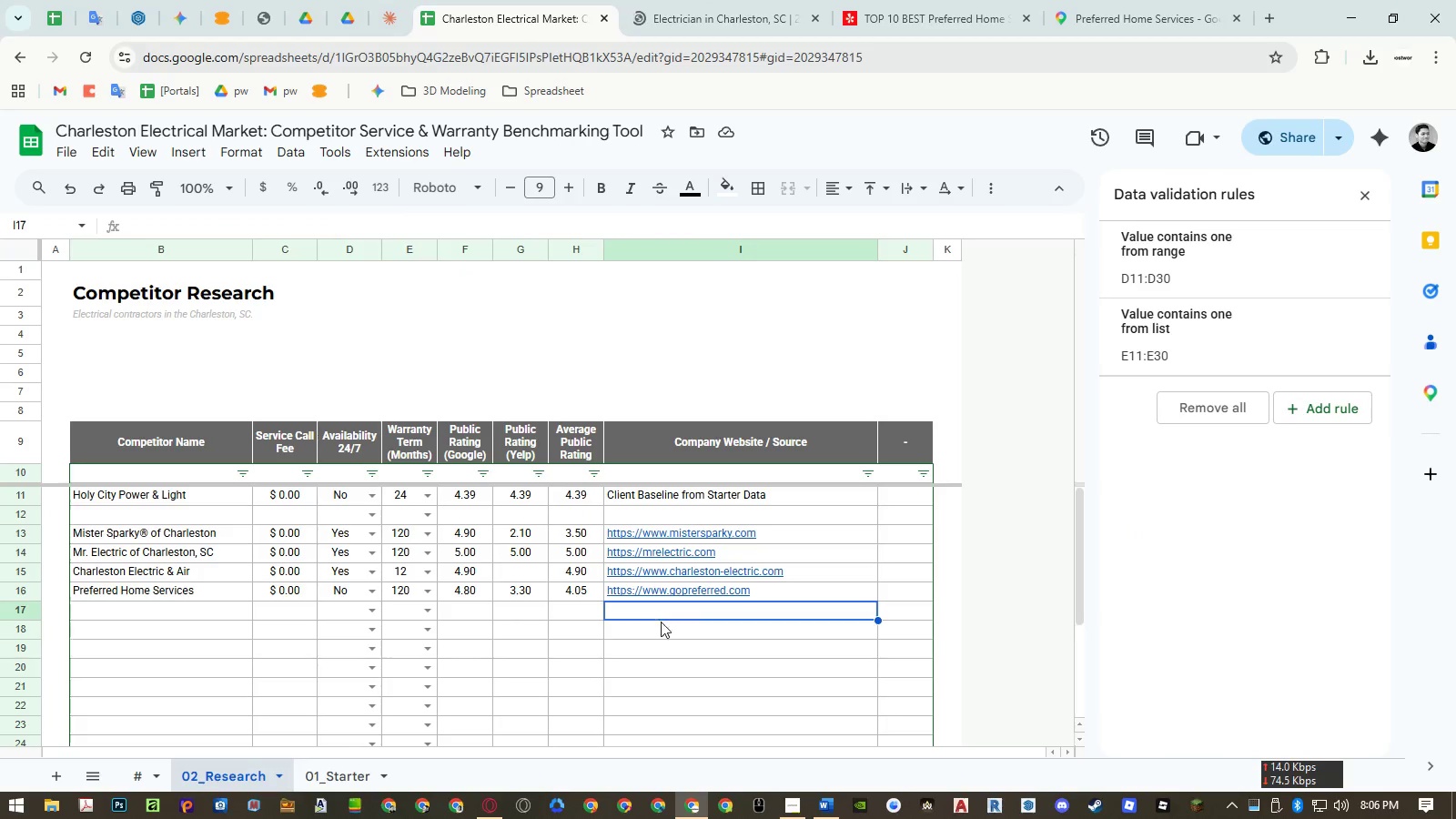 
key(Control+Shift+V)
 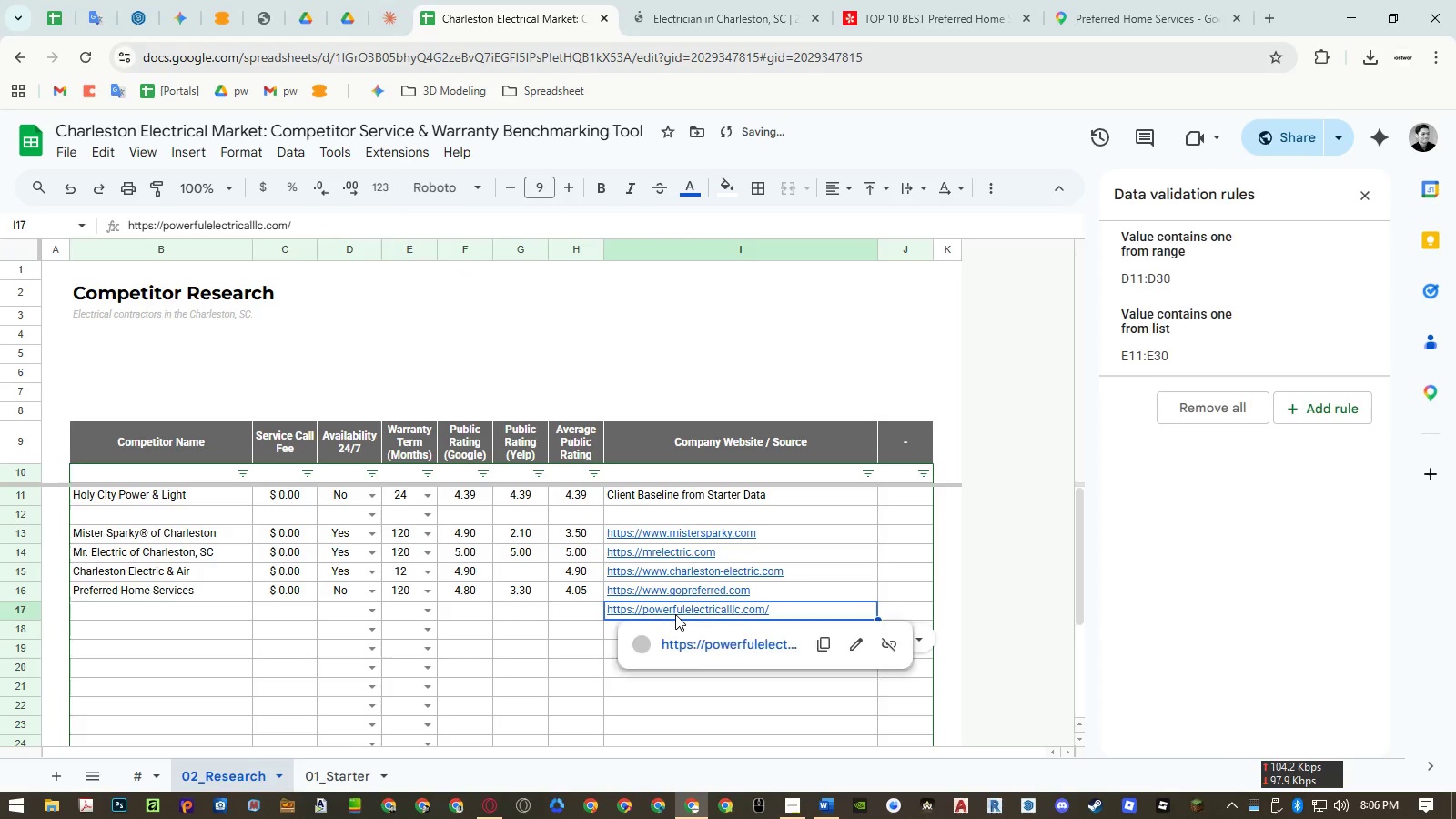 
double_click([675, 614])
 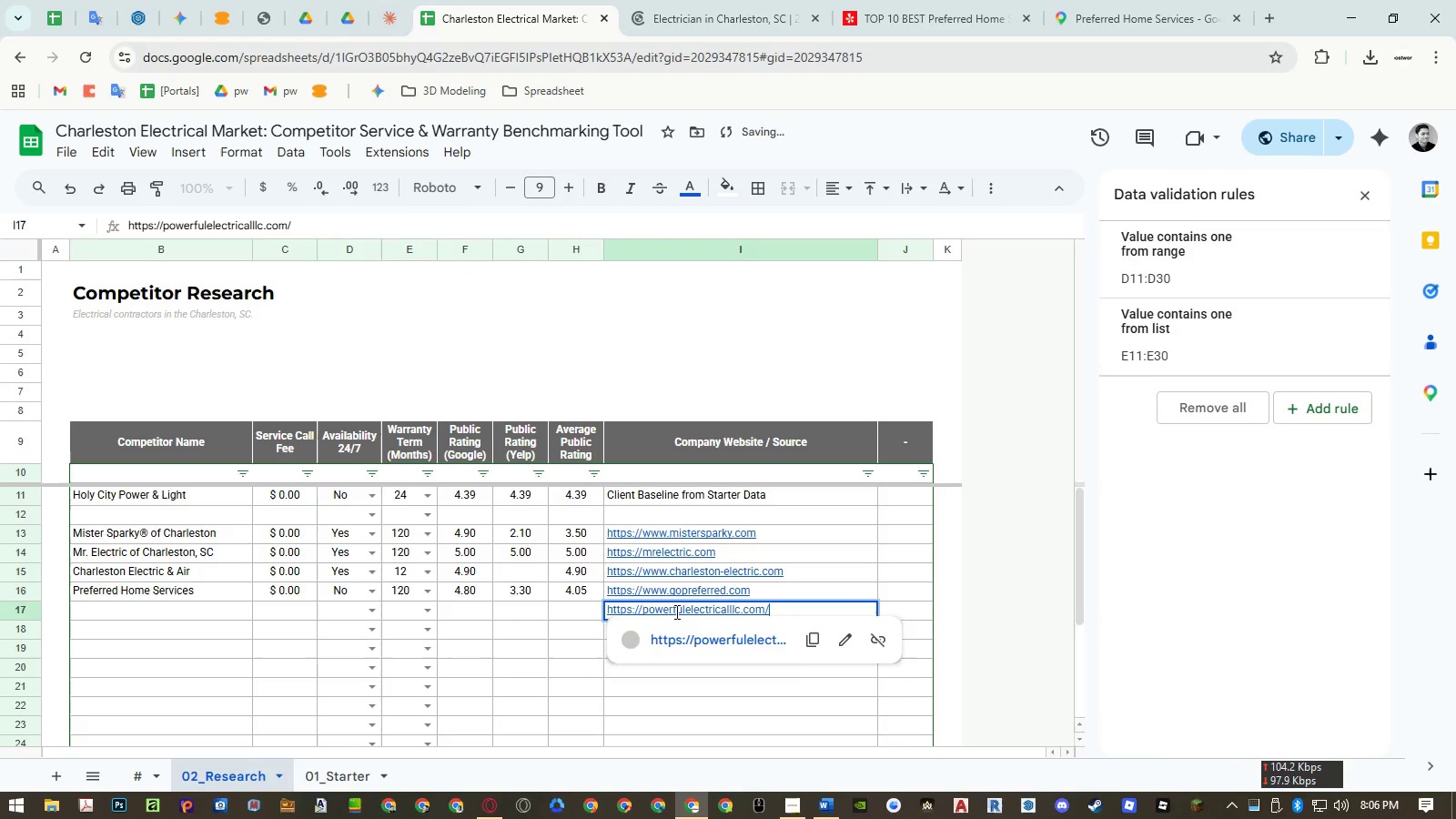 
key(Backspace)
 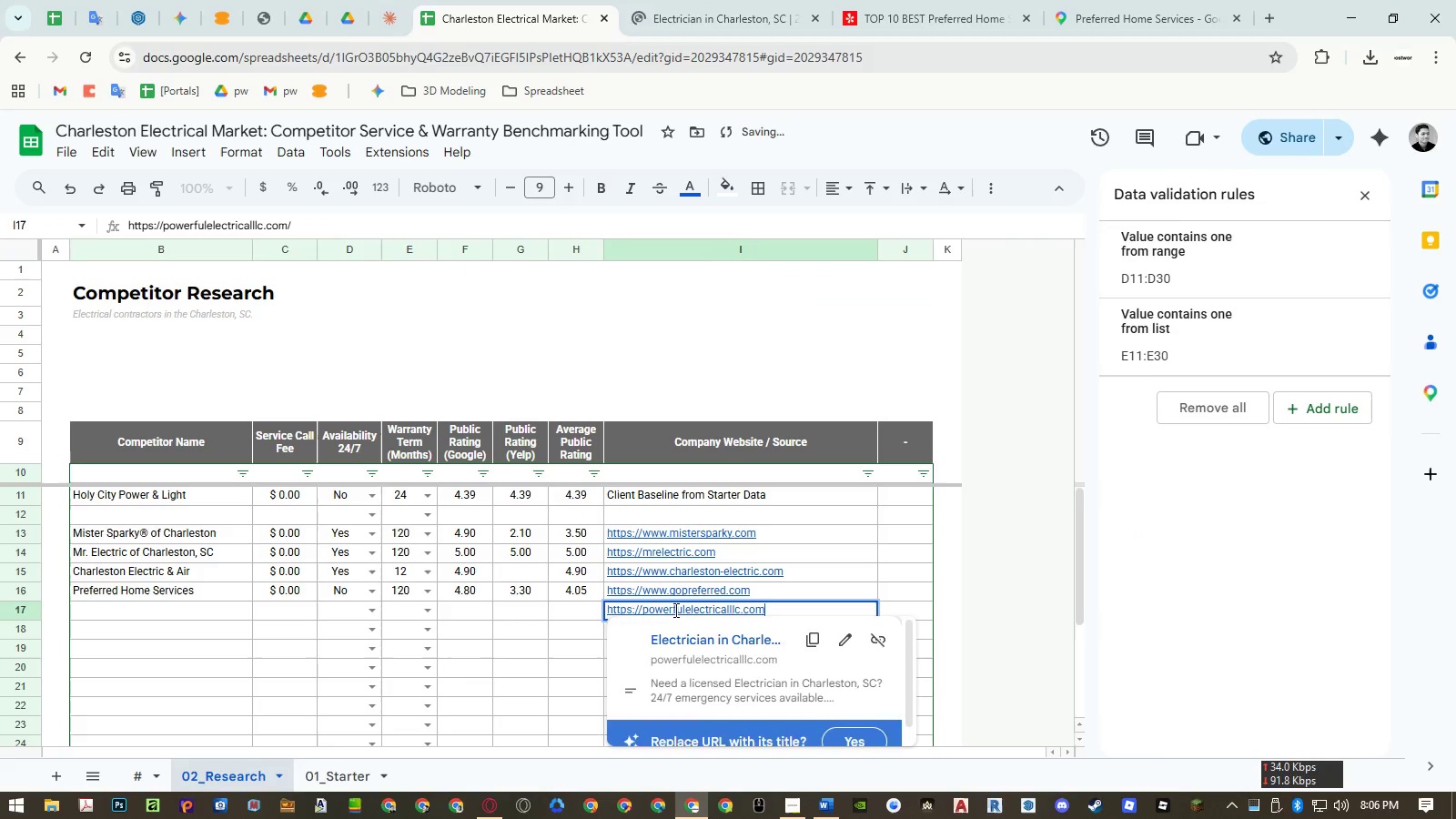 
key(Enter)
 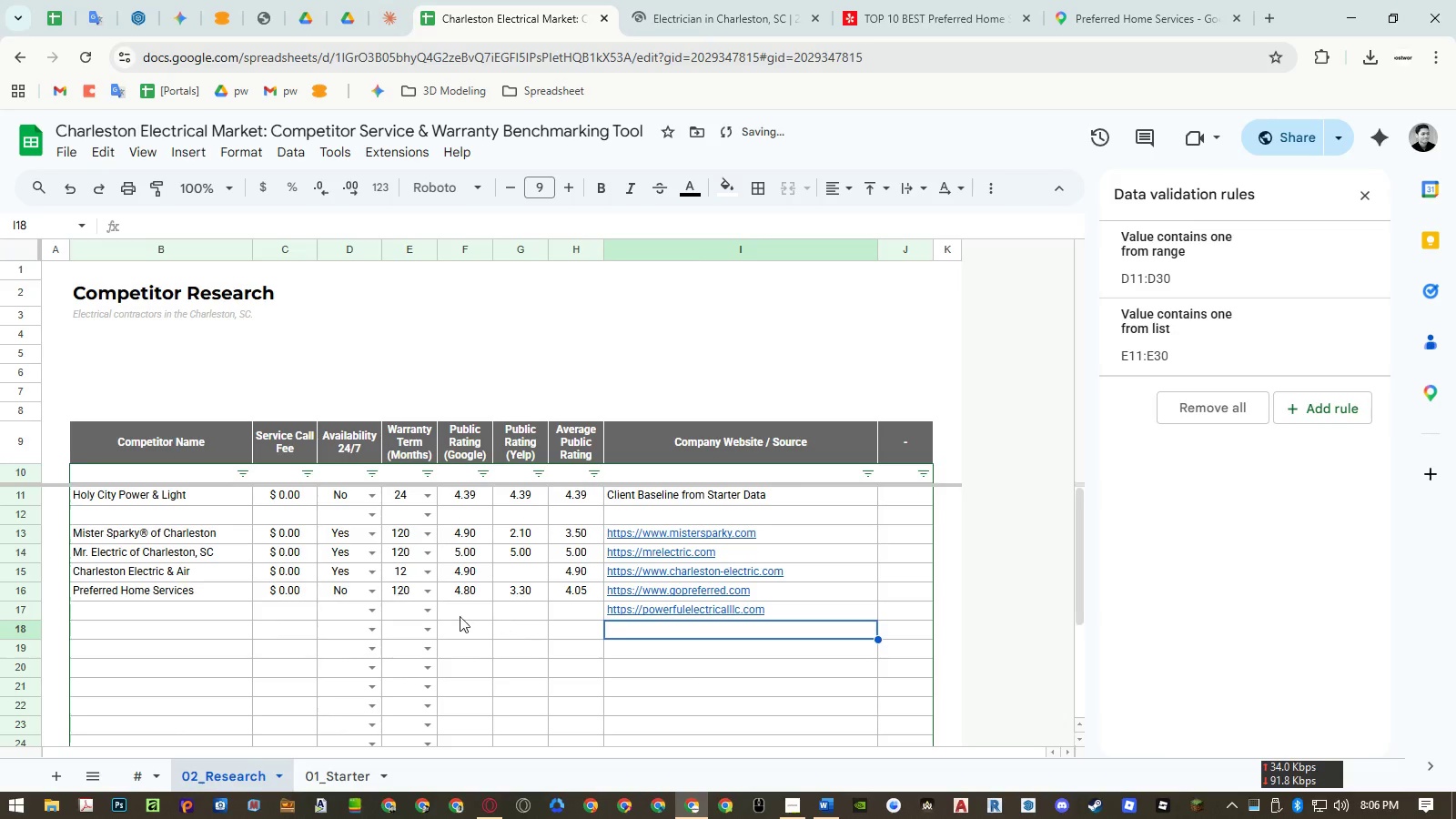 
left_click([220, 613])
 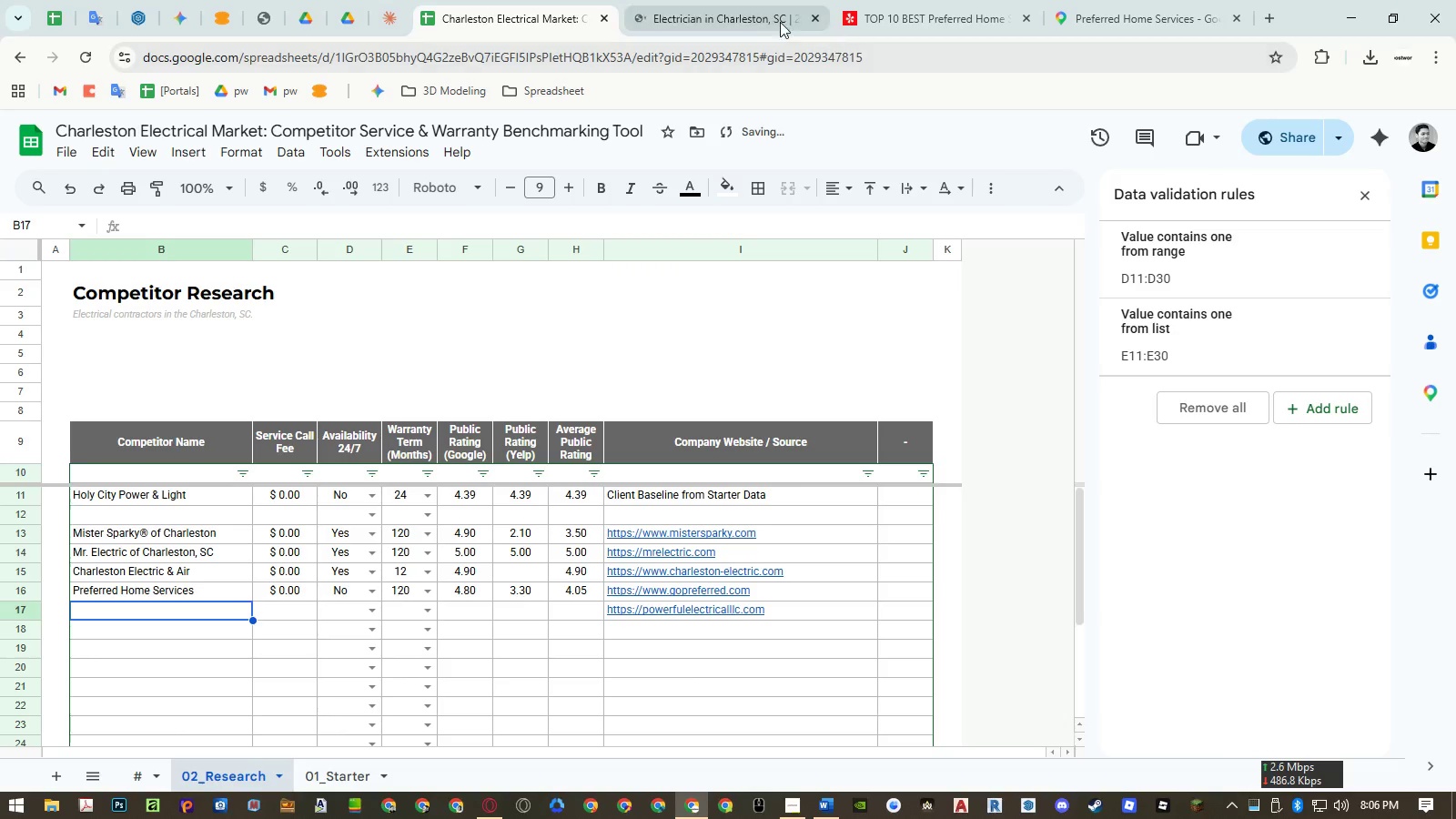 
left_click([753, 18])
 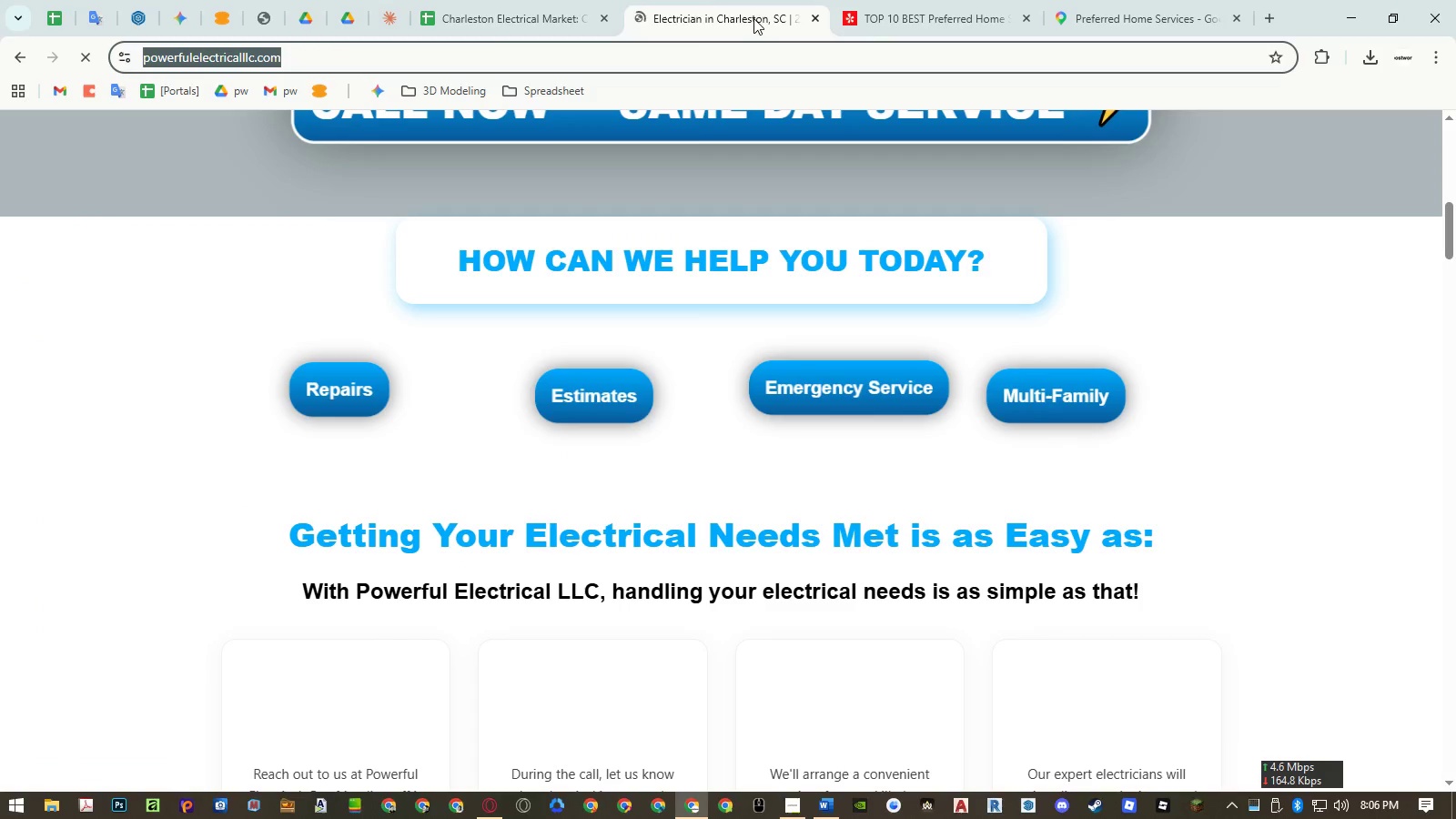 
scroll: coordinate [1328, 438], scroll_direction: down, amount: 19.0
 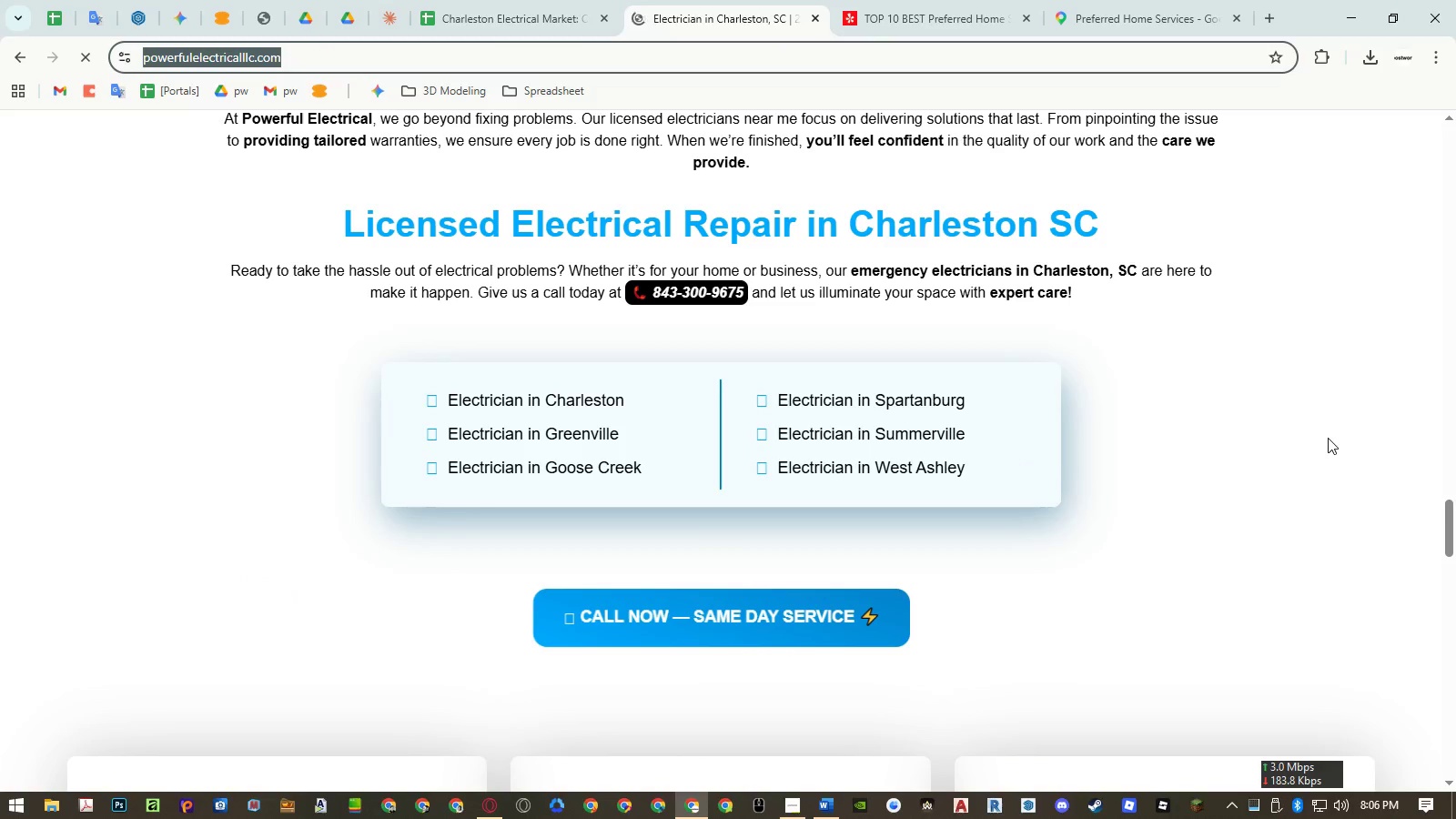 
scroll: coordinate [1314, 450], scroll_direction: up, amount: 53.0
 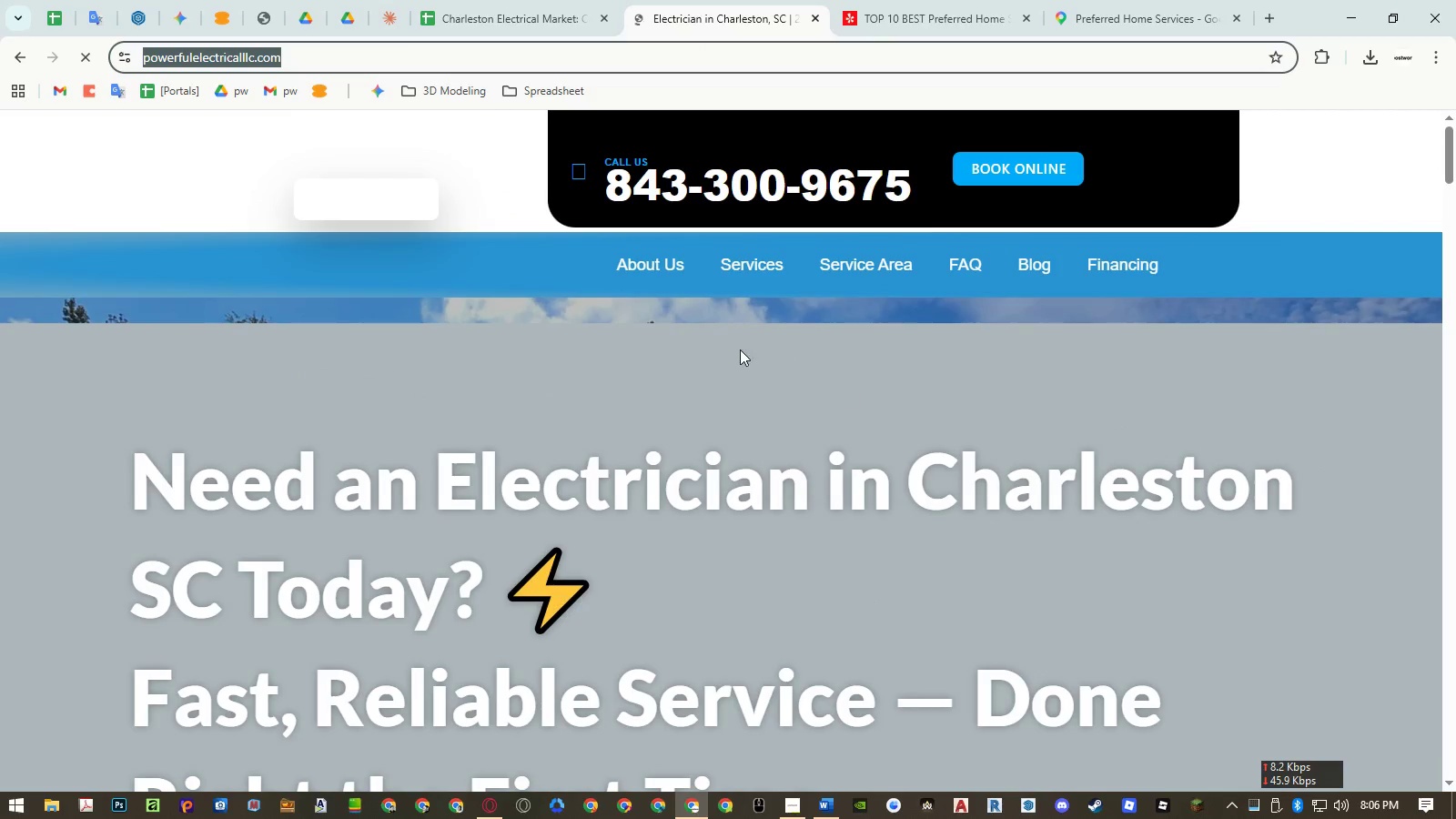 
left_click([659, 271])
 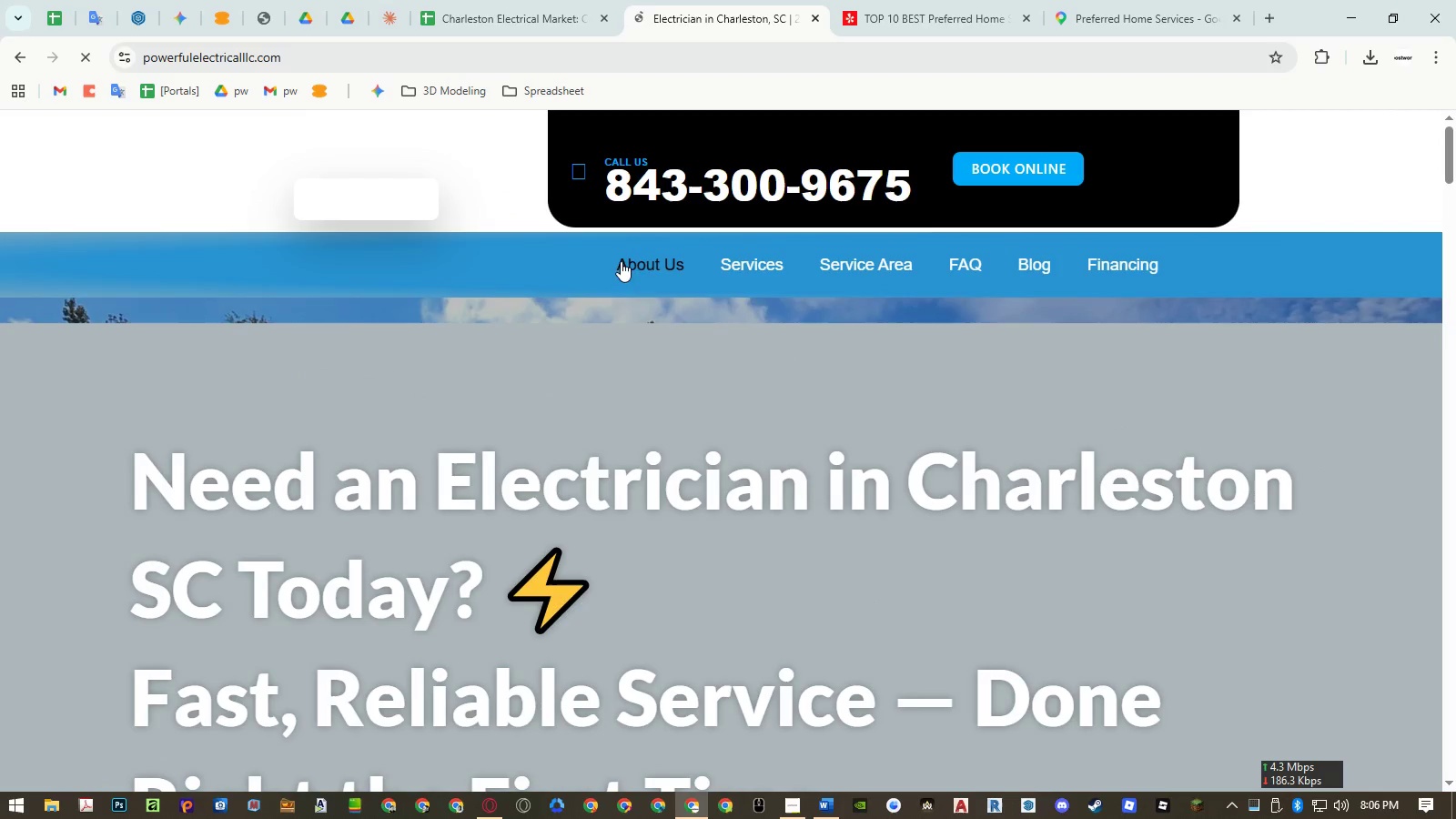 
middle_click([645, 263])
 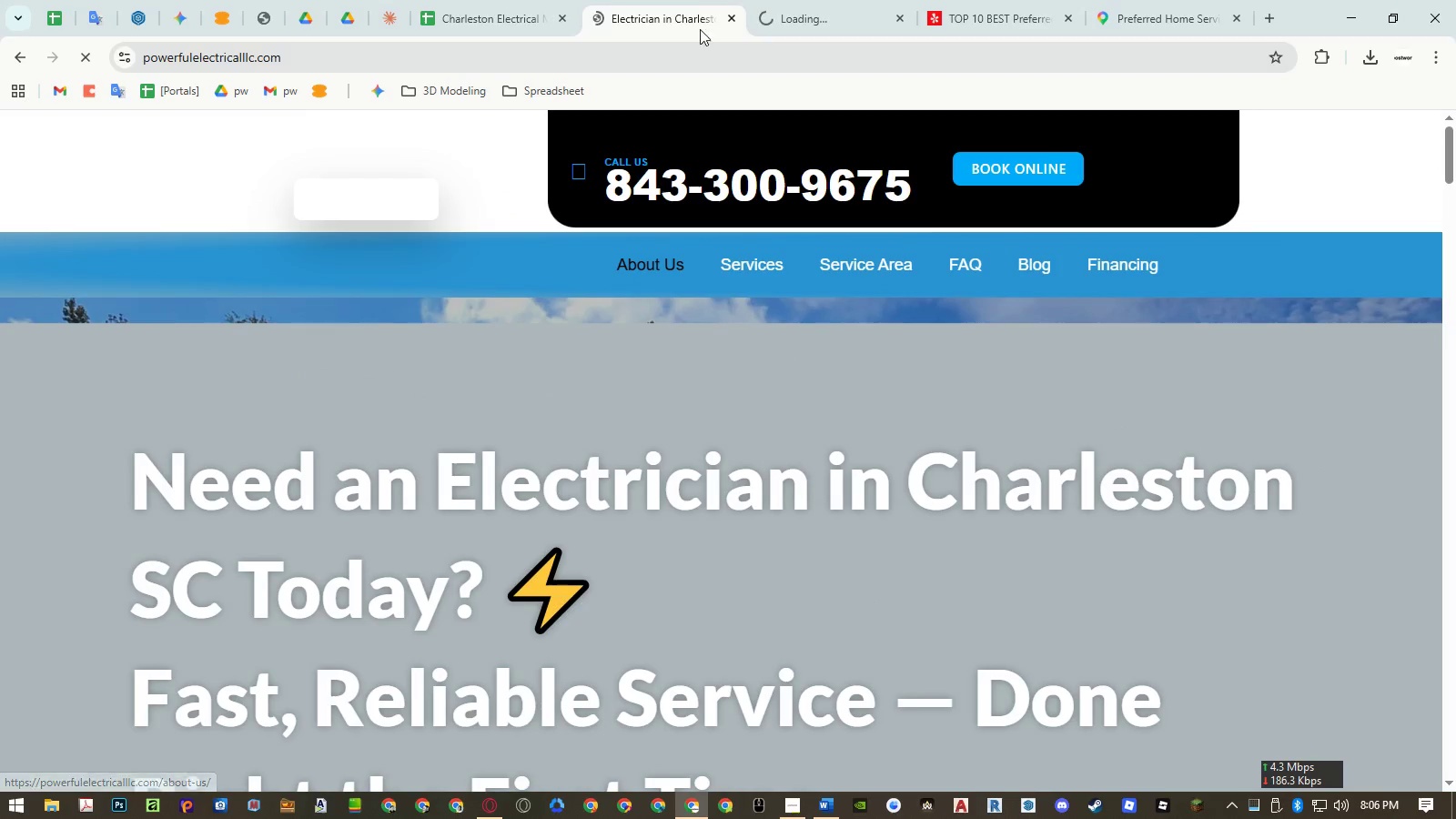 
middle_click([696, 19])
 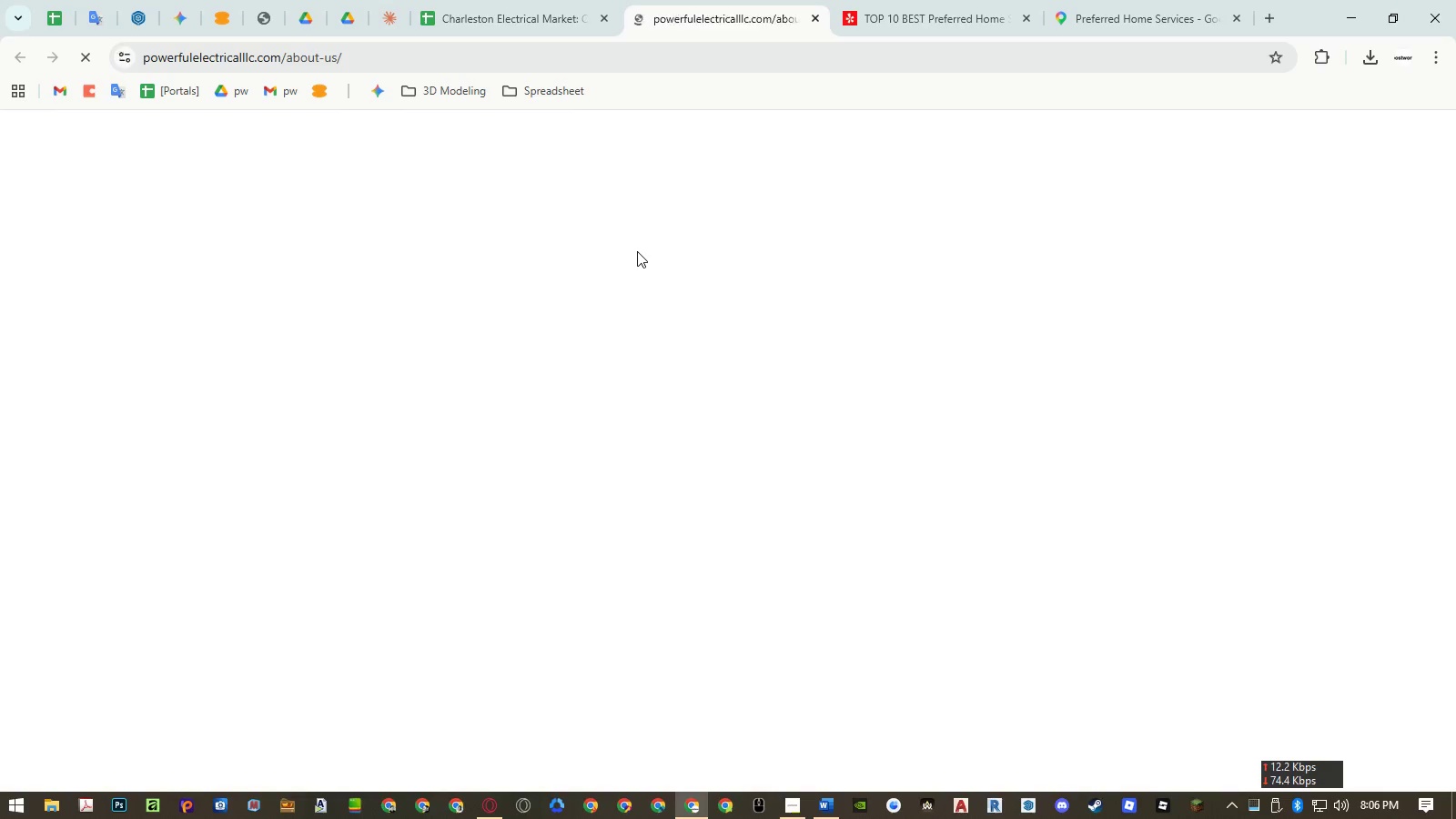 
wait(14.62)
 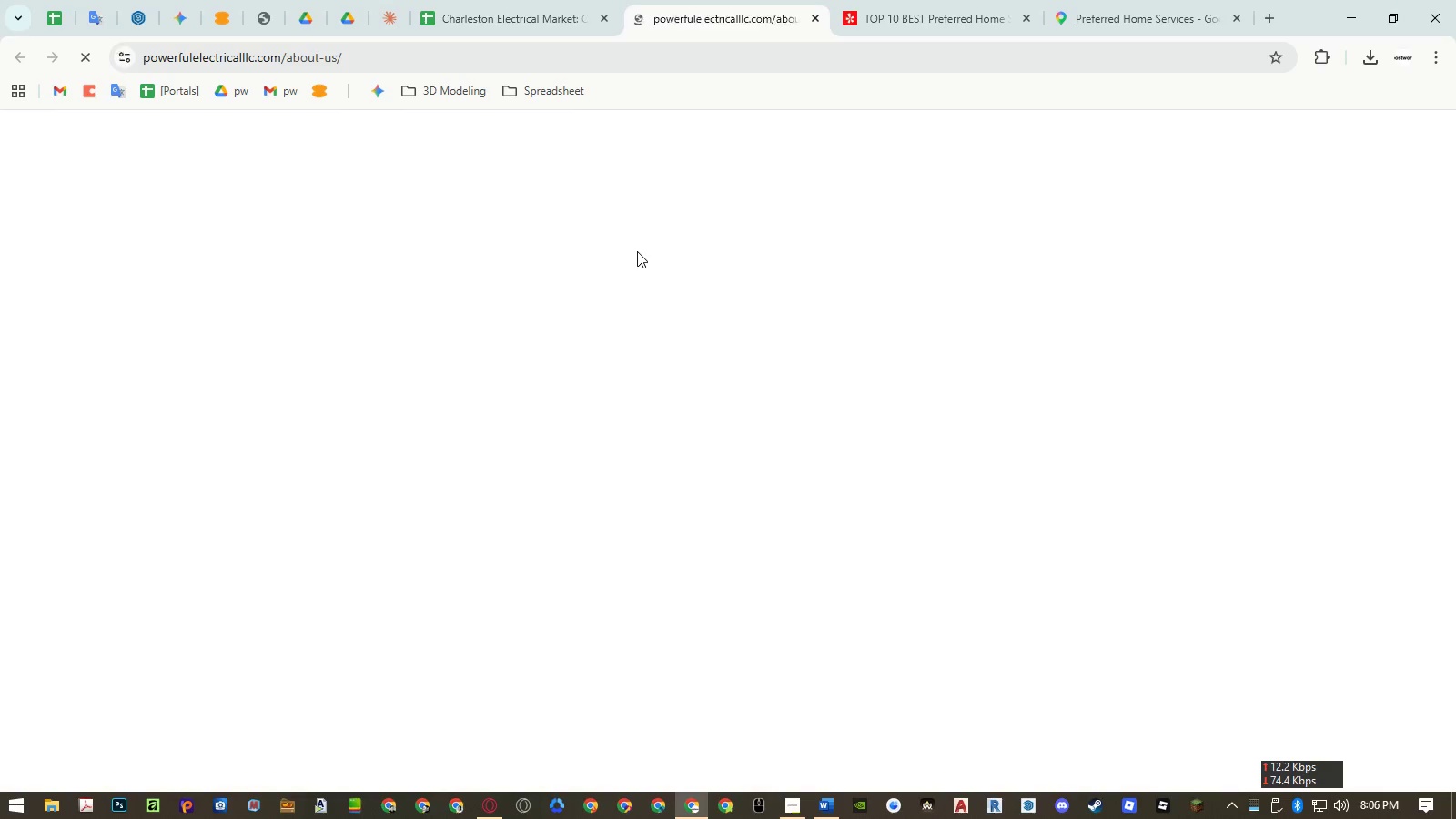 
scroll: coordinate [735, 442], scroll_direction: down, amount: 12.0
 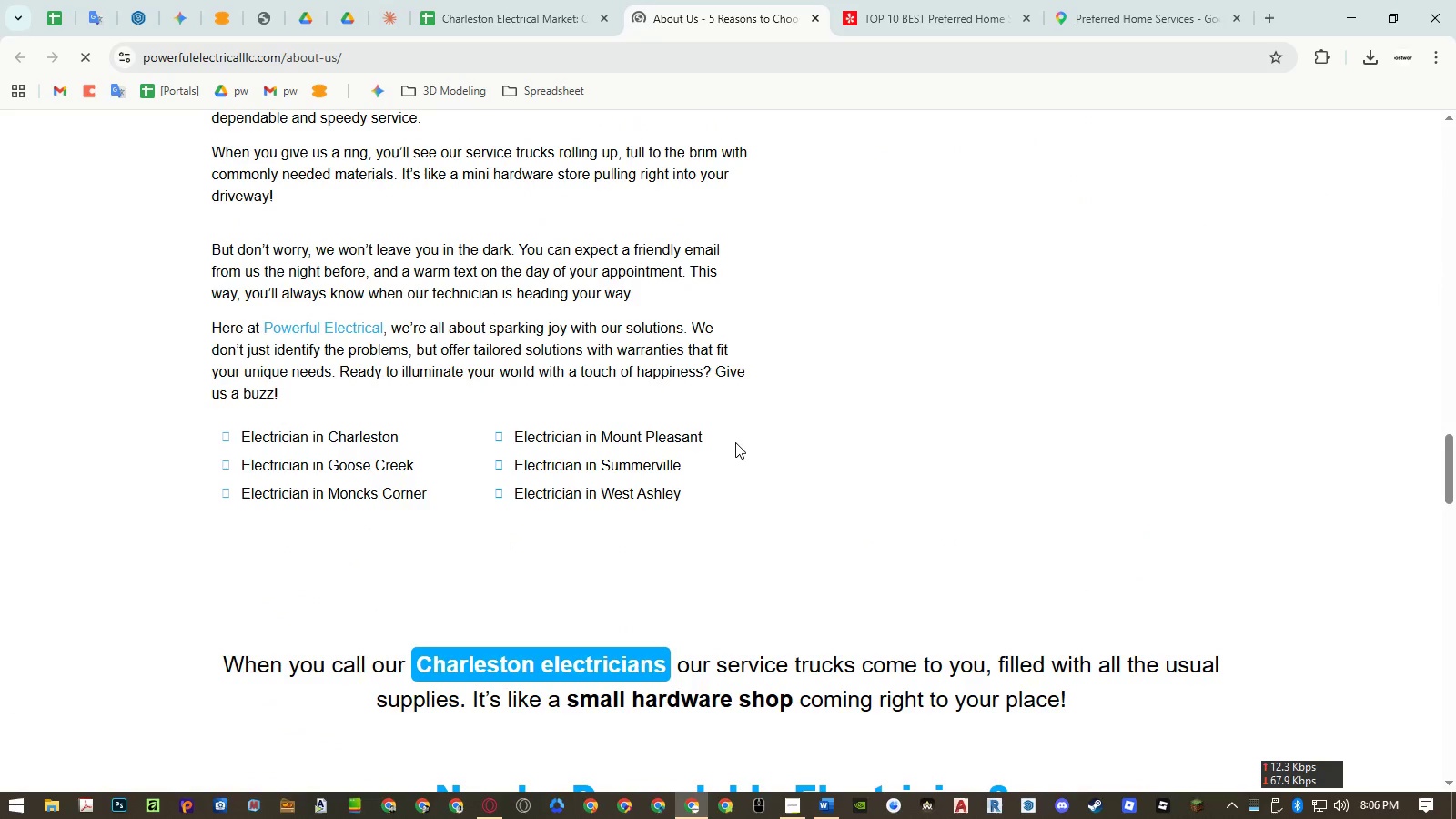 
middle_click([735, 442])
 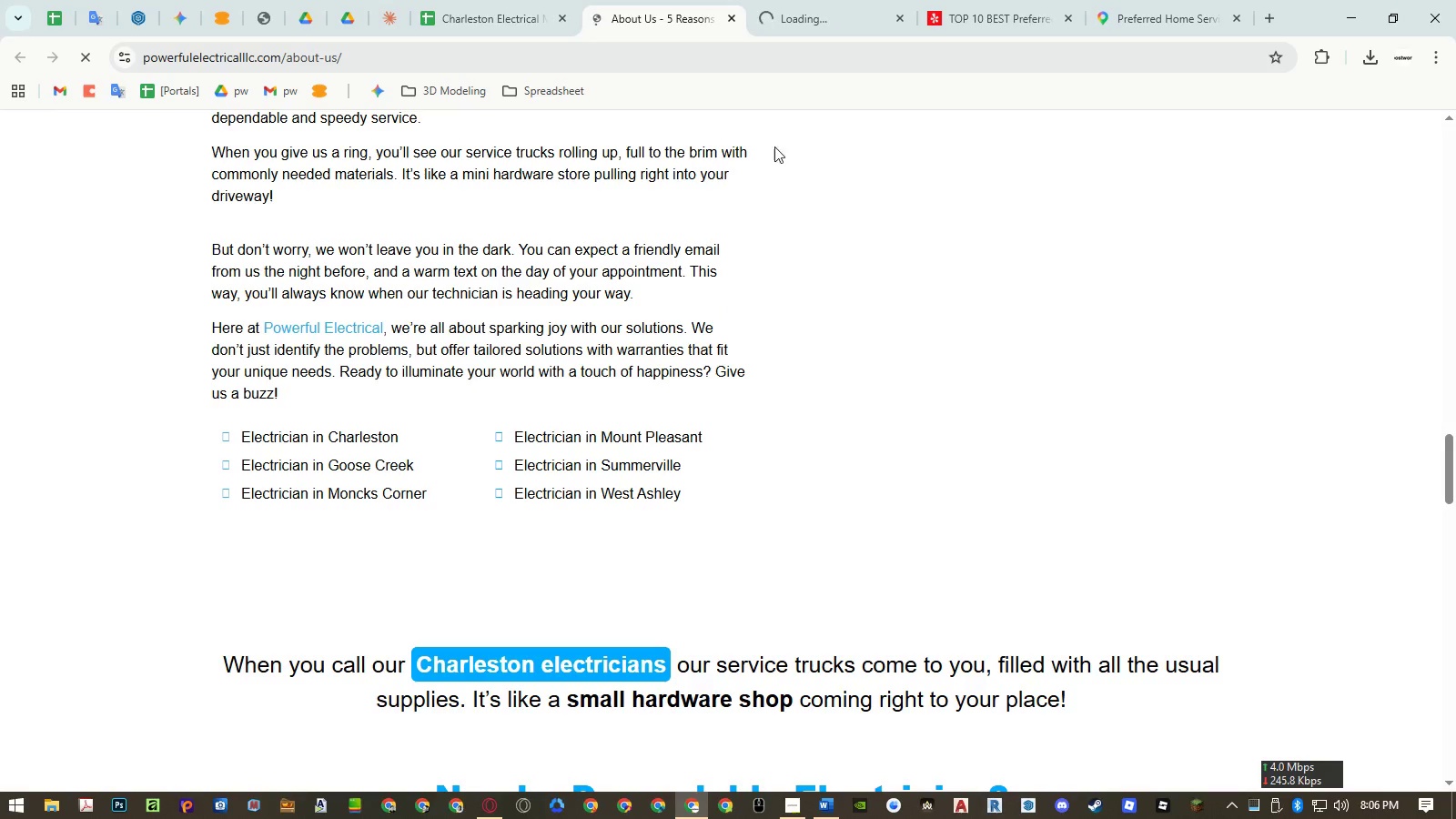 
middle_click([784, 24])
 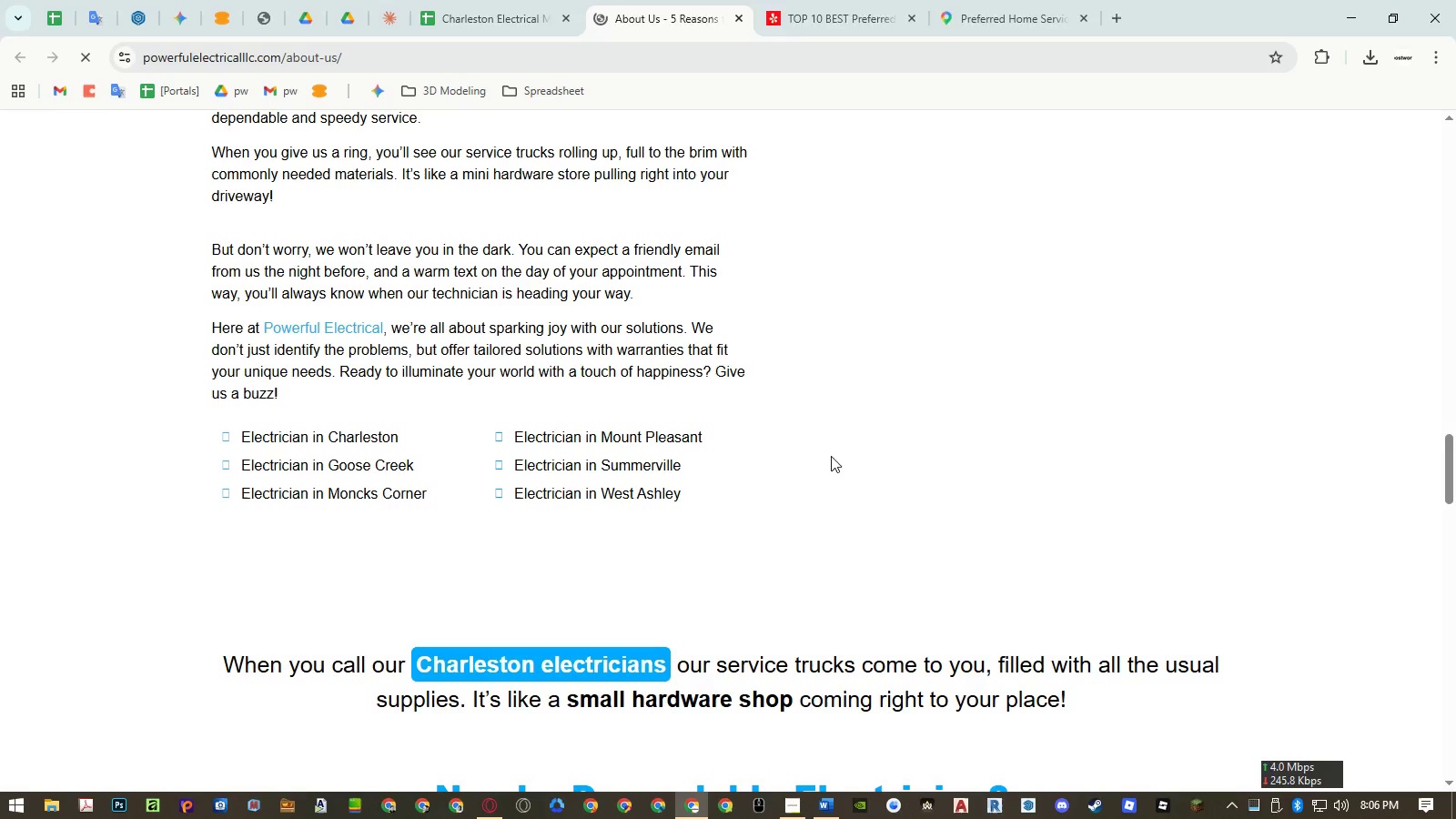 
middle_click([906, 445])
 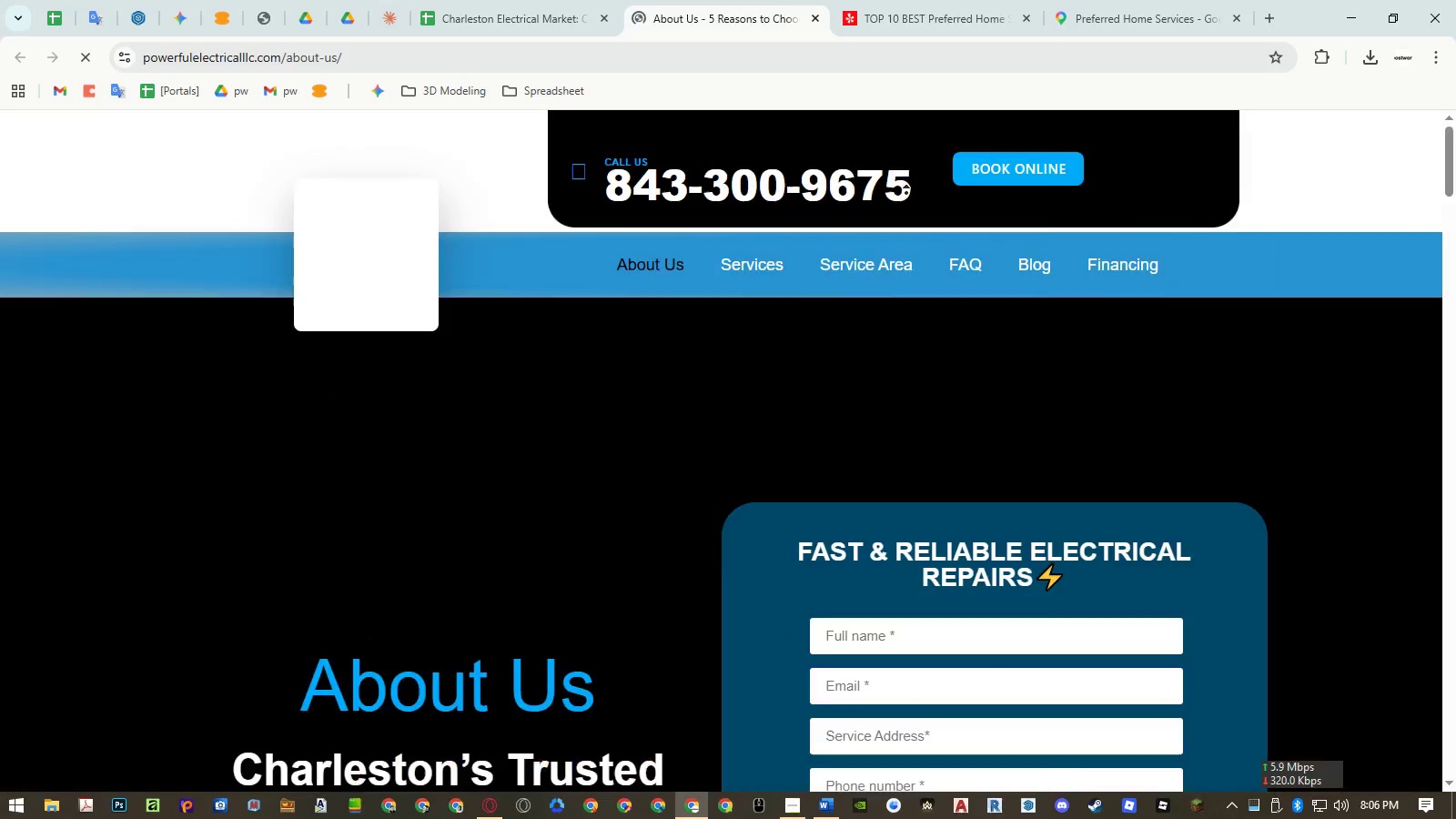 
middle_click([906, 192])
 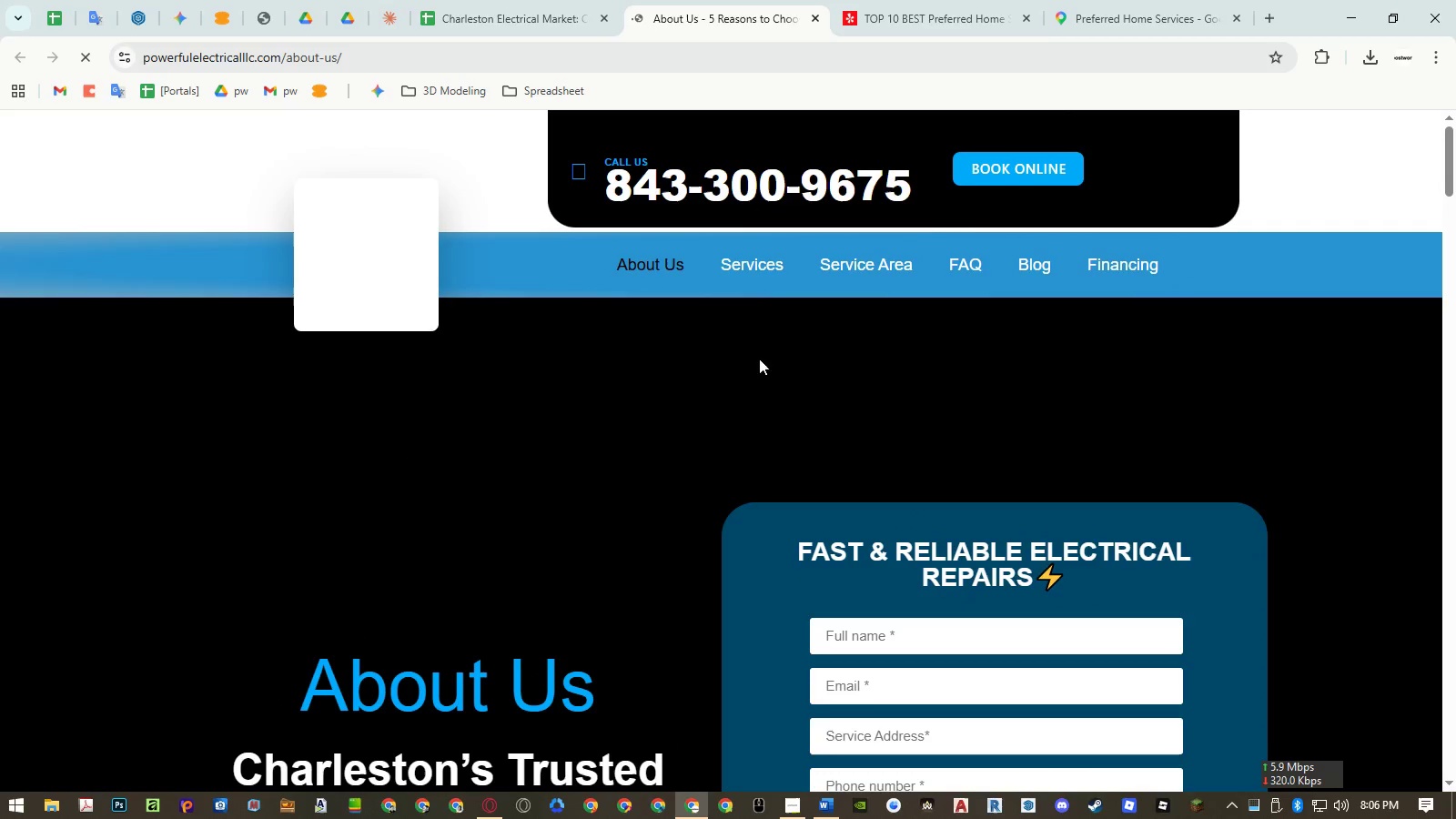 
scroll: coordinate [361, 298], scroll_direction: down, amount: 9.0
 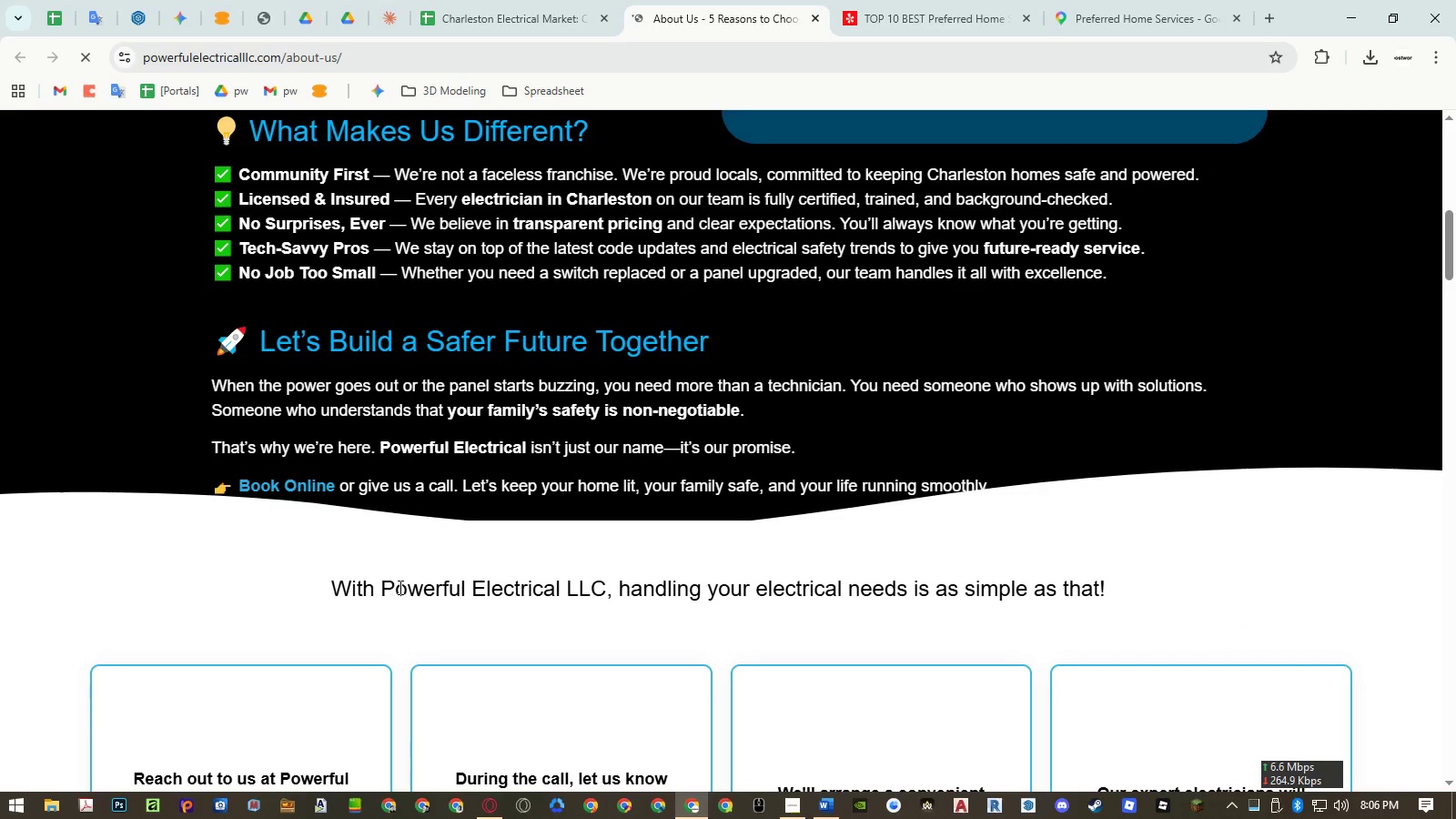 
left_click([401, 585])
 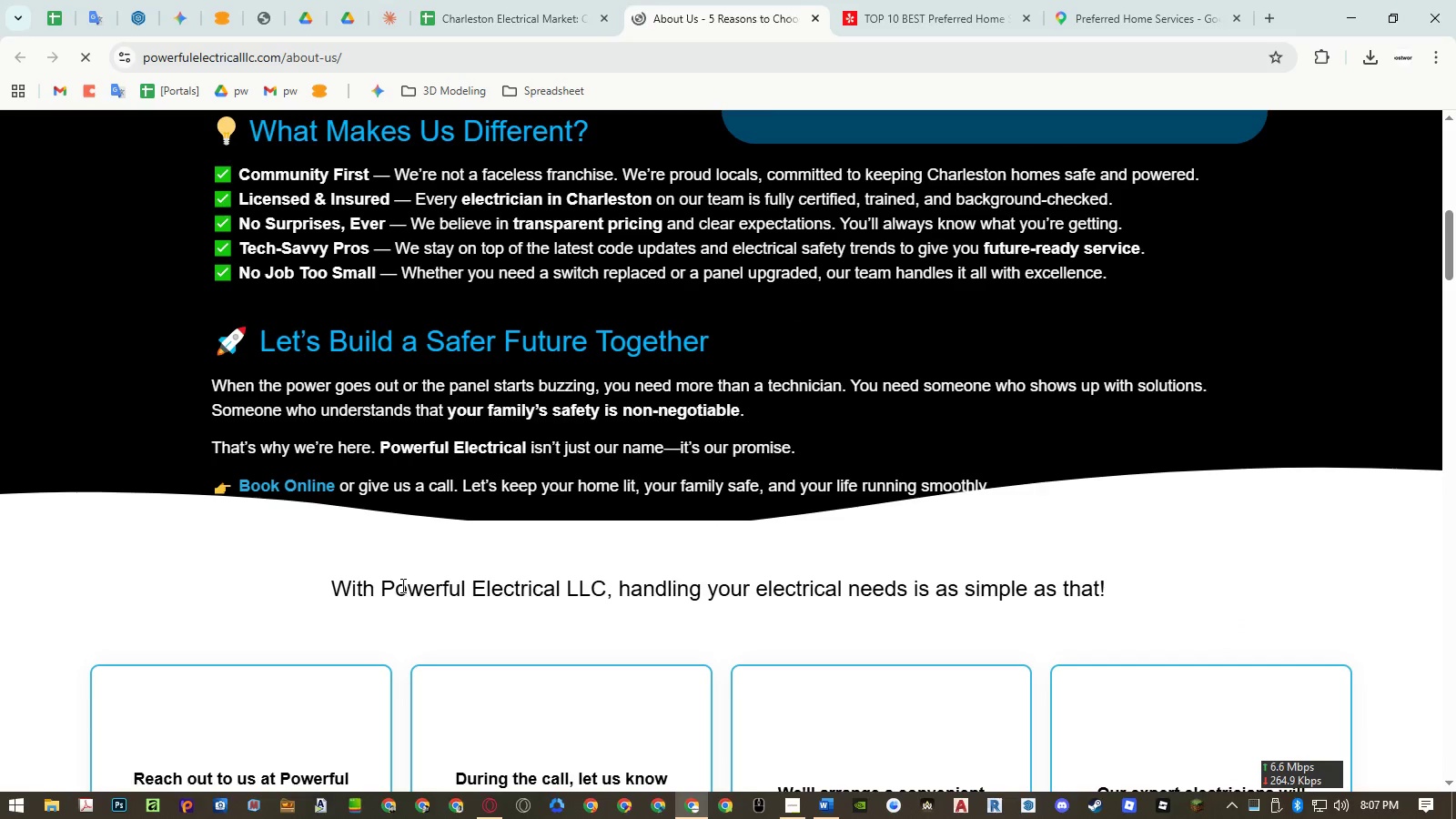 
left_click_drag(start_coordinate=[401, 585], to_coordinate=[574, 591])
 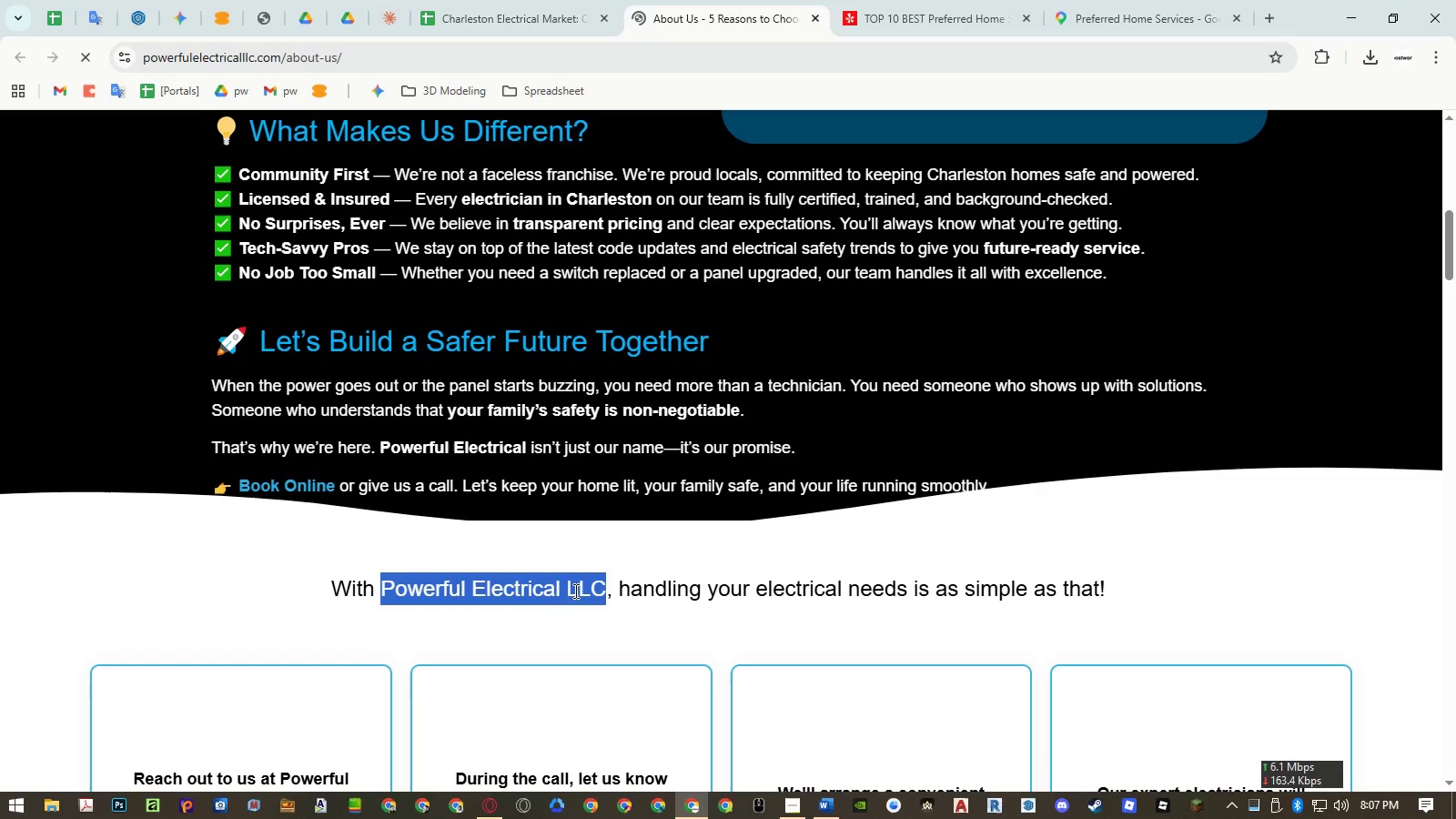 
key(Control+ControlLeft)
 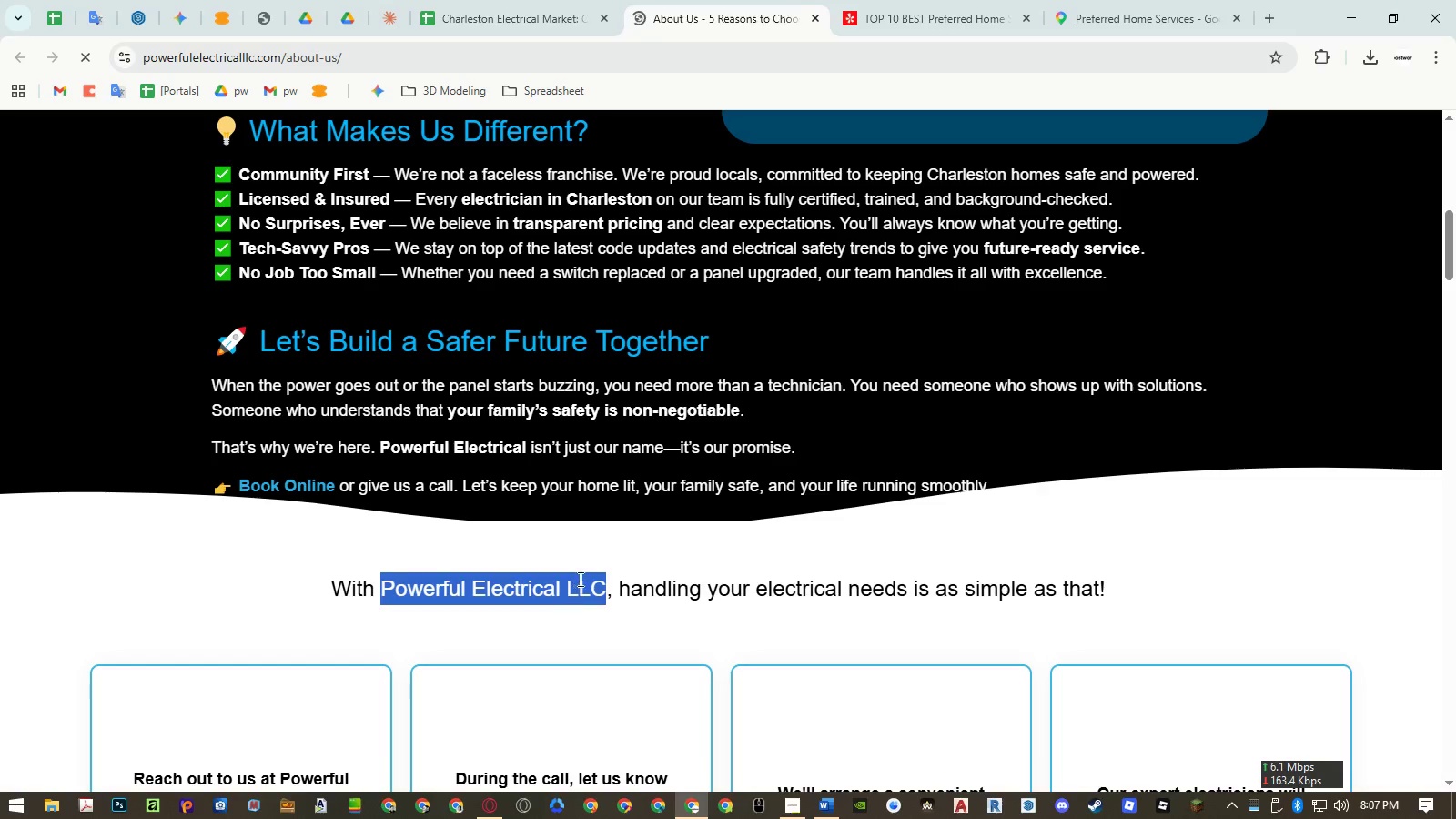 
key(Control+C)
 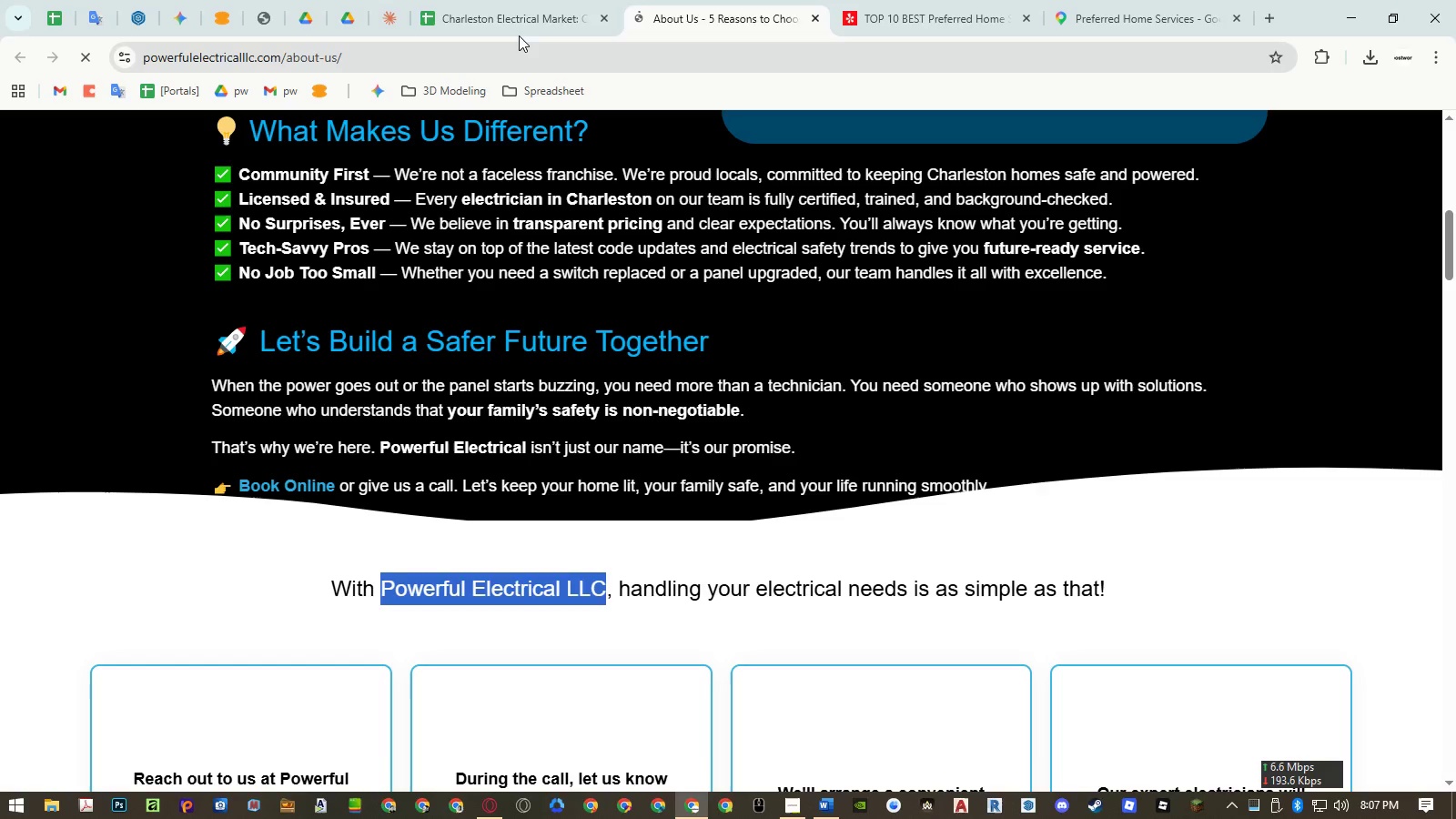 
left_click([516, 27])